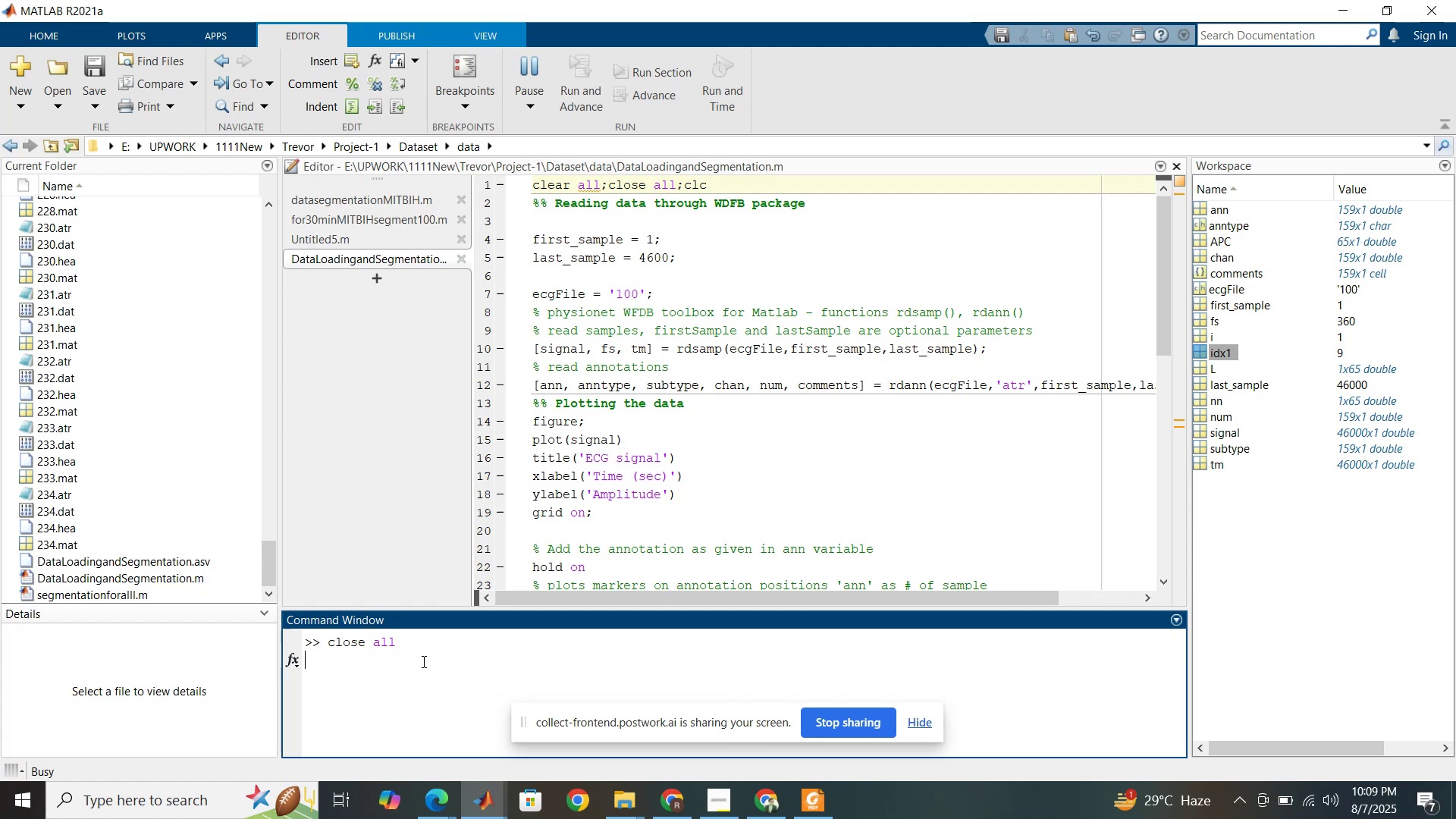 
double_click([422, 661])
 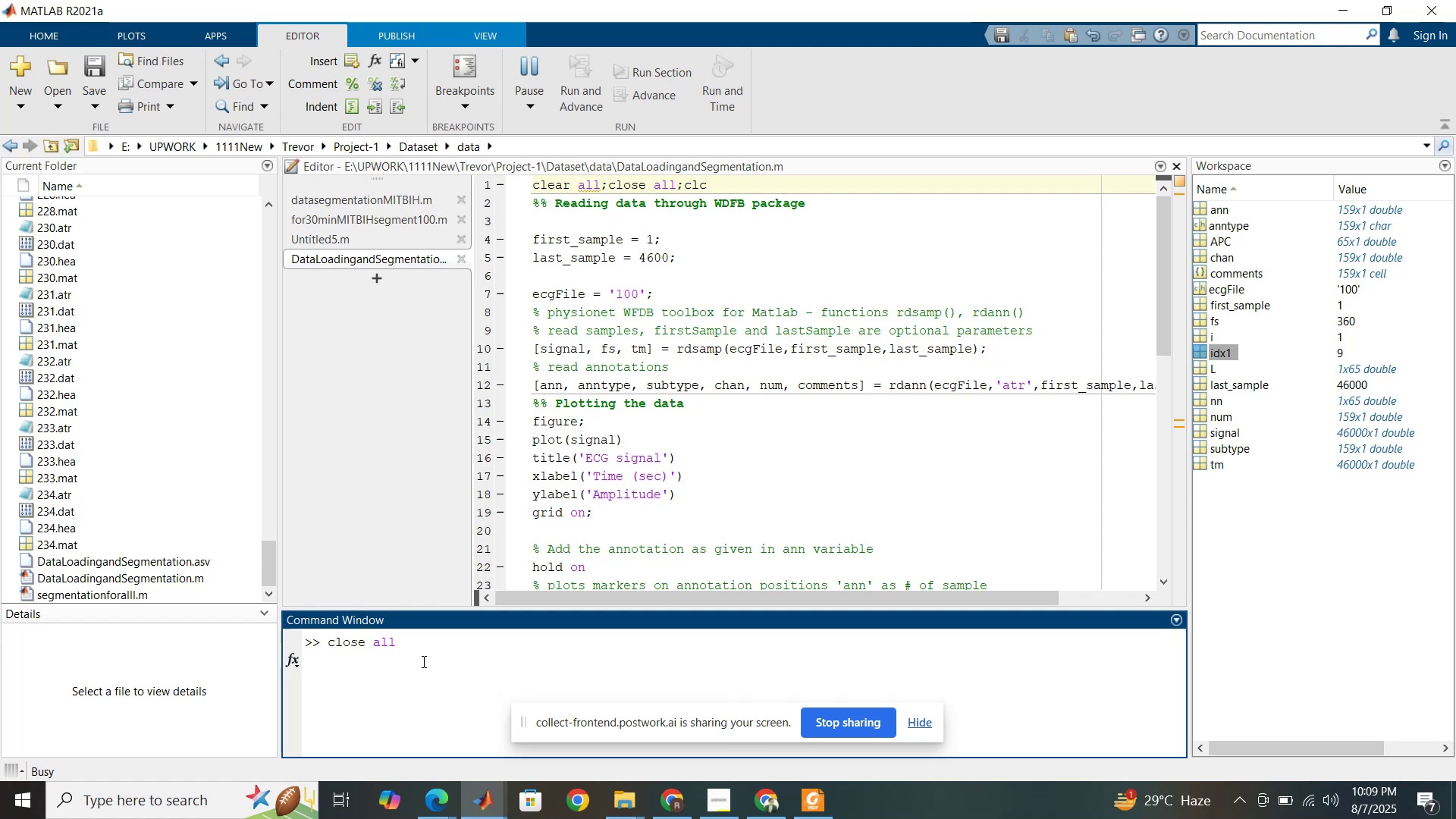 
triple_click([422, 661])
 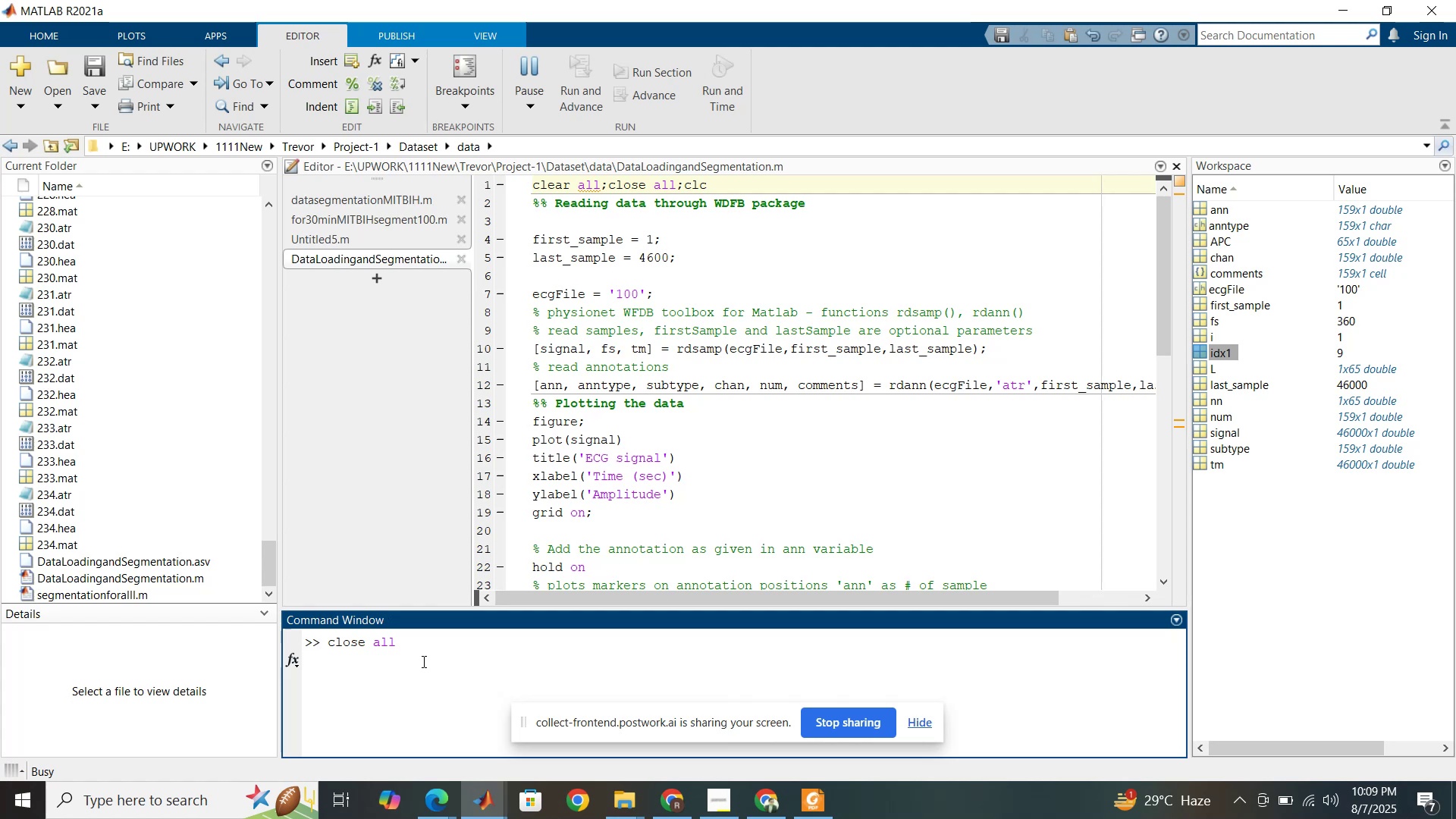 
triple_click([422, 661])
 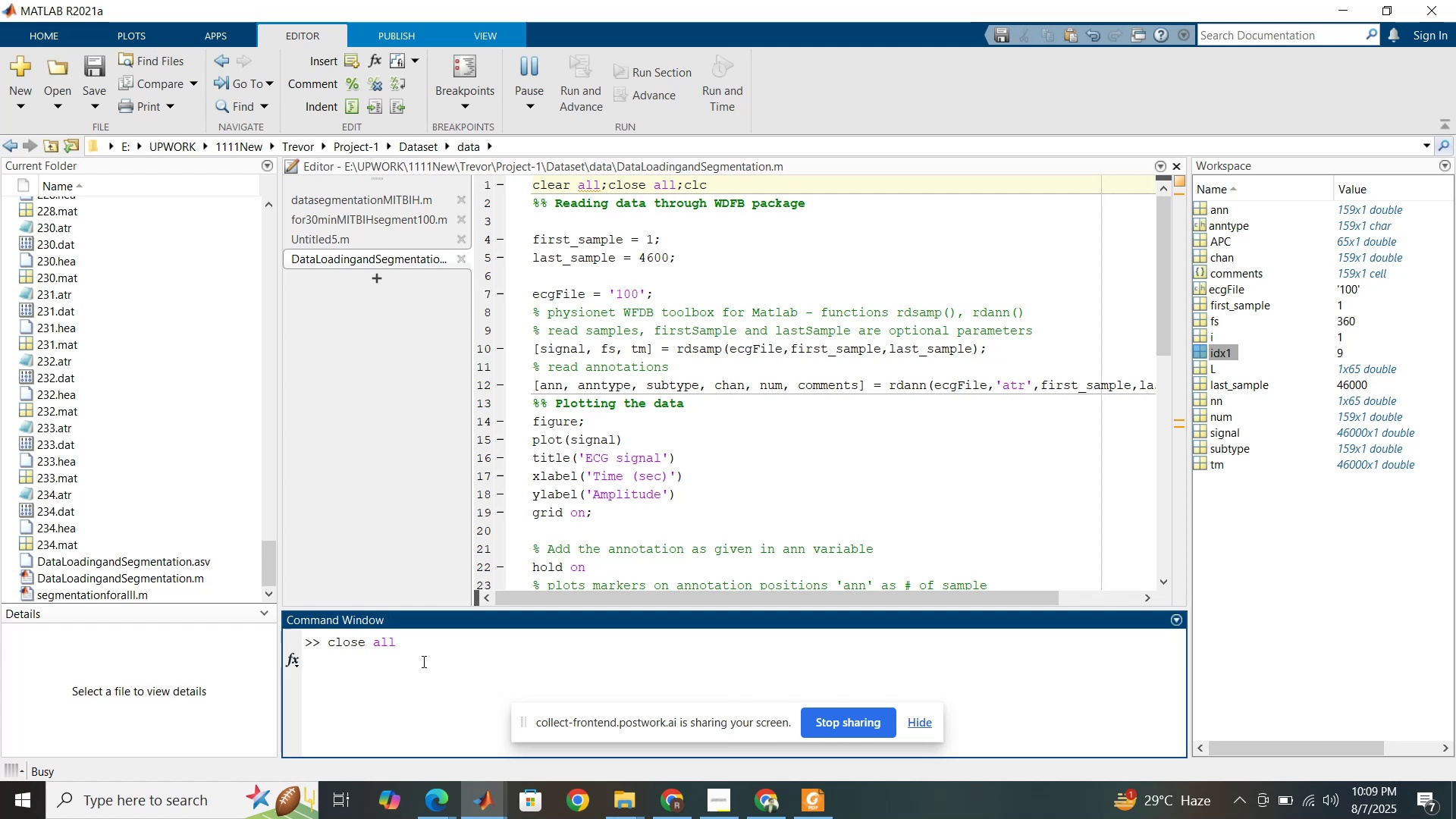 
hold_key(key=ControlLeft, duration=1.05)
 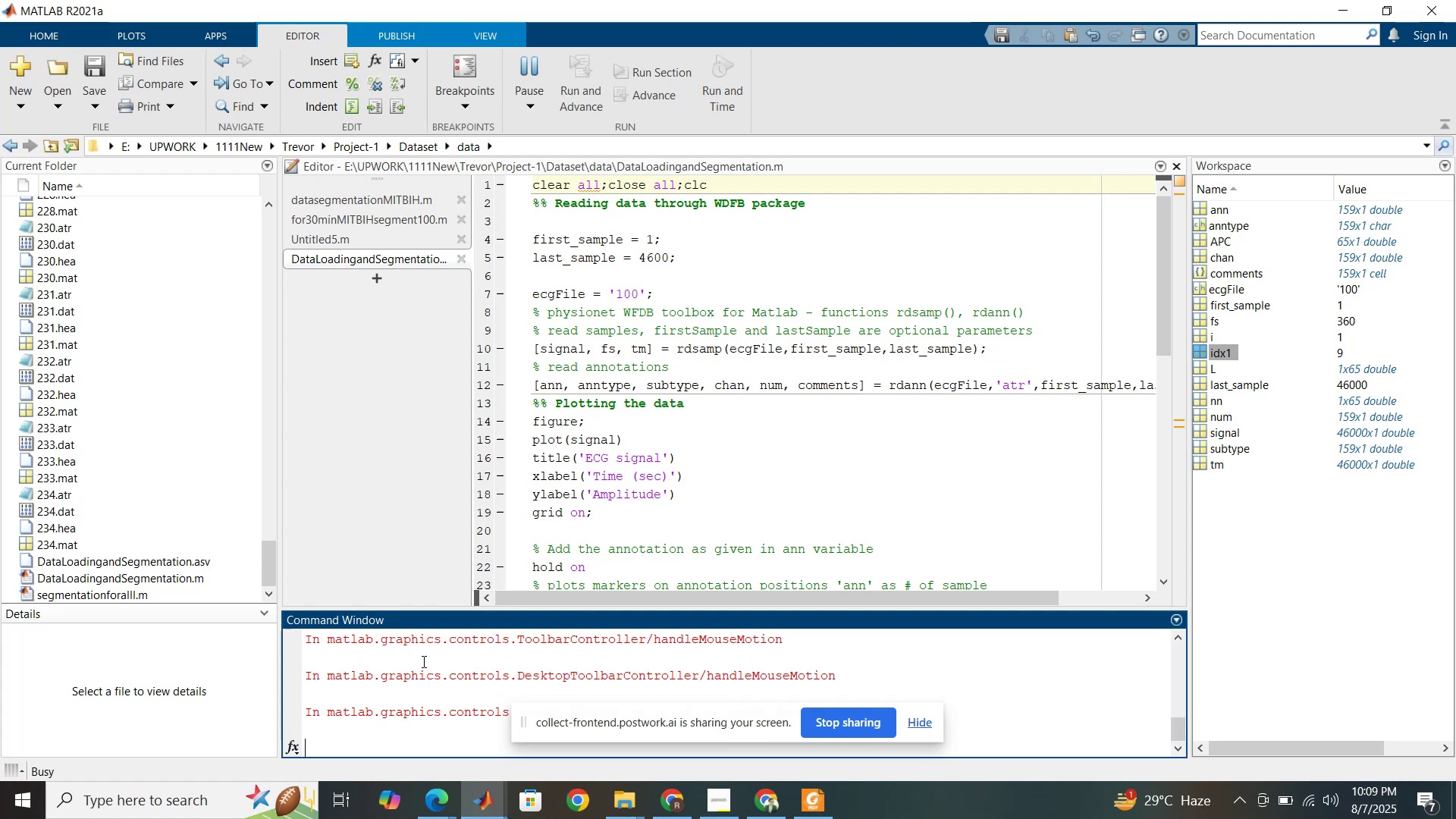 
hold_key(key=C, duration=0.33)
 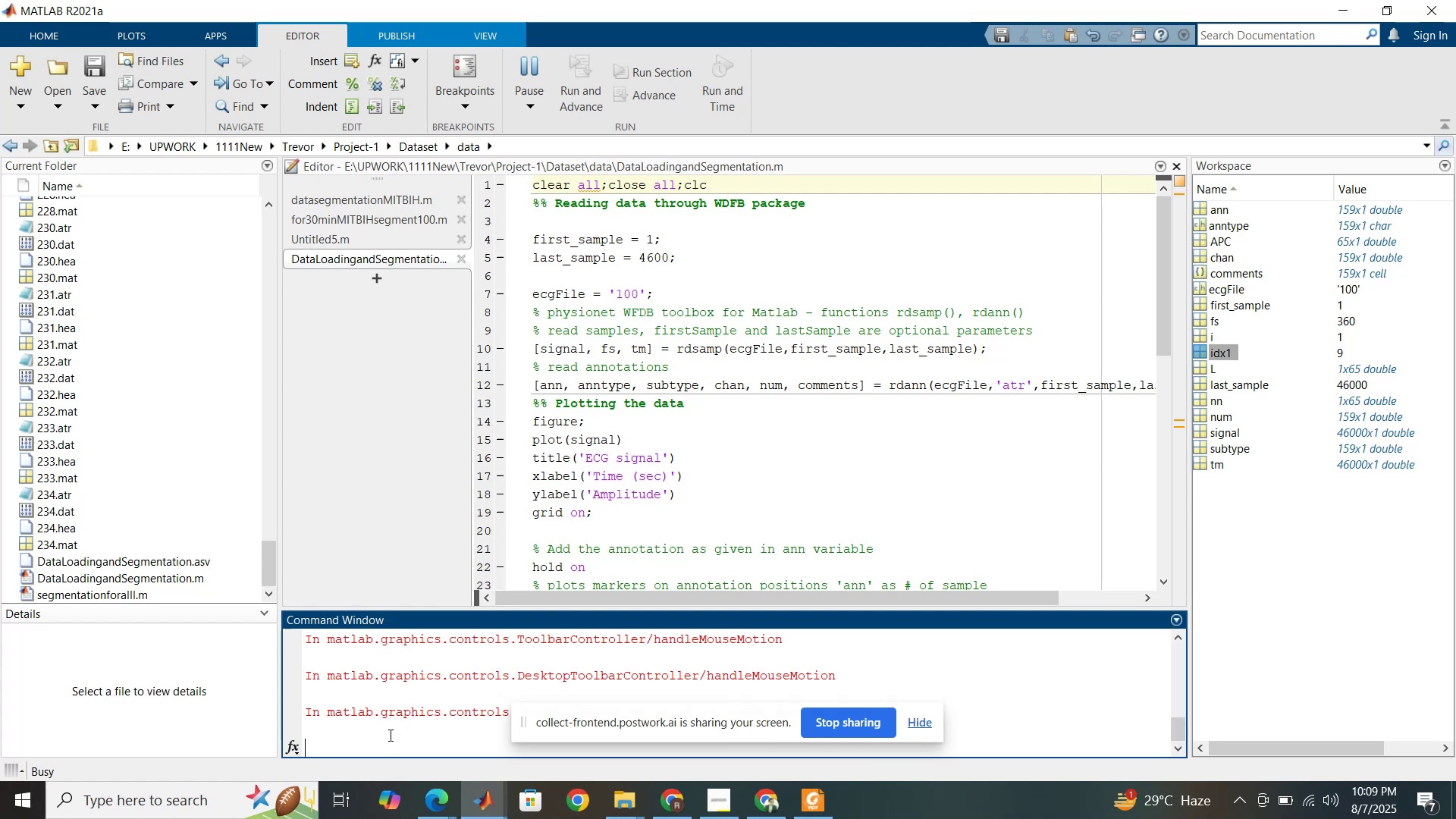 
left_click([389, 735])
 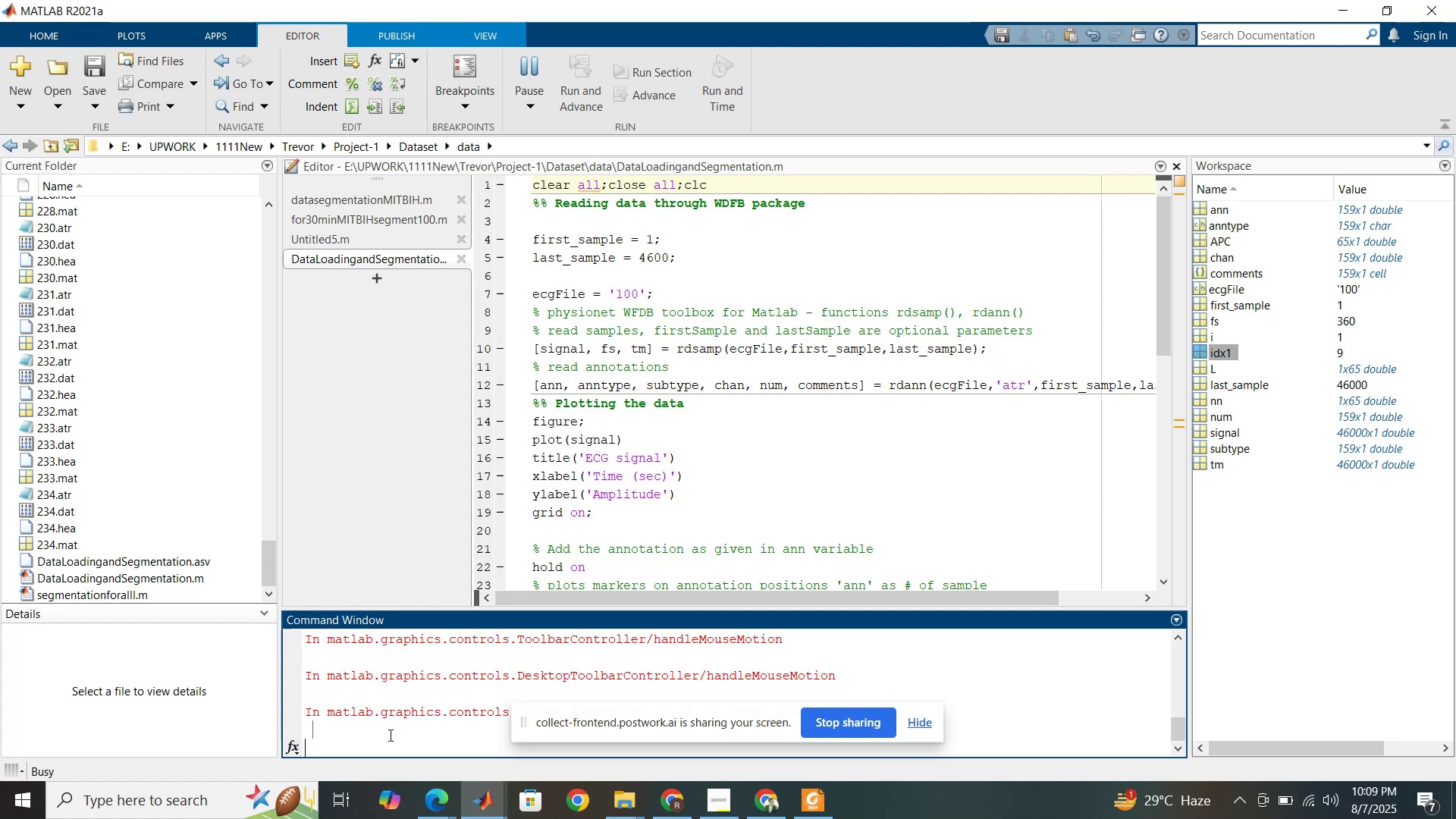 
scroll: coordinate [416, 693], scroll_direction: down, amount: 2.0
 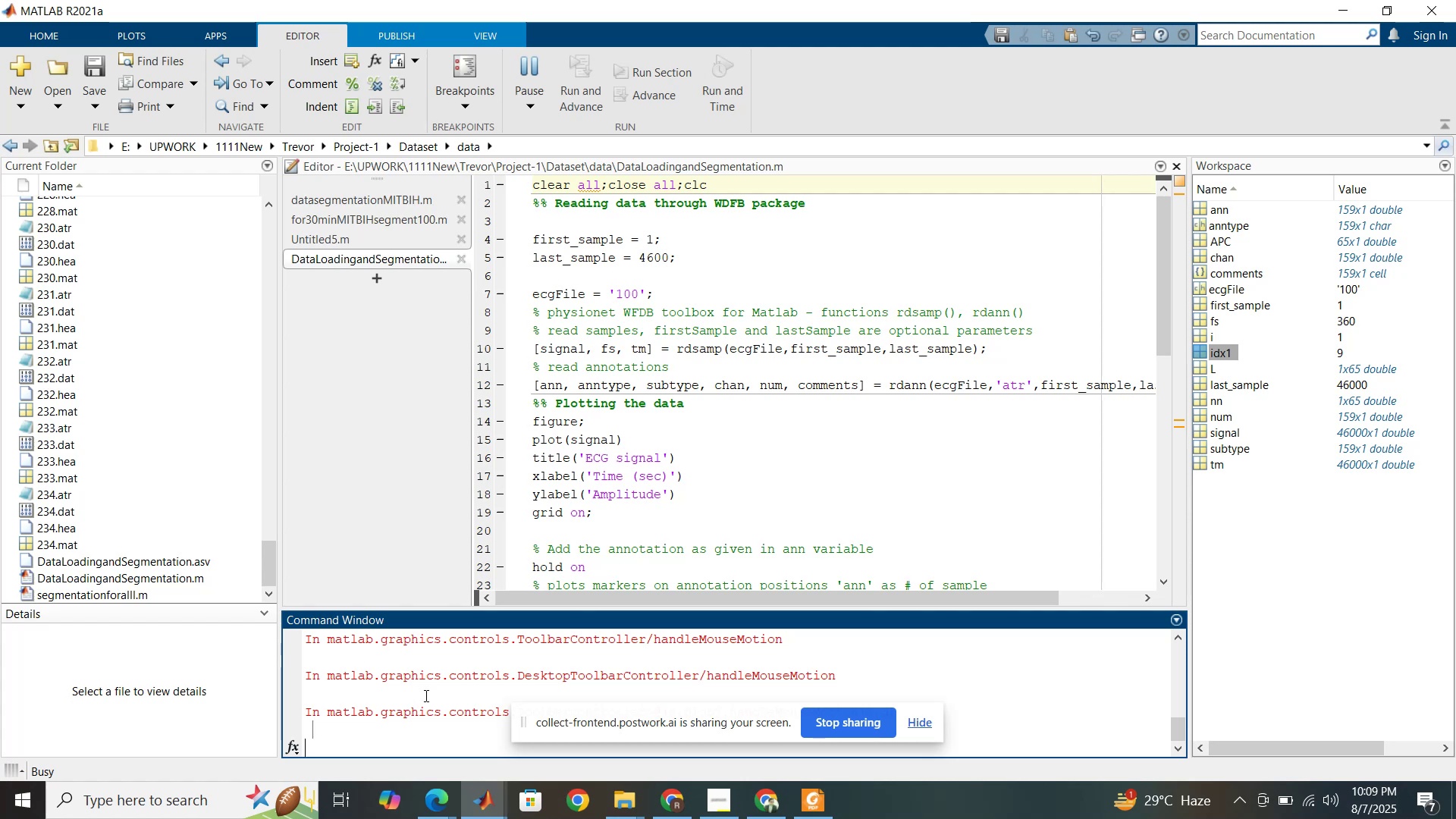 
left_click([425, 695])
 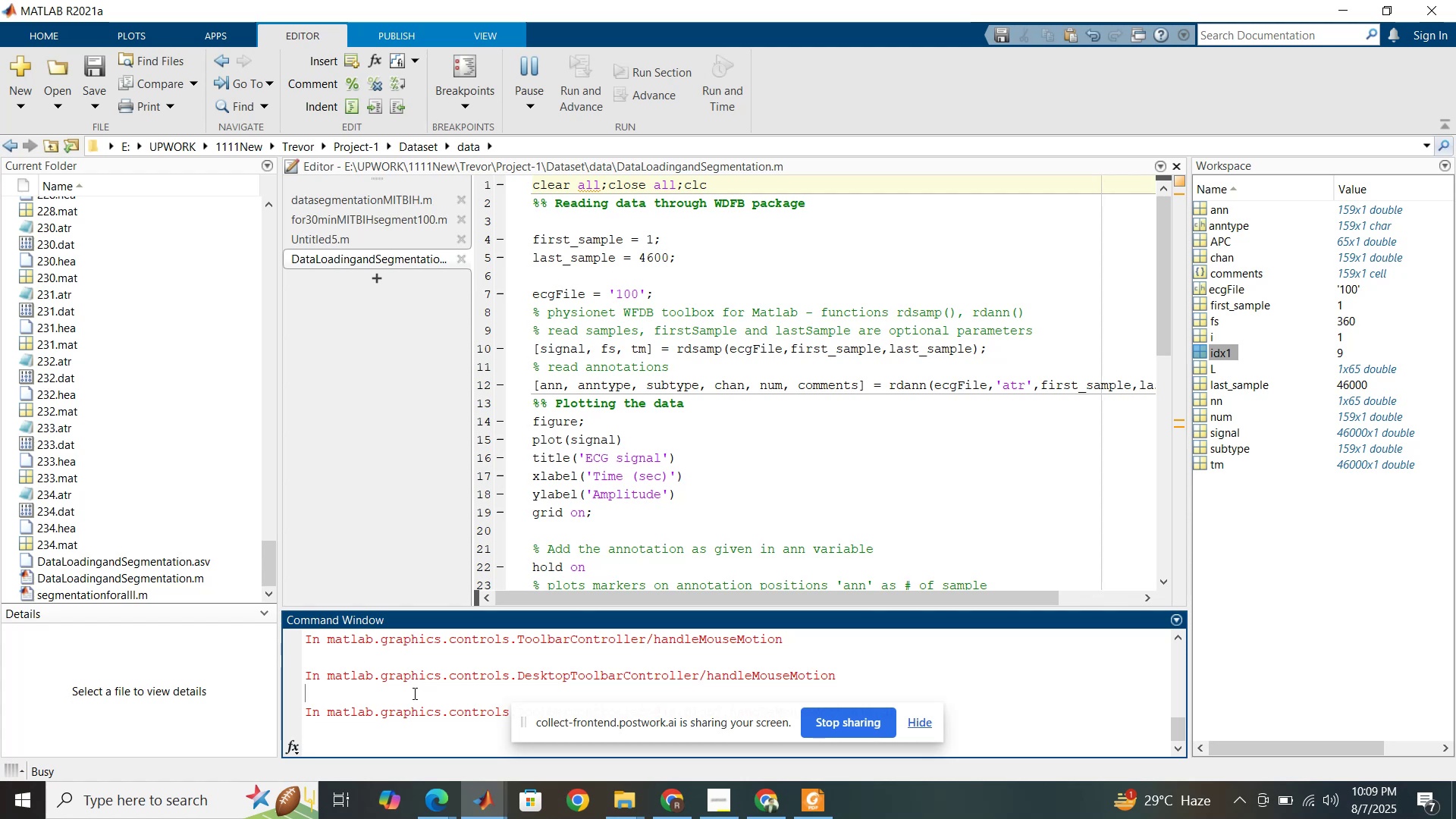 
scroll: coordinate [409, 680], scroll_direction: down, amount: 2.0
 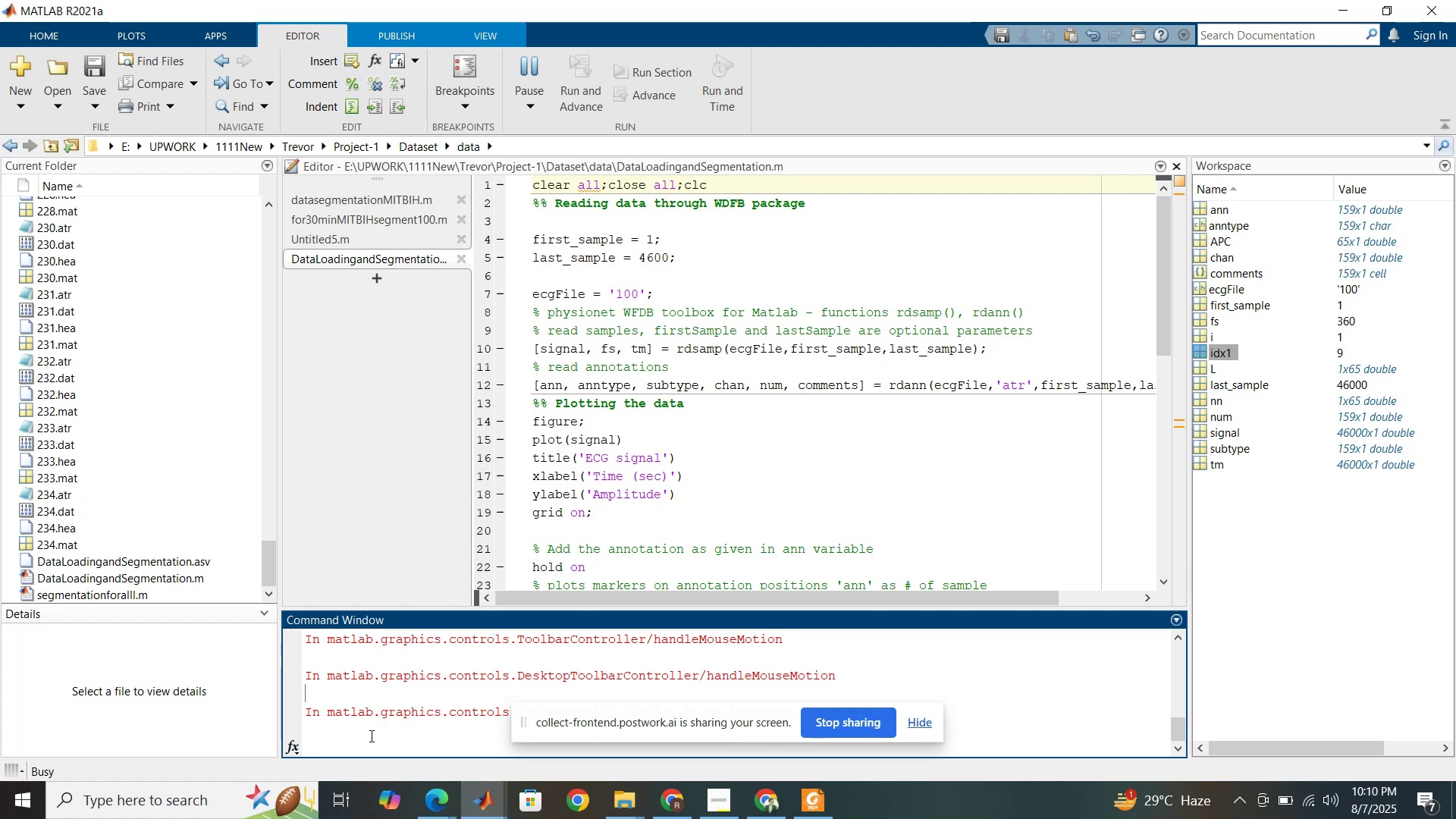 
key(Enter)
 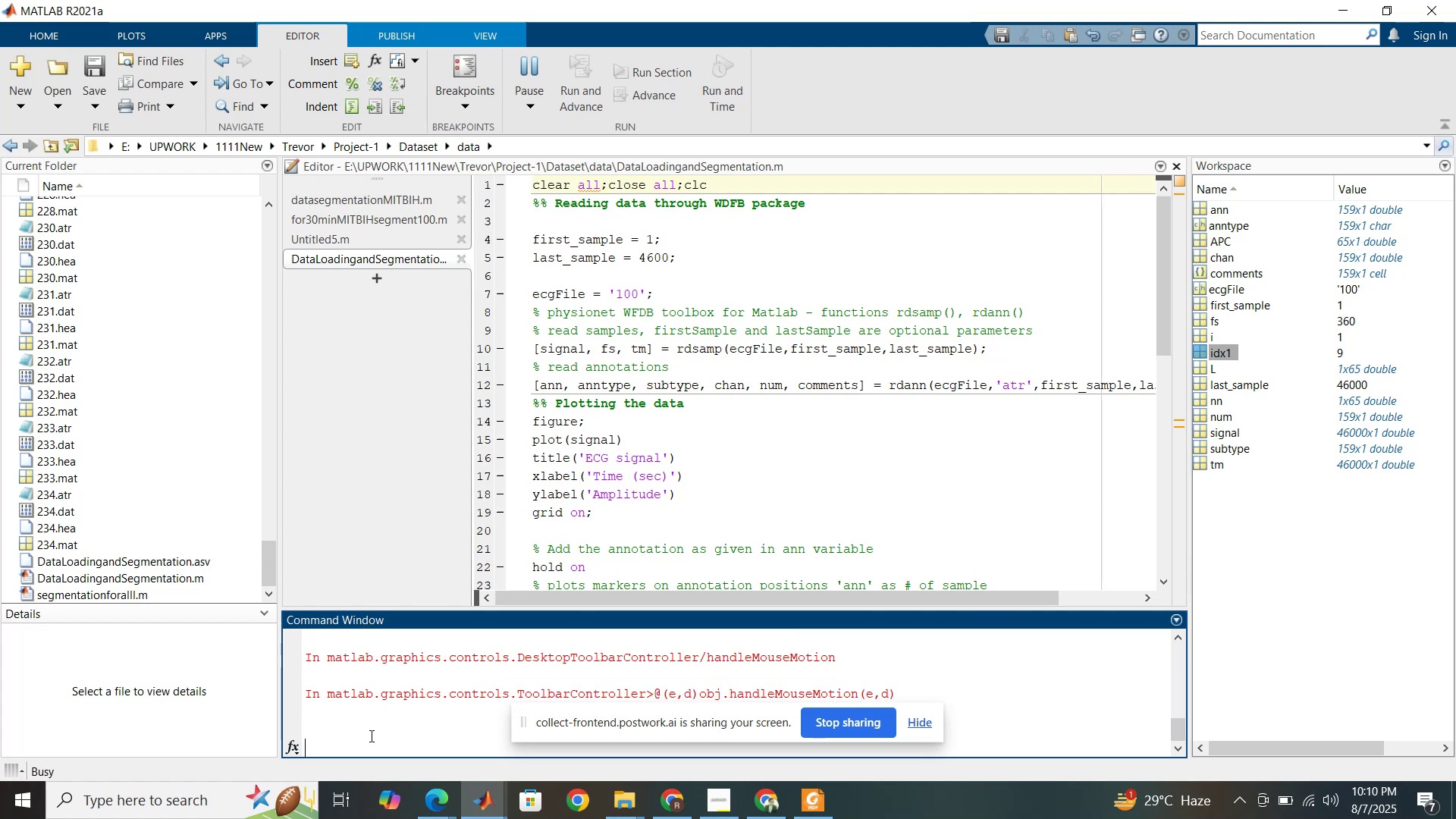 
key(Control+Z)
 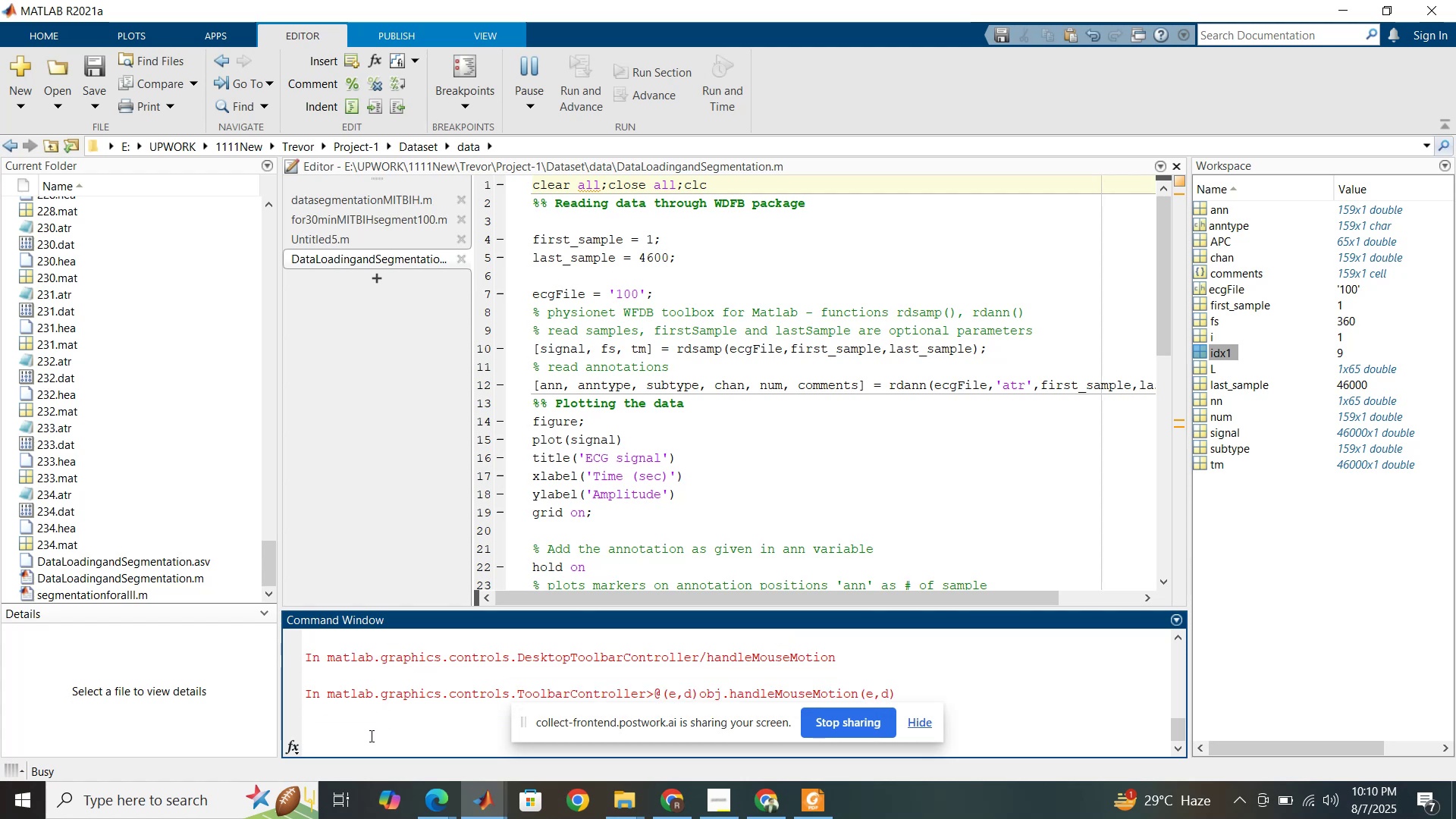 
key(Control+X)
 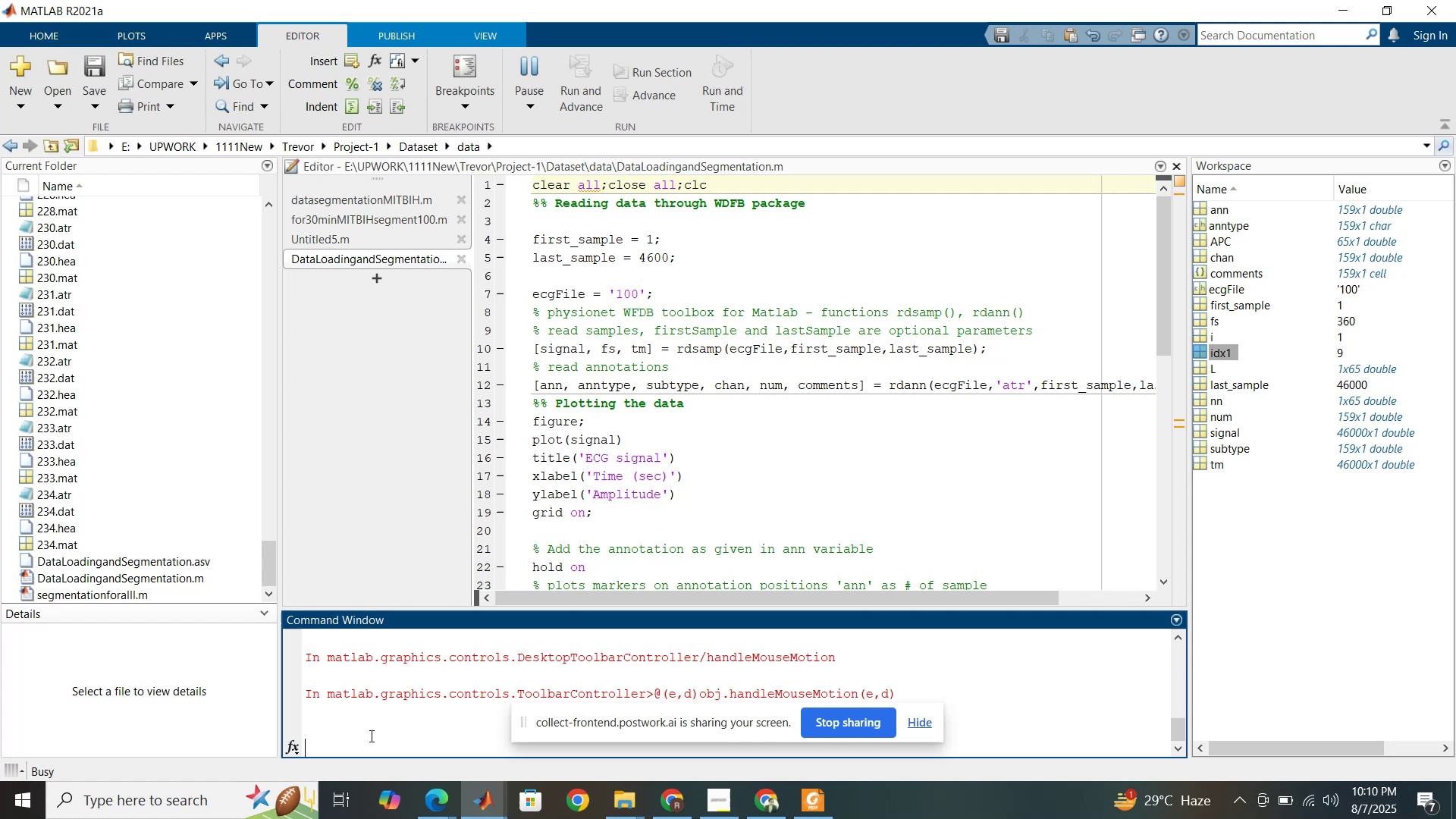 
hold_key(key=C, duration=0.35)
 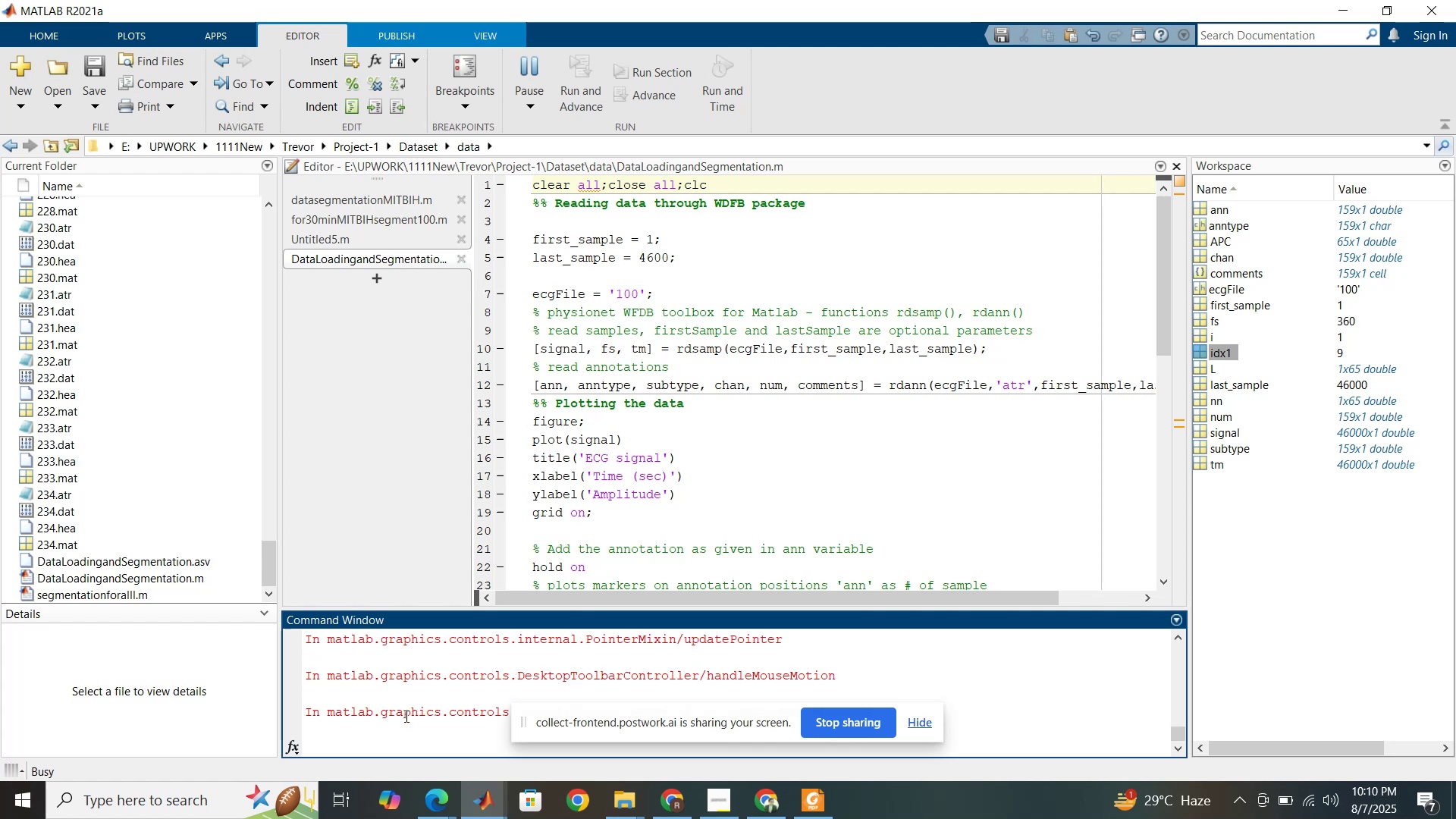 
scroll: coordinate [415, 702], scroll_direction: down, amount: 2.0
 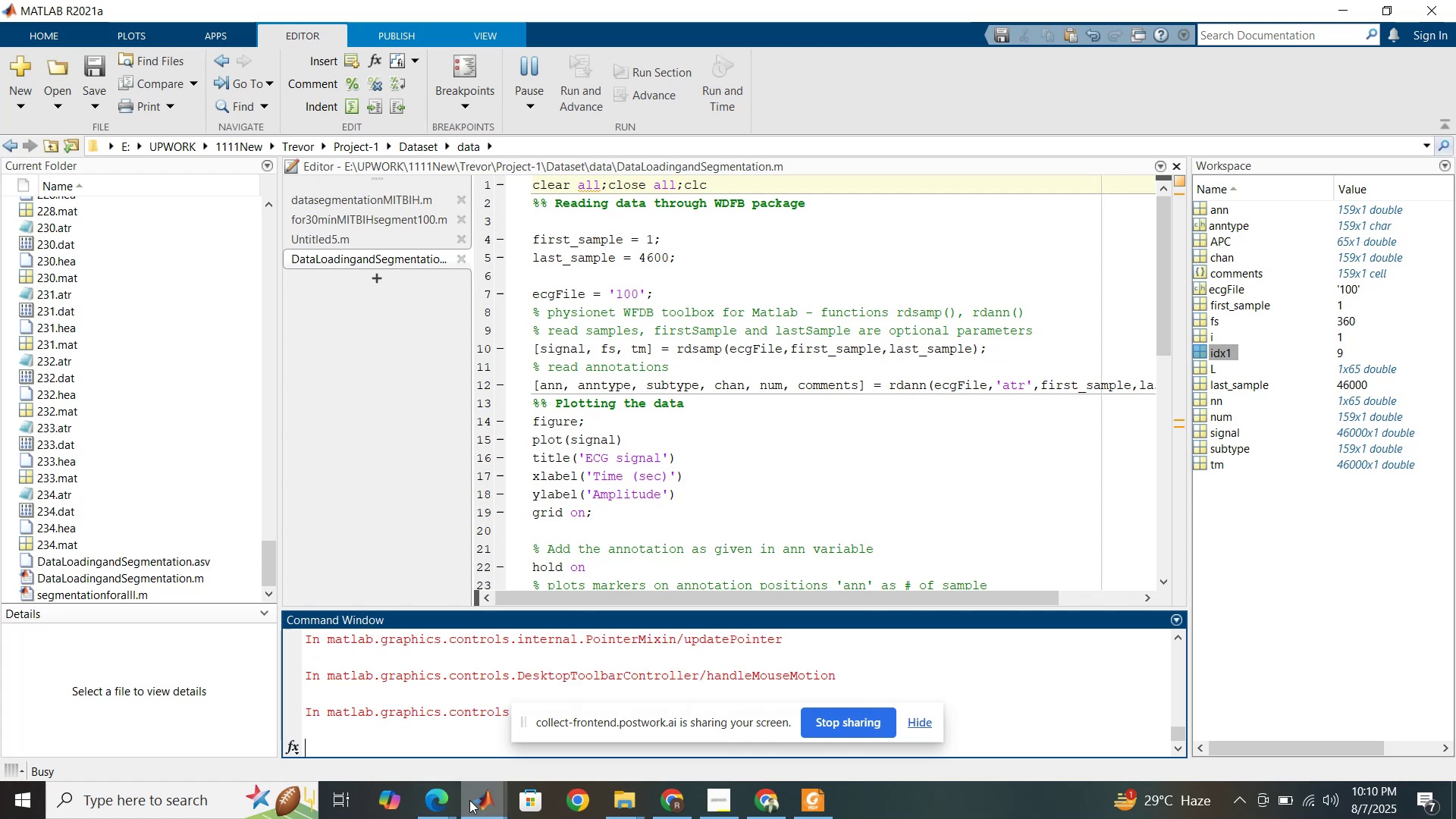 
left_click([479, 798])
 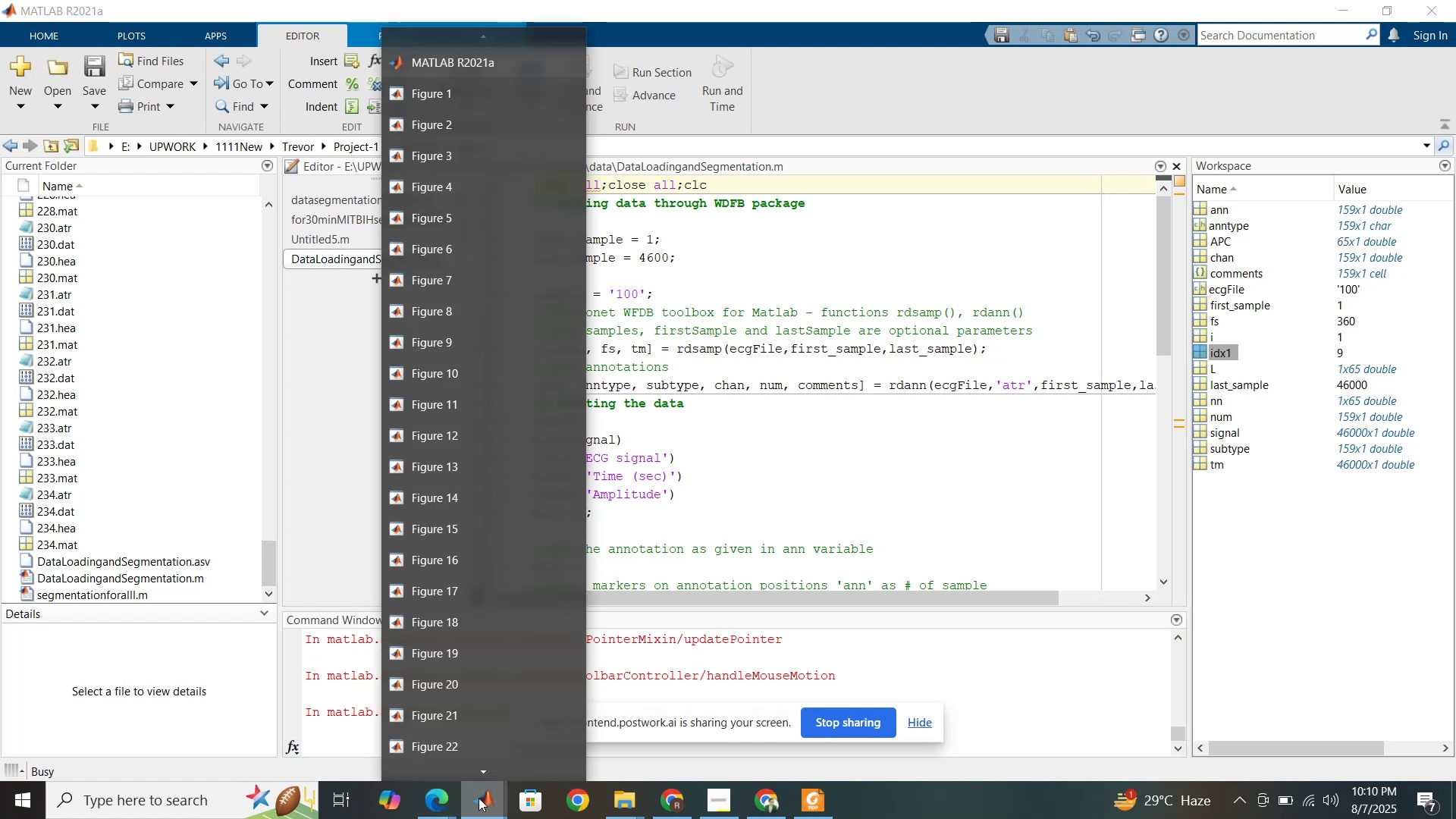 
left_click([479, 798])
 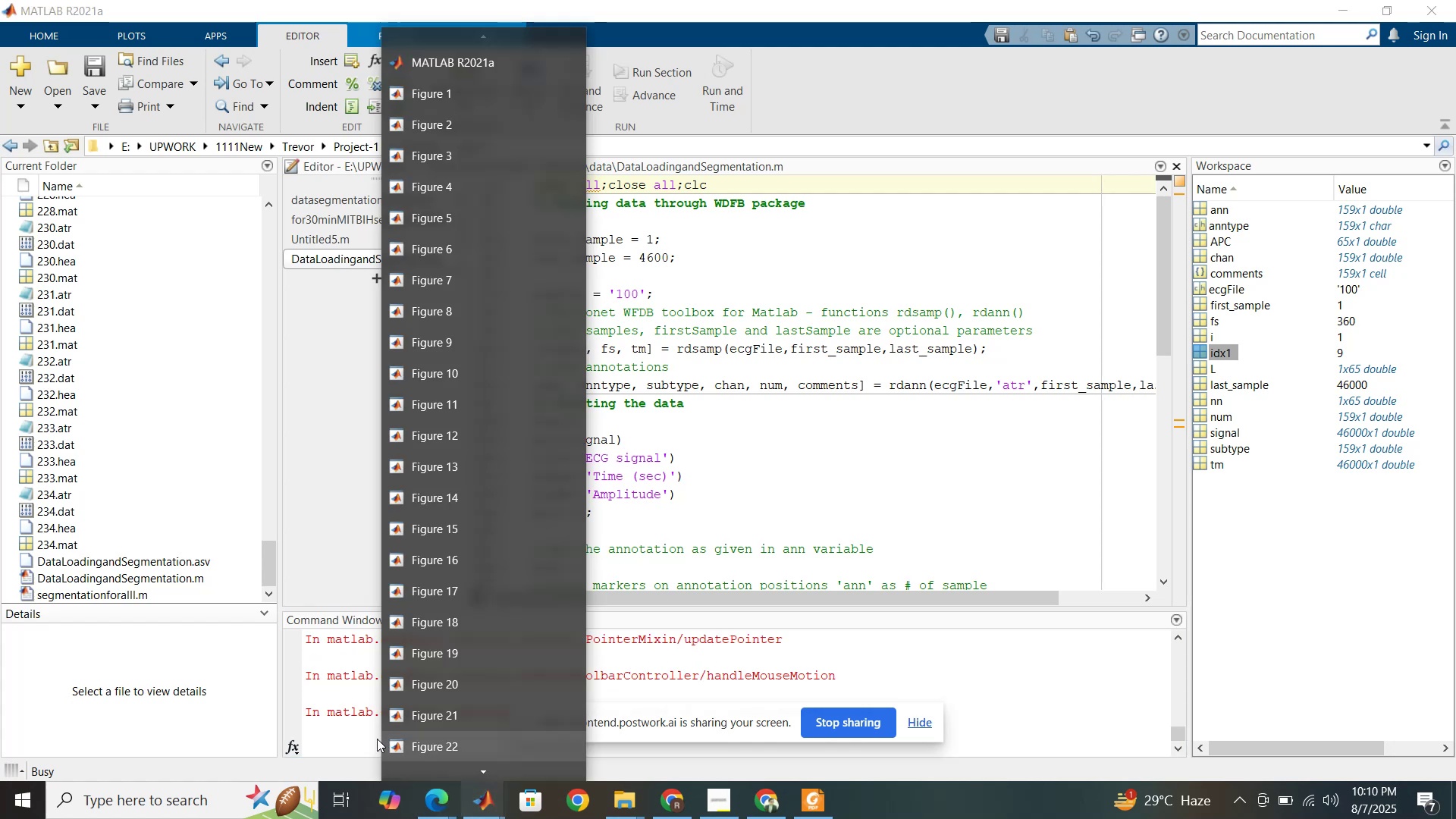 
left_click([357, 743])
 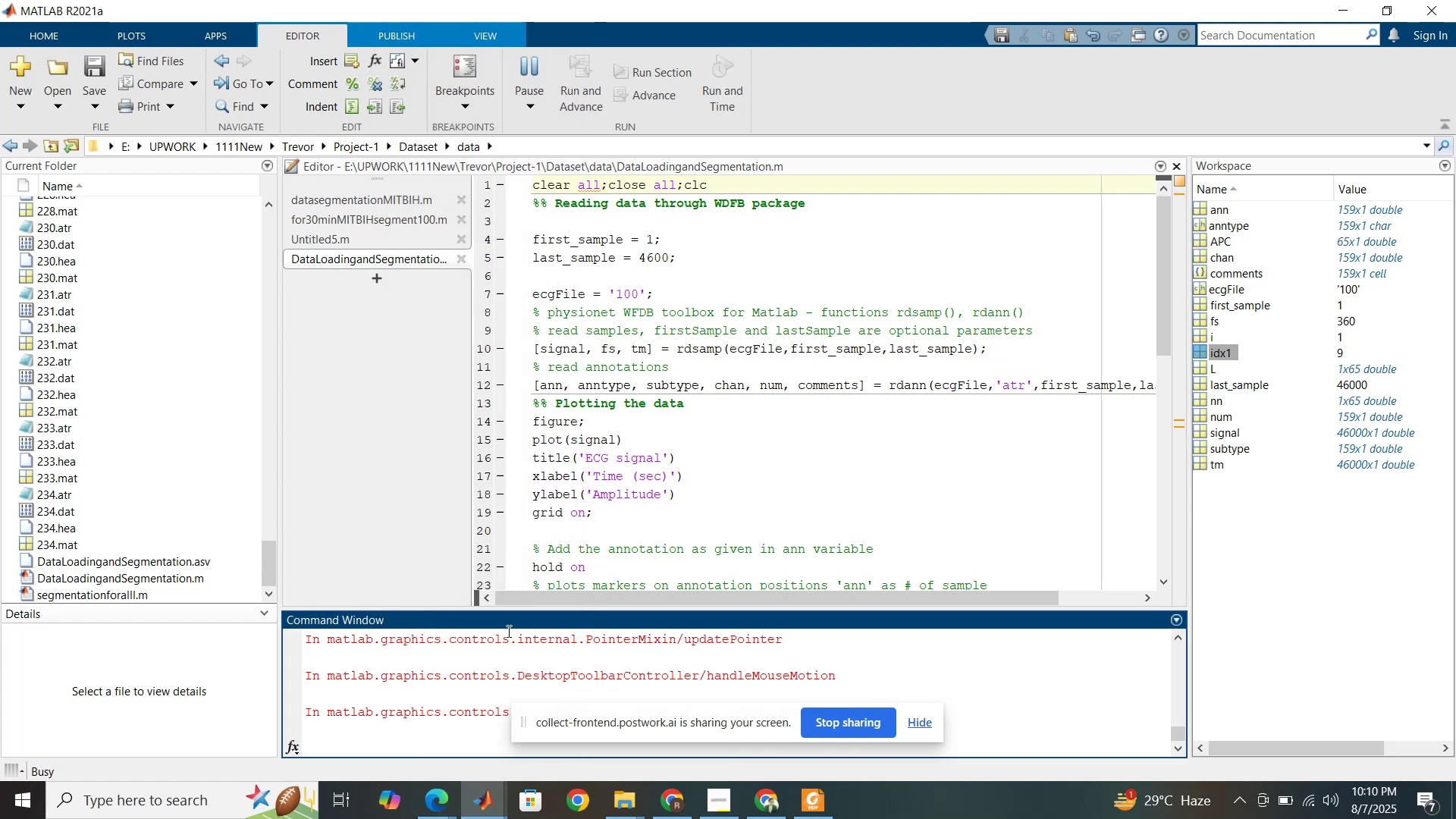 
scroll: coordinate [770, 281], scroll_direction: up, amount: 5.0
 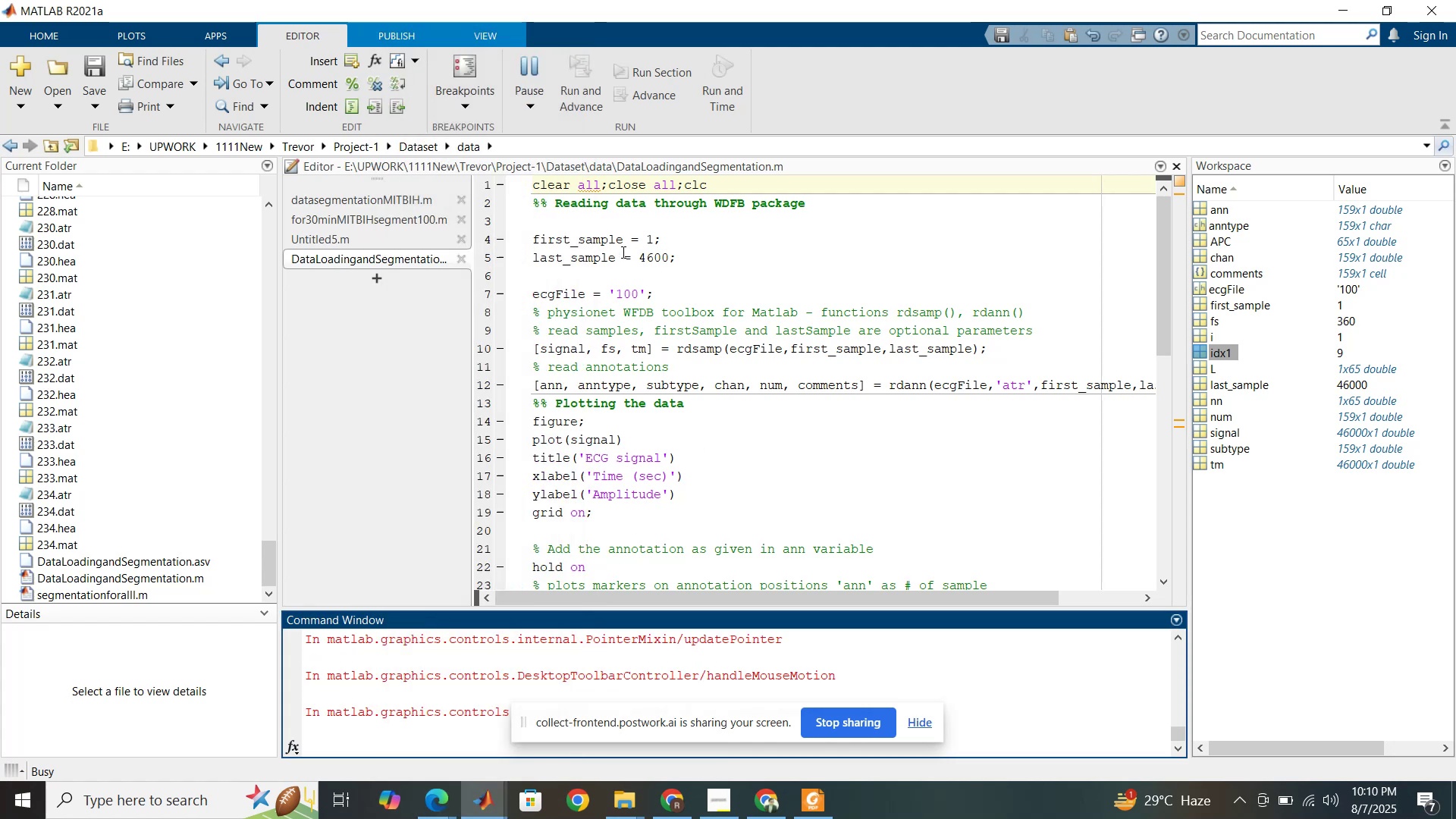 
left_click([625, 249])
 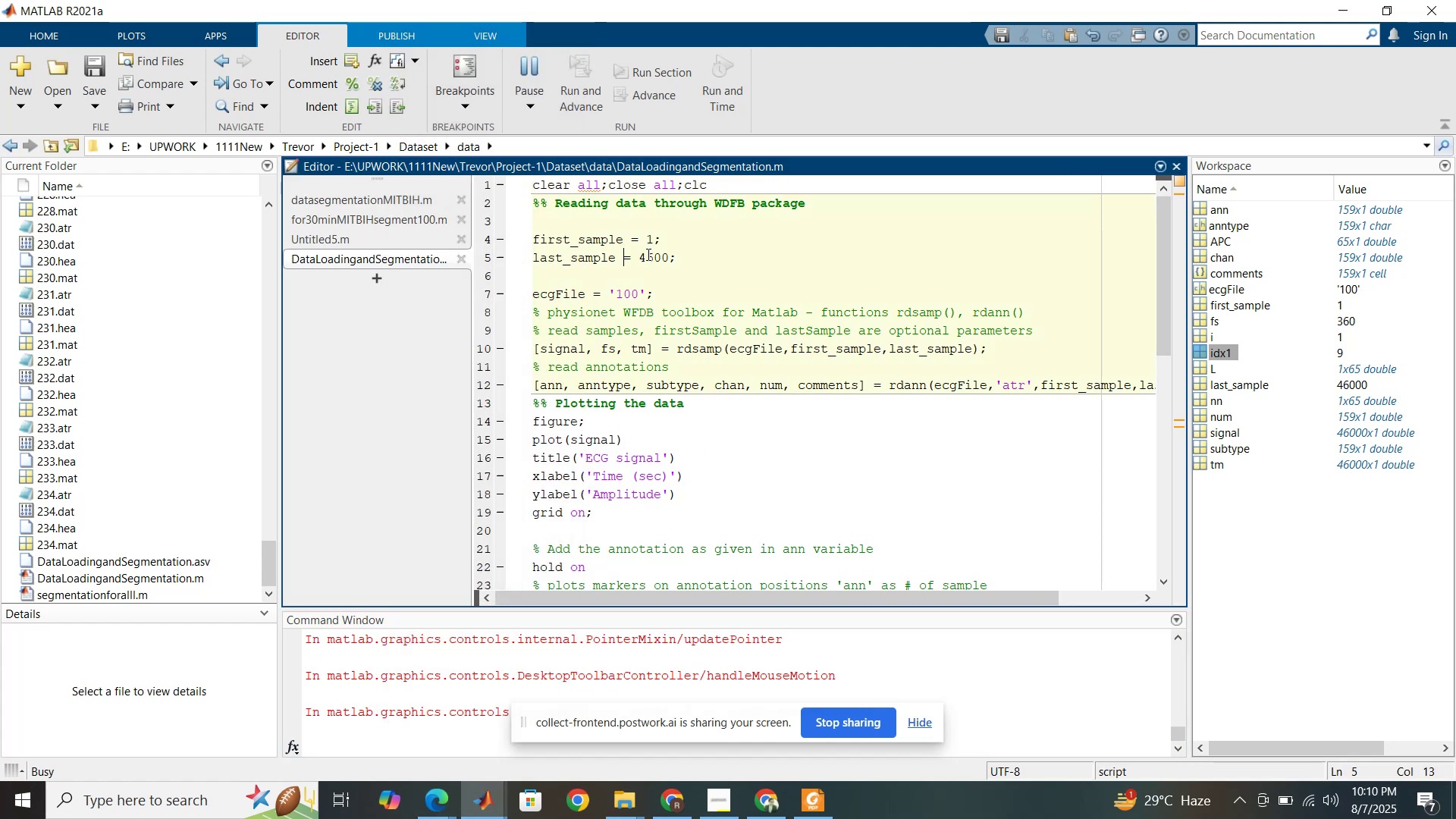 
left_click_drag(start_coordinate=[654, 258], to_coordinate=[679, 258])
 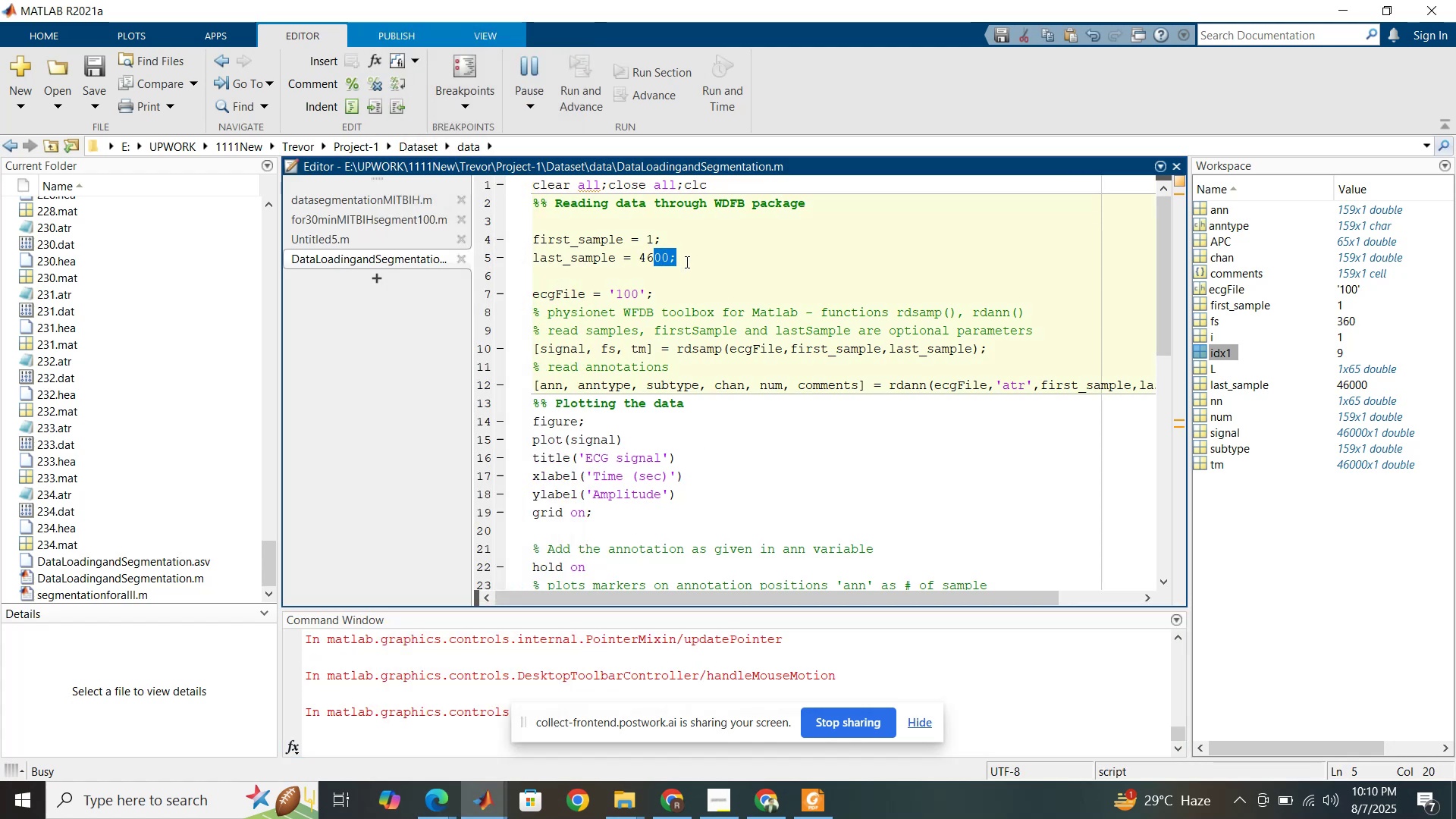 
left_click([686, 262])
 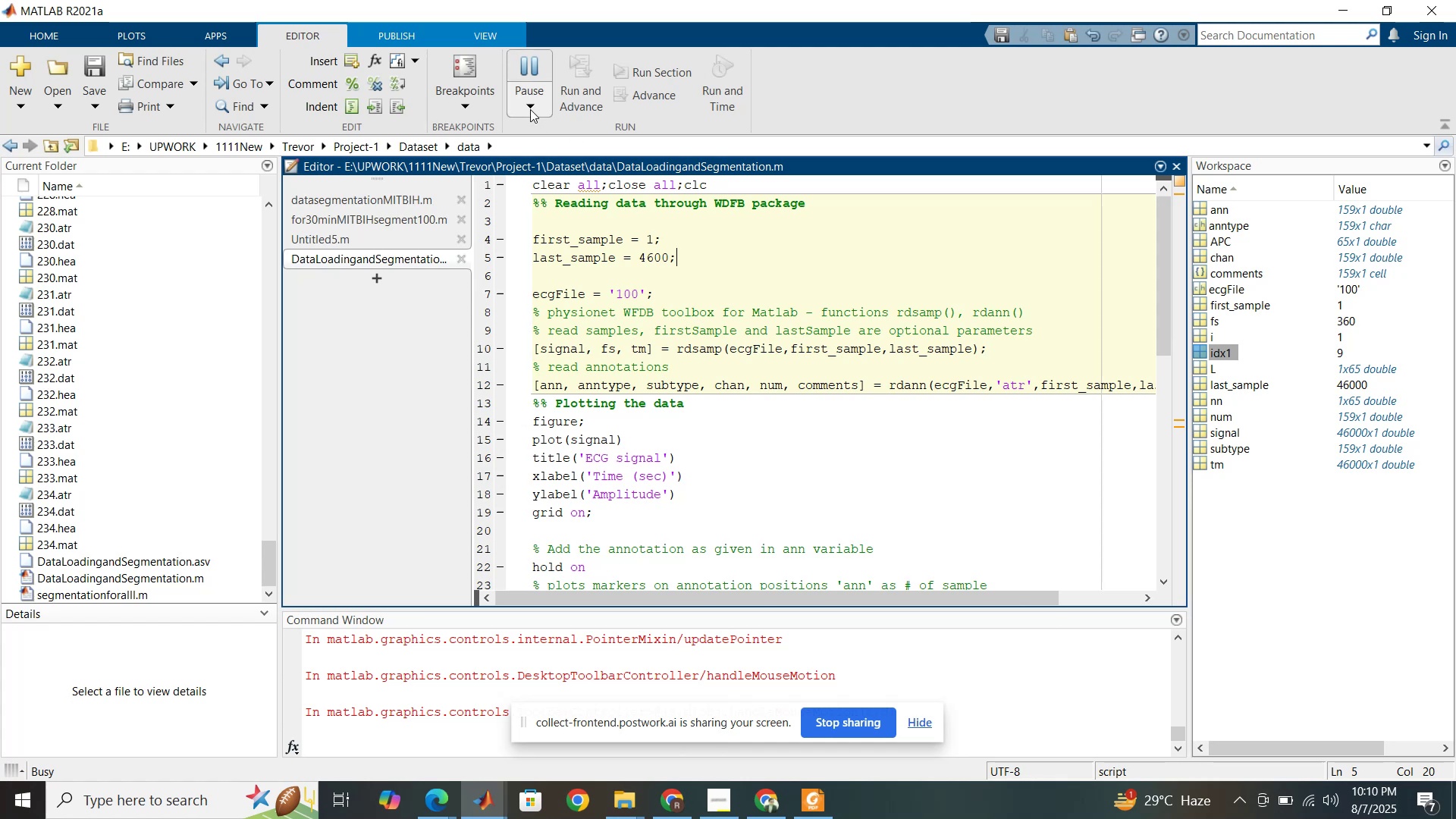 
left_click([529, 115])
 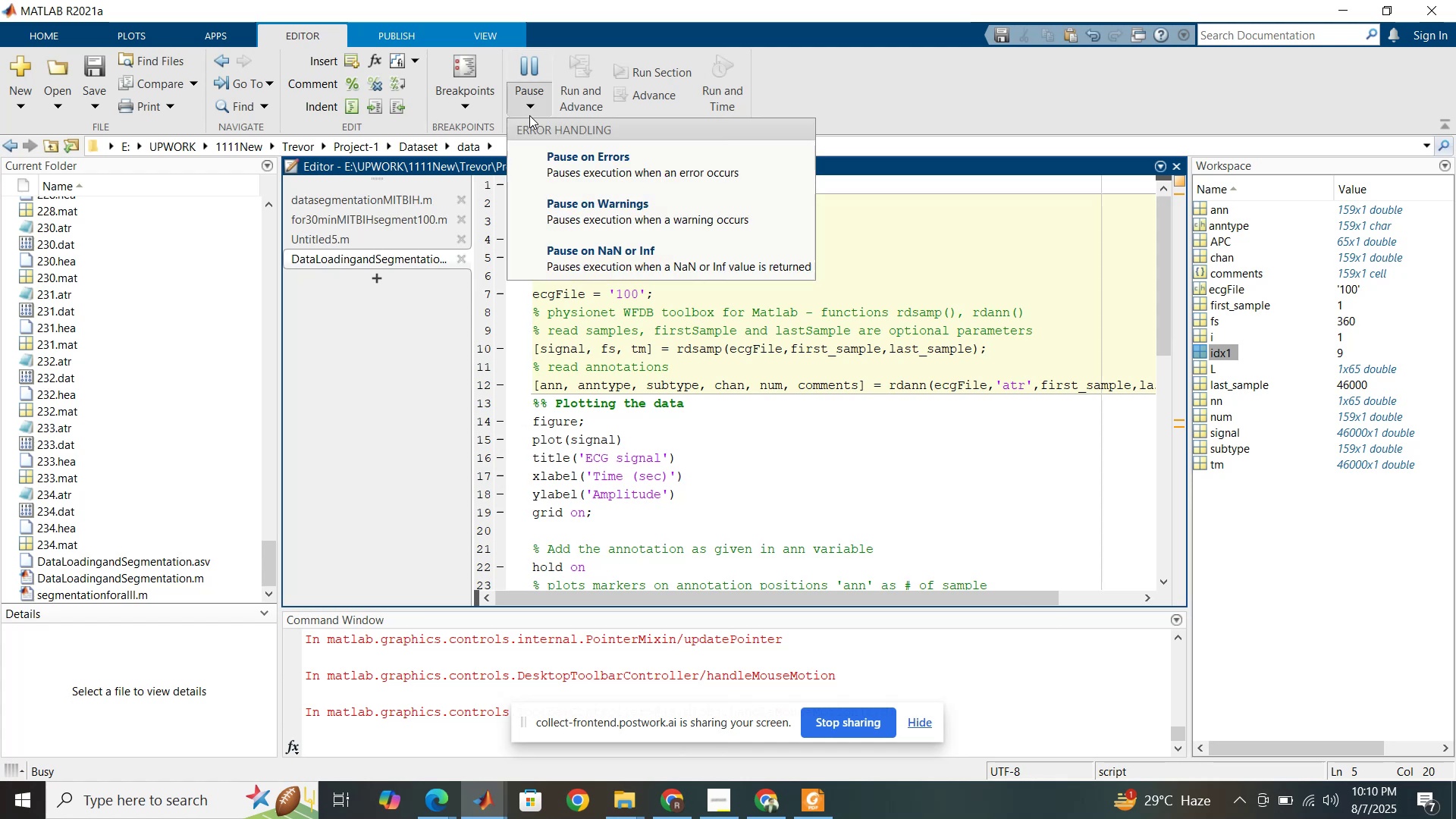 
left_click([529, 109])
 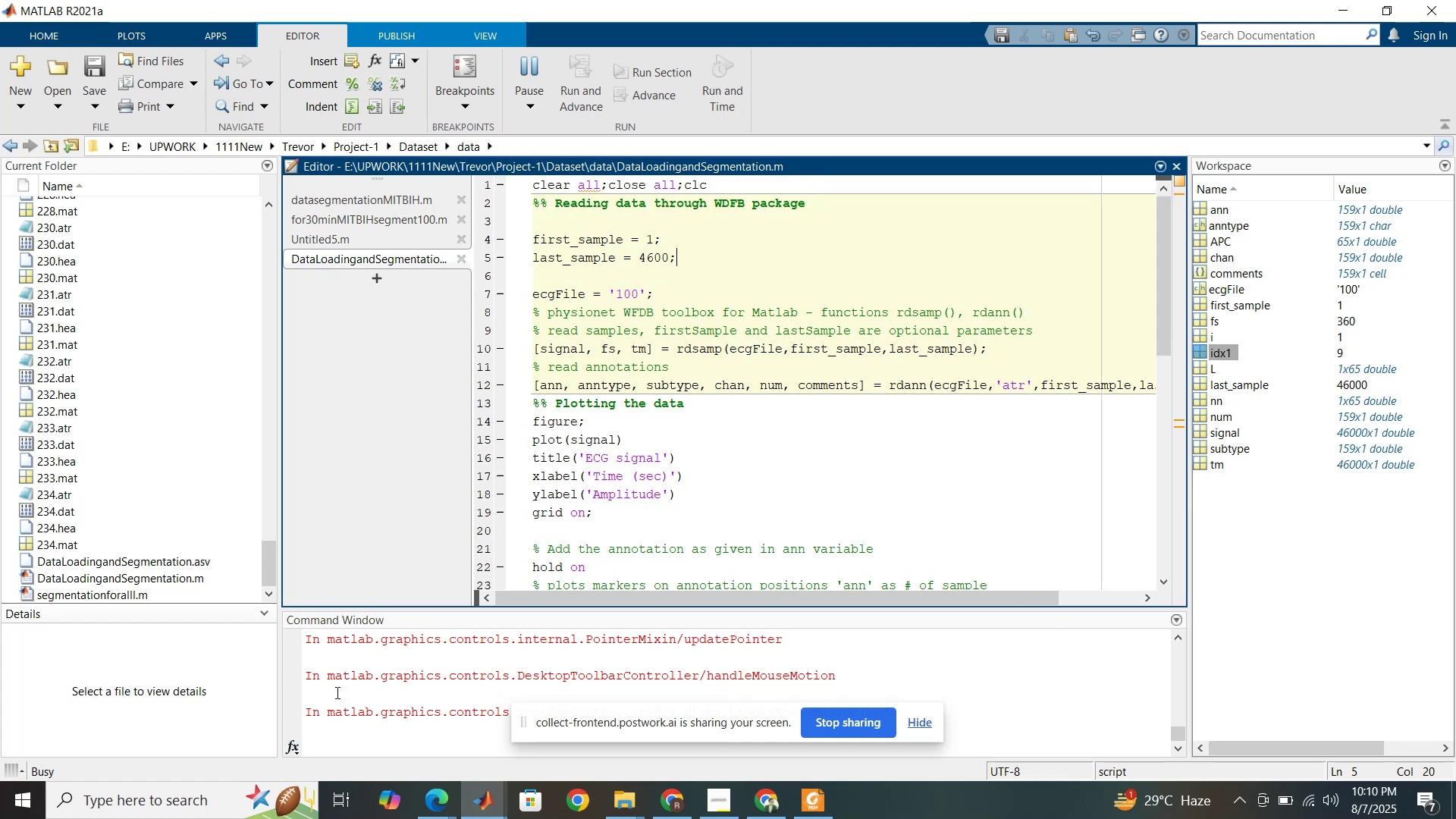 
left_click([346, 747])
 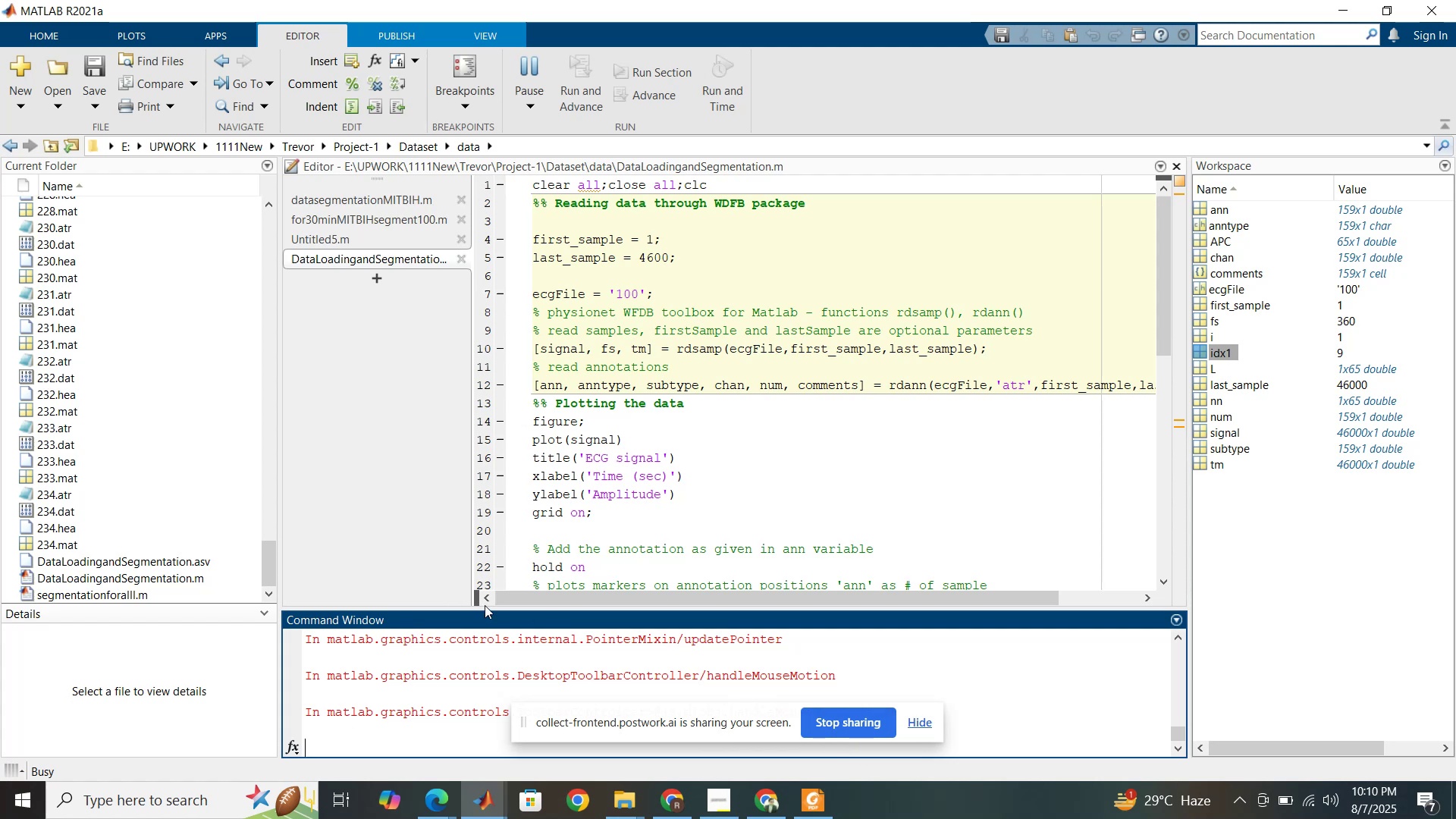 
wait(6.39)
 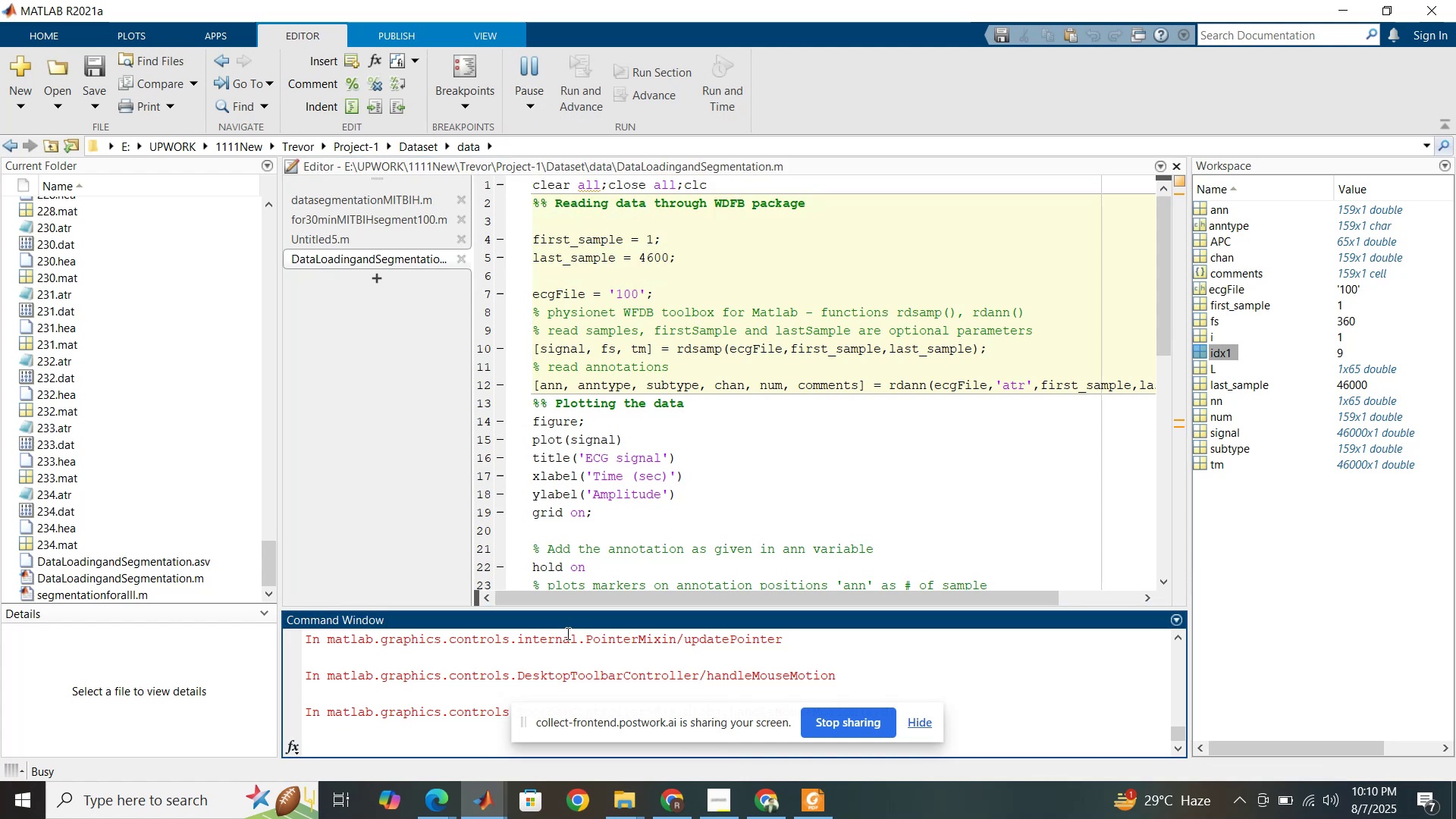 
left_click_drag(start_coordinate=[488, 608], to_coordinate=[480, 584])
 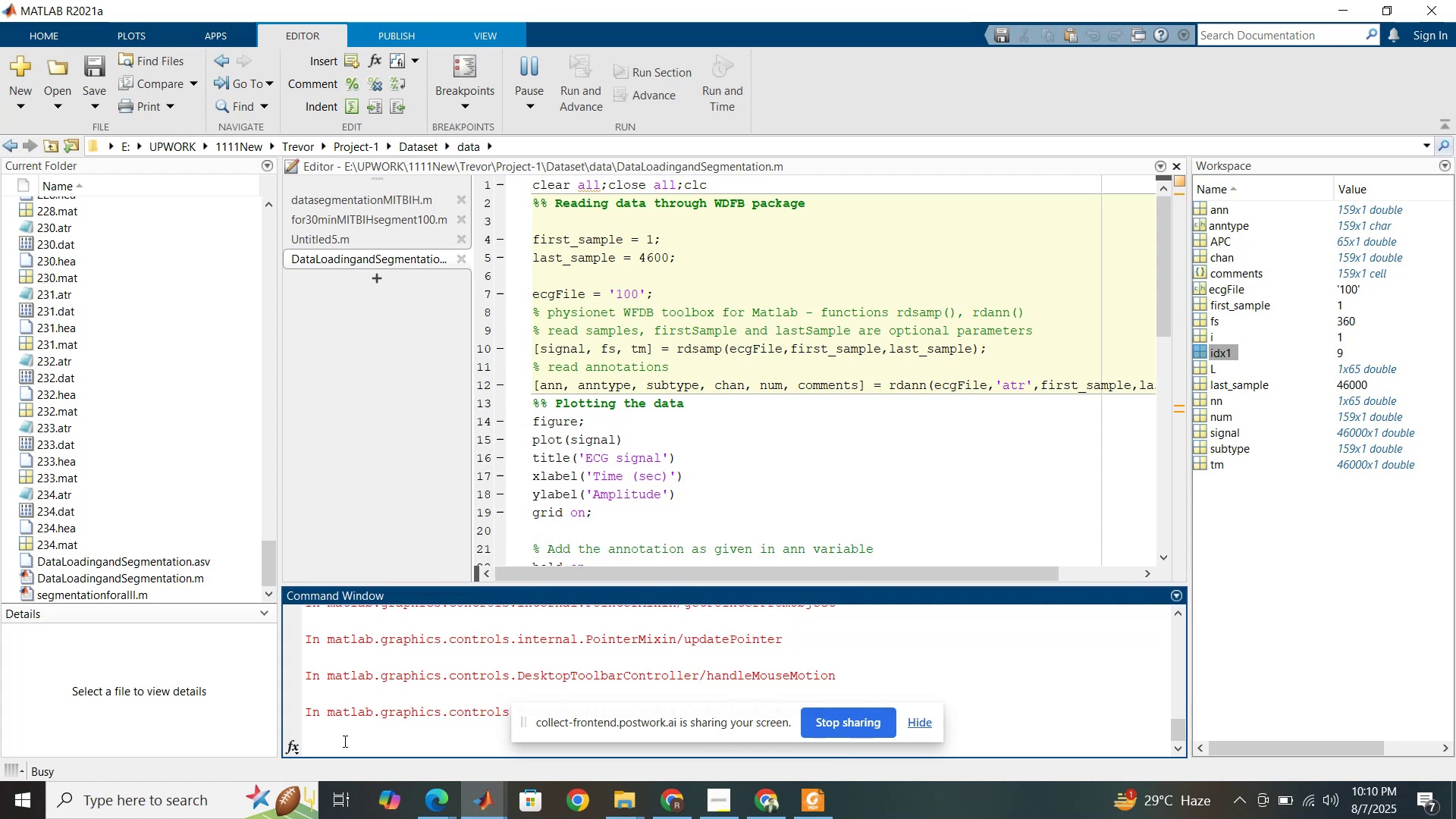 
left_click([344, 741])
 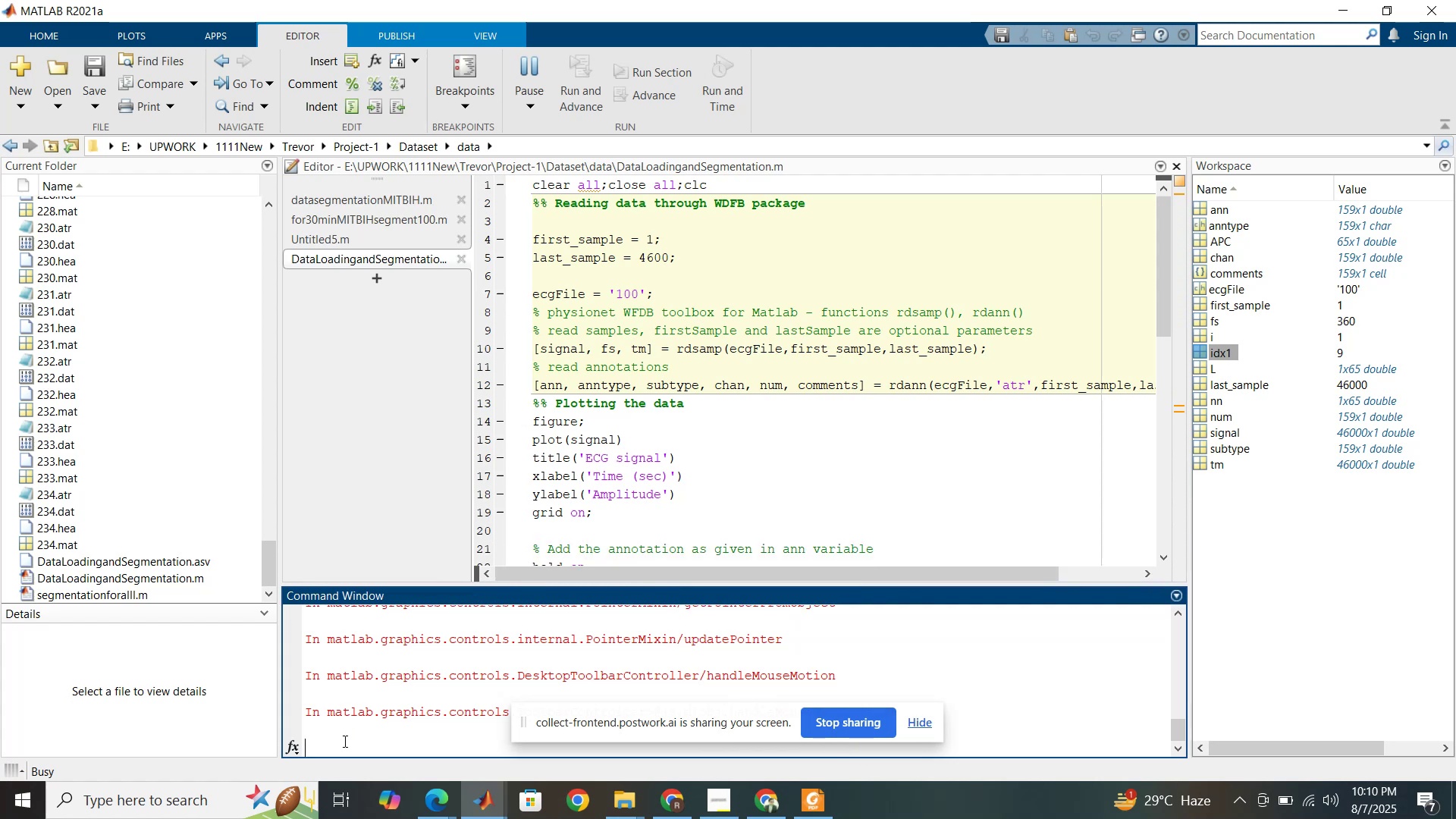 
hold_key(key=ControlLeft, duration=0.83)
 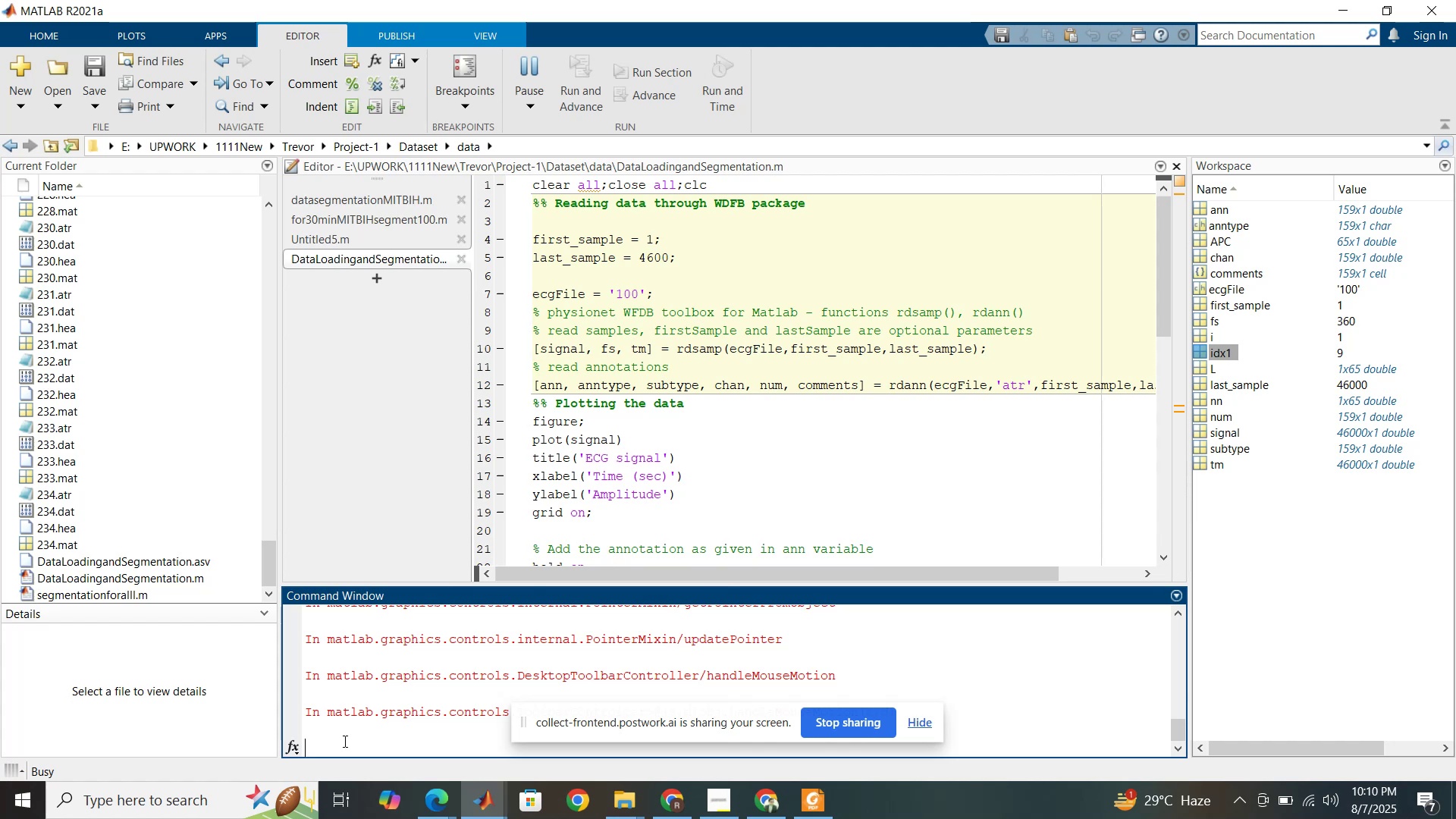 
hold_key(key=X, duration=0.41)
 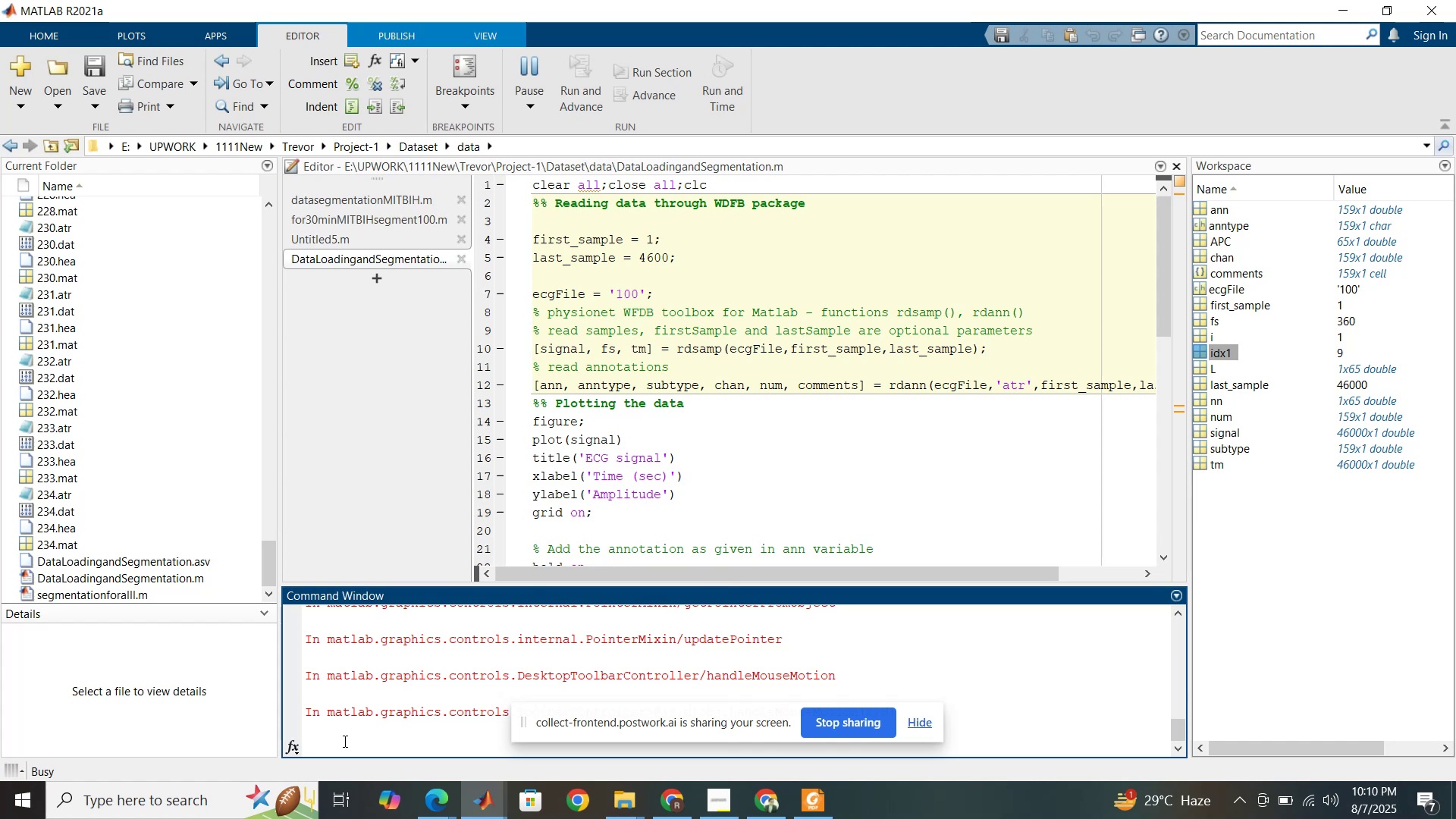 
left_click([344, 741])
 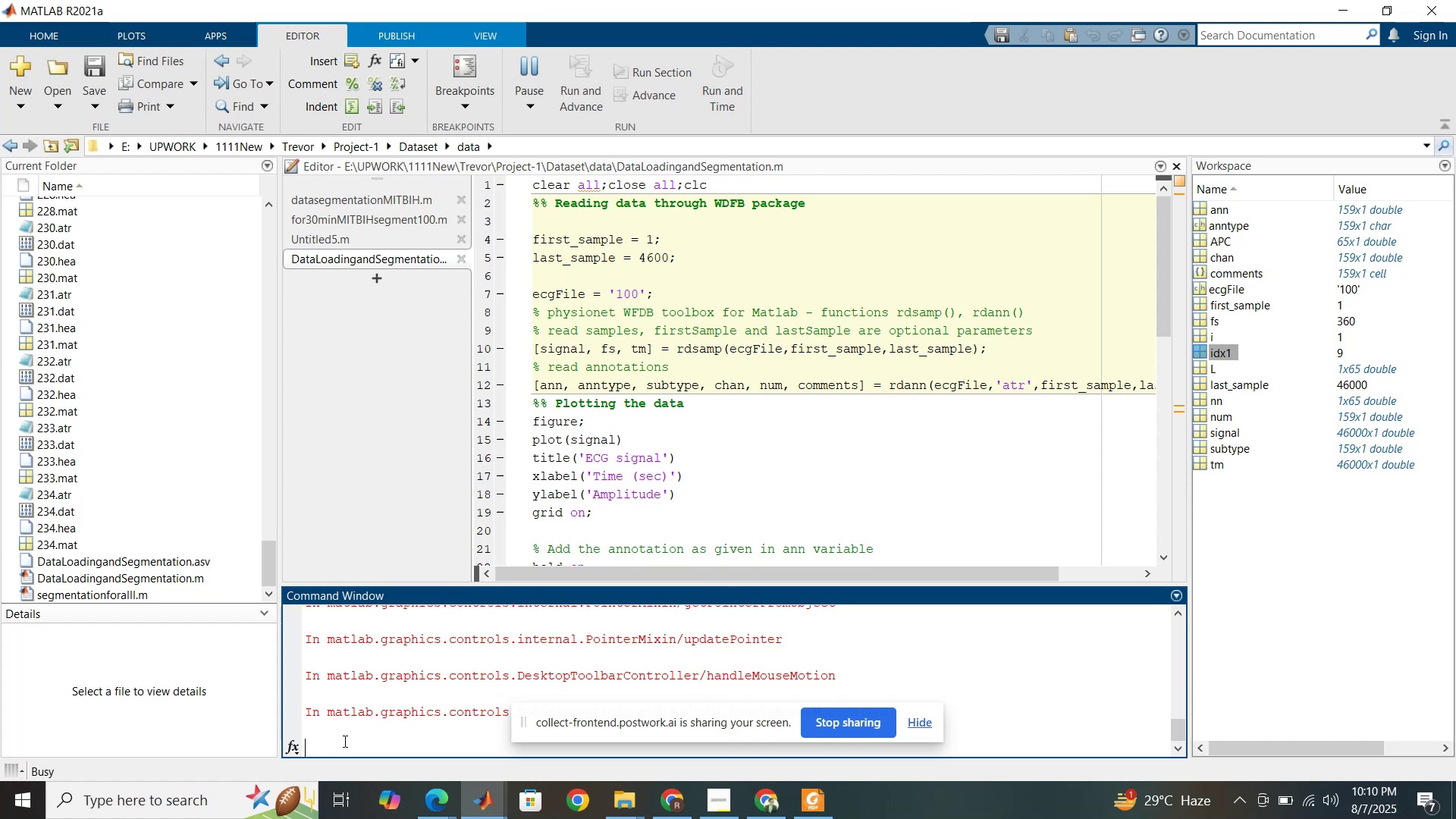 
hold_key(key=ControlLeft, duration=1.32)
 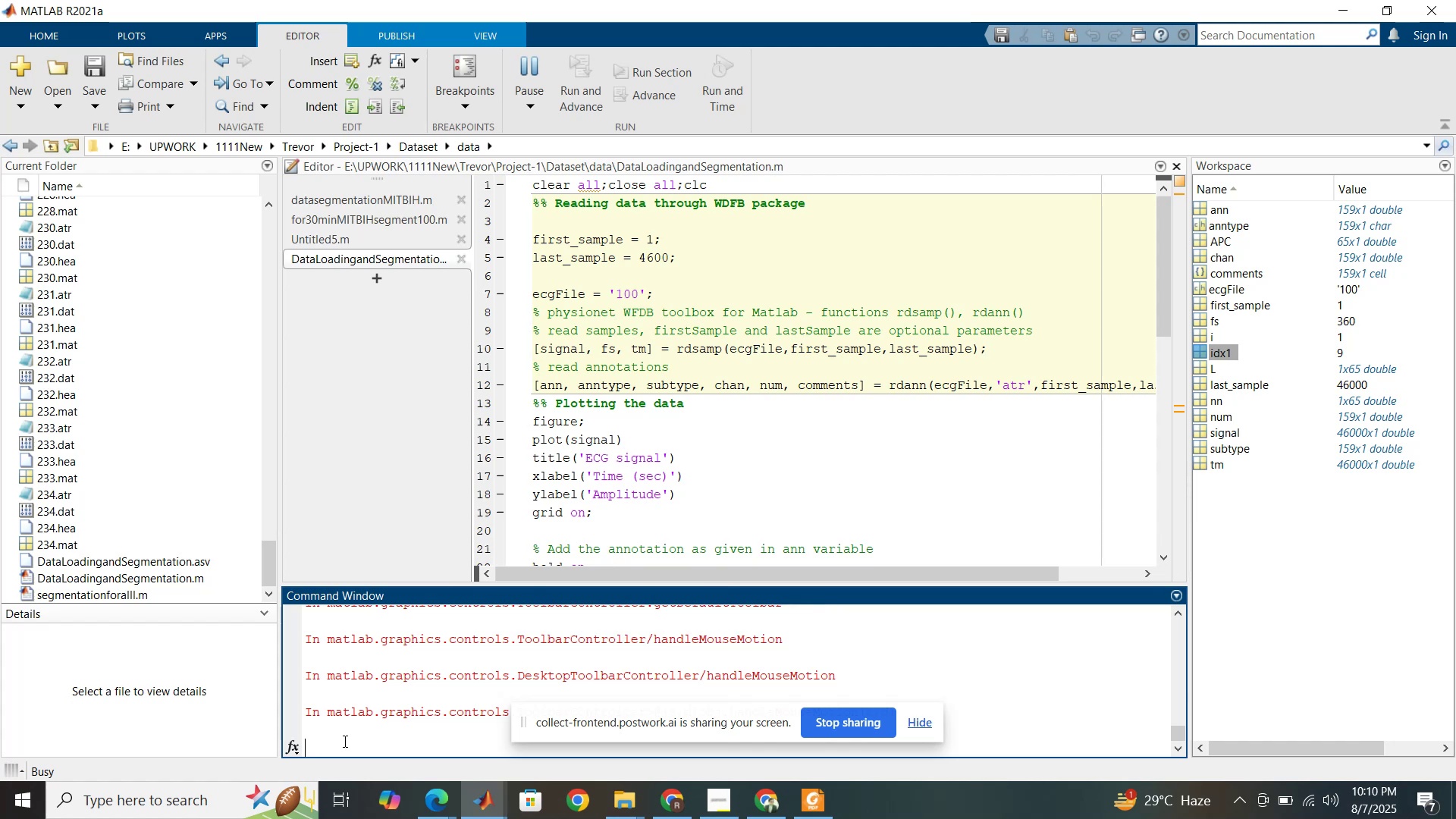 
hold_key(key=C, duration=0.32)
 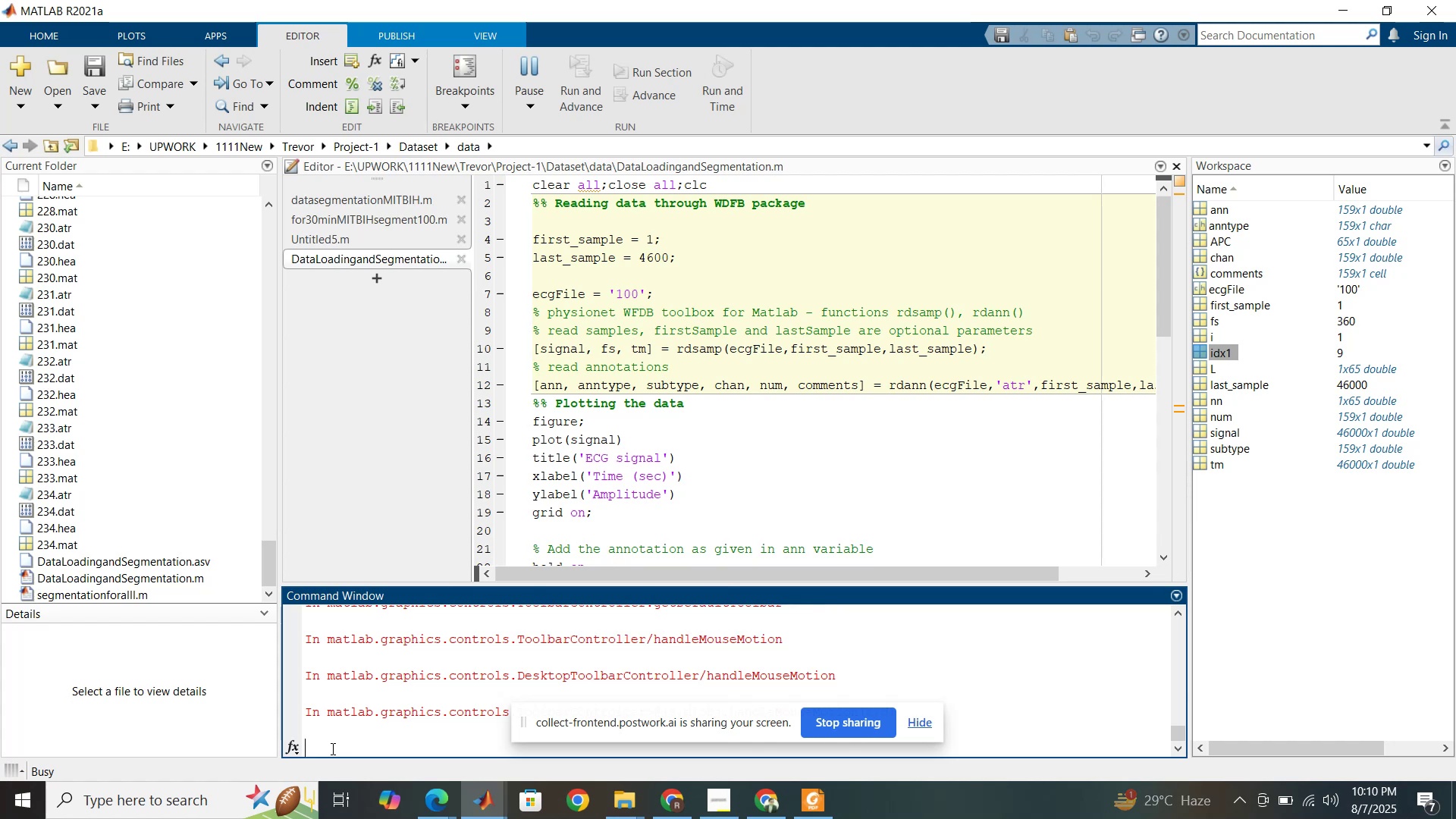 
wait(9.73)
 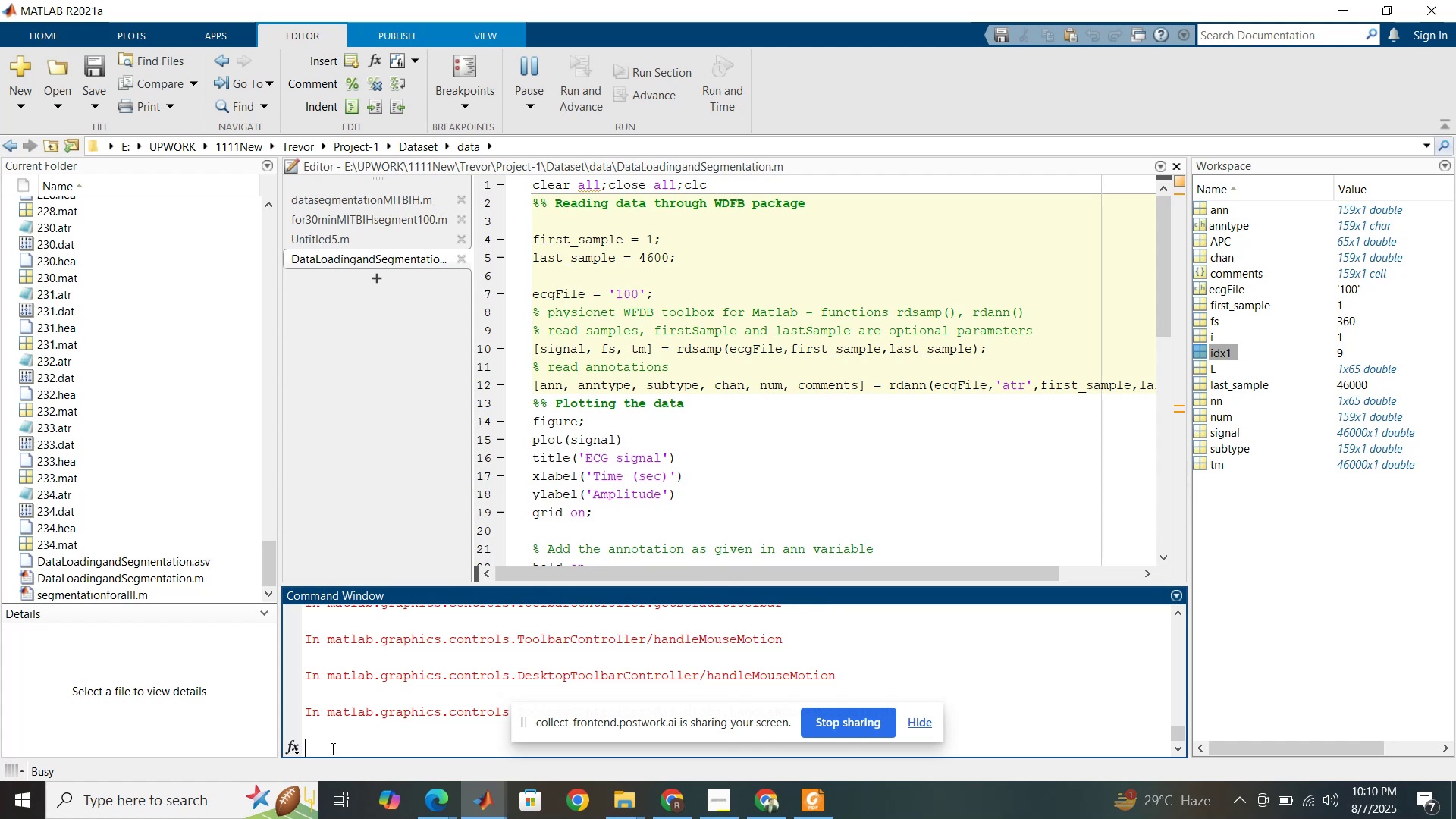 
scroll: coordinate [589, 366], scroll_direction: down, amount: 9.0
 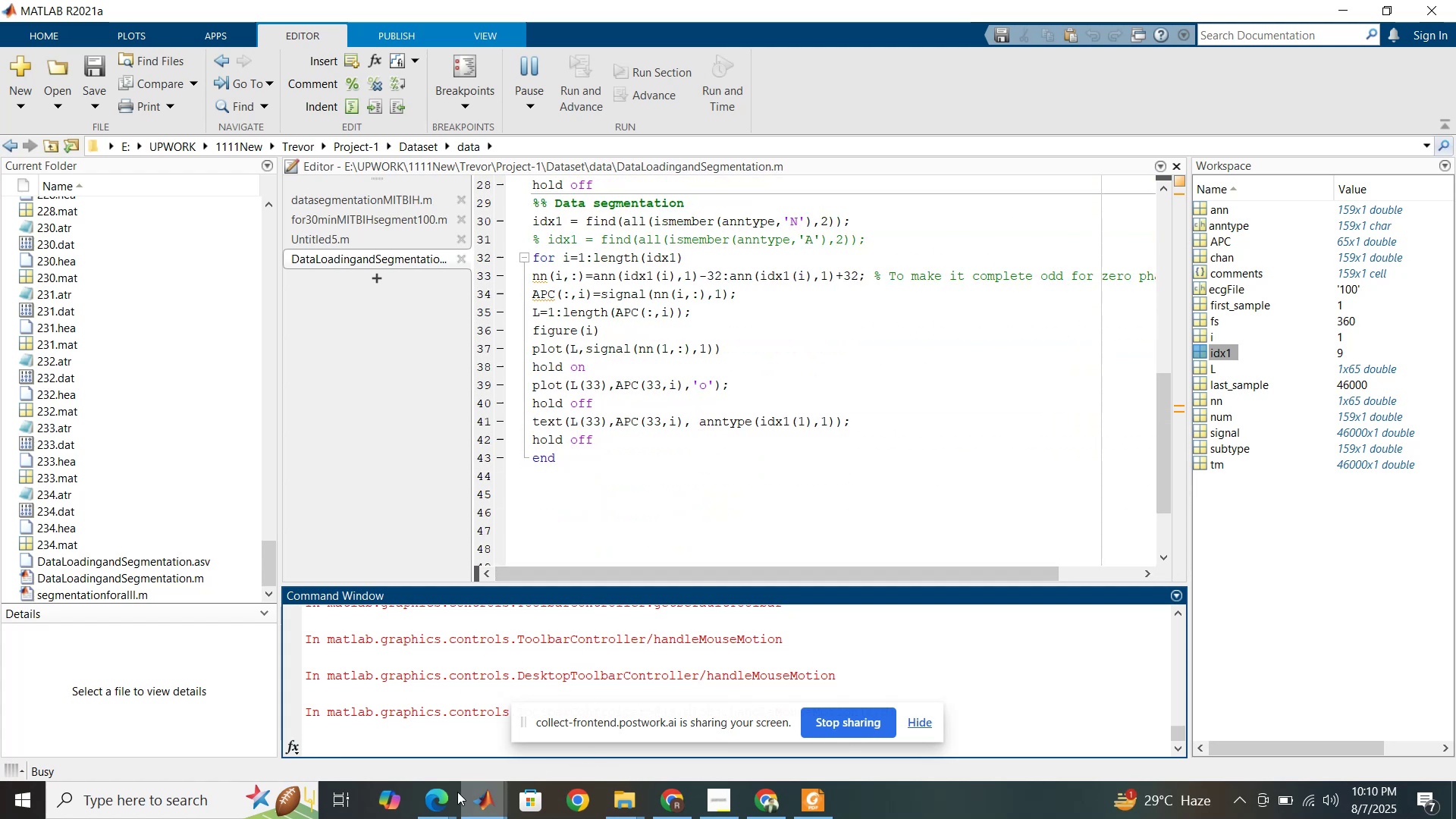 
left_click([428, 808])
 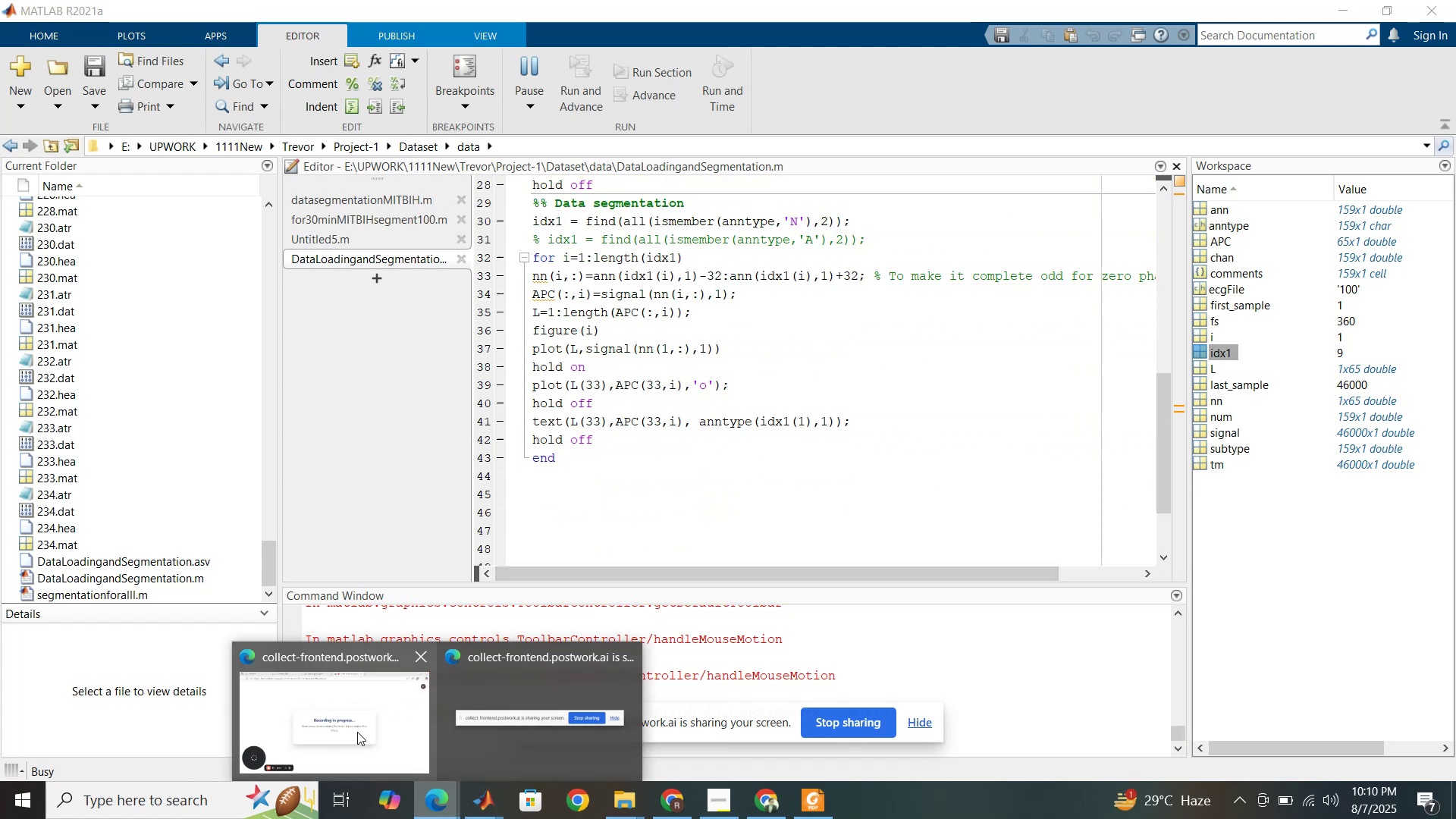 
left_click([357, 732])
 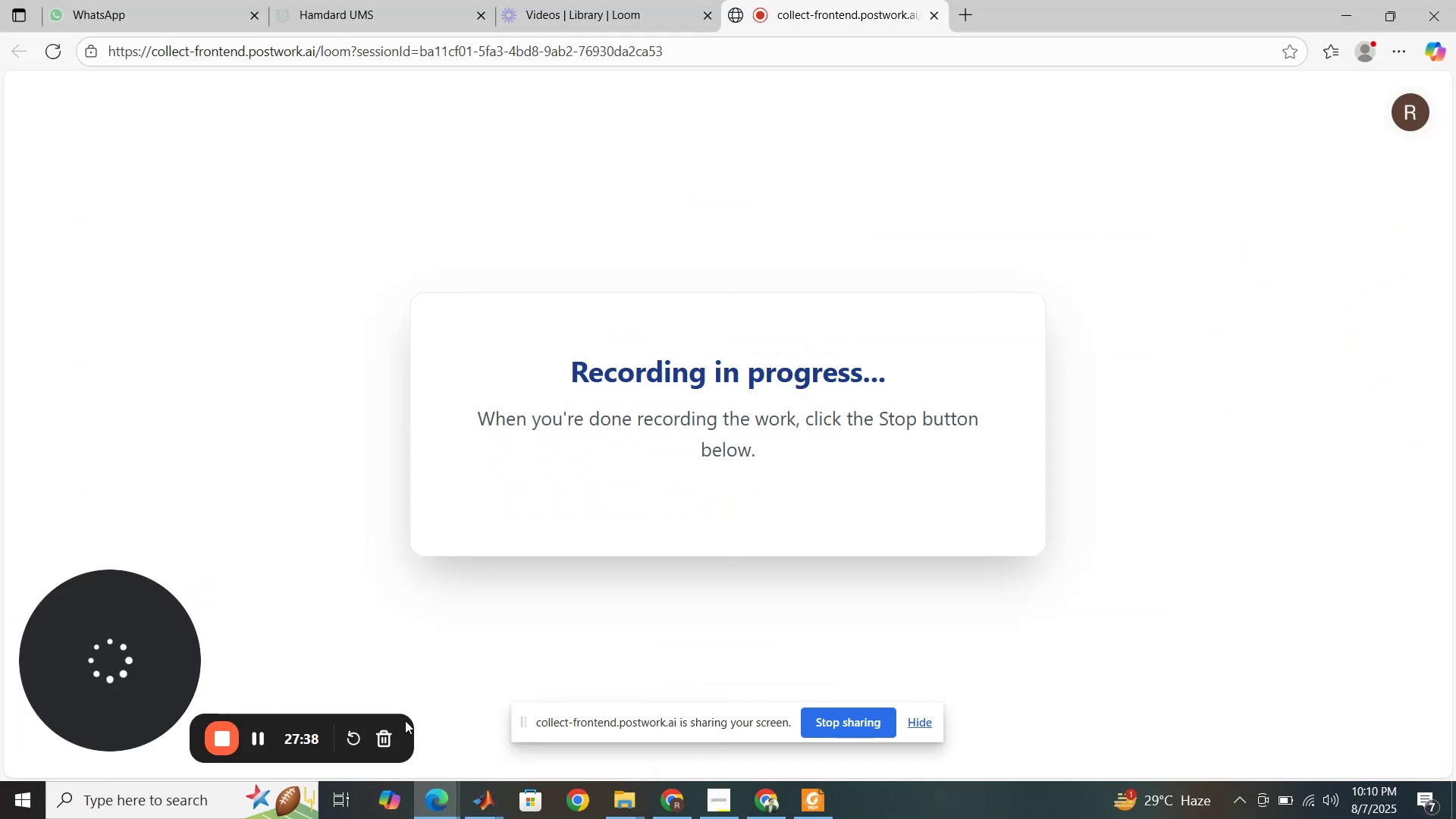 
left_click([485, 812])
 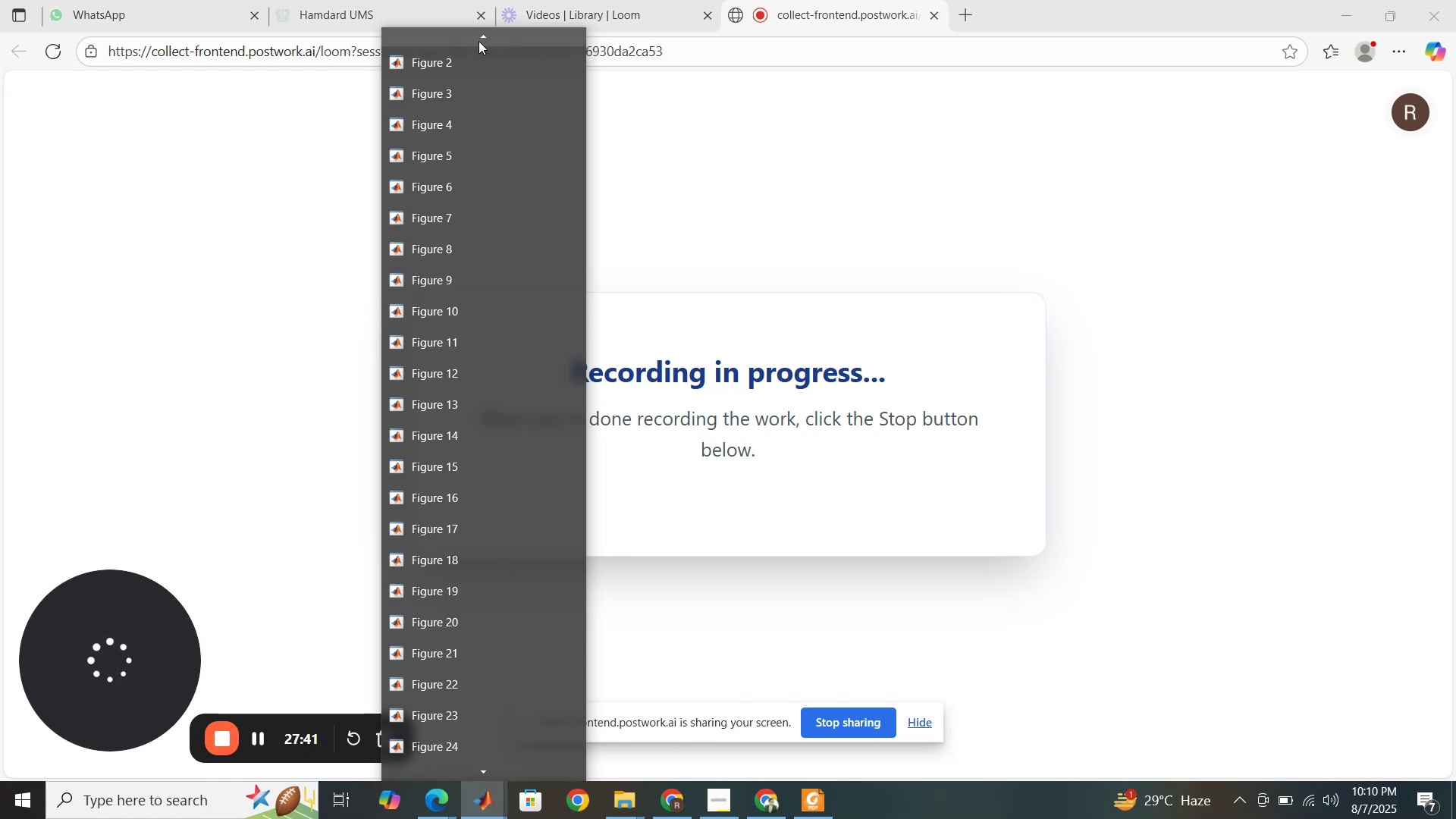 
left_click([482, 36])
 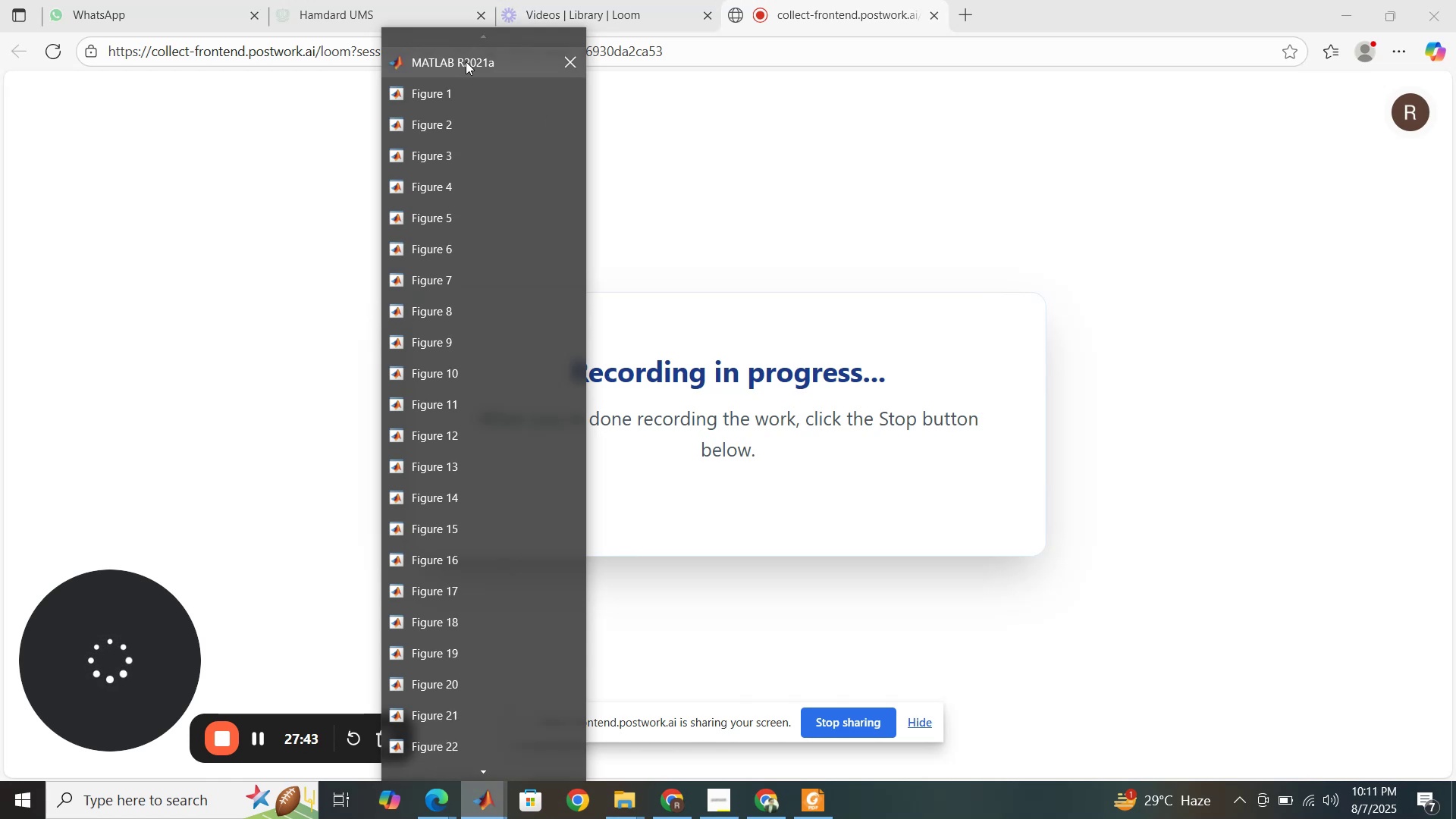 
left_click([466, 61])
 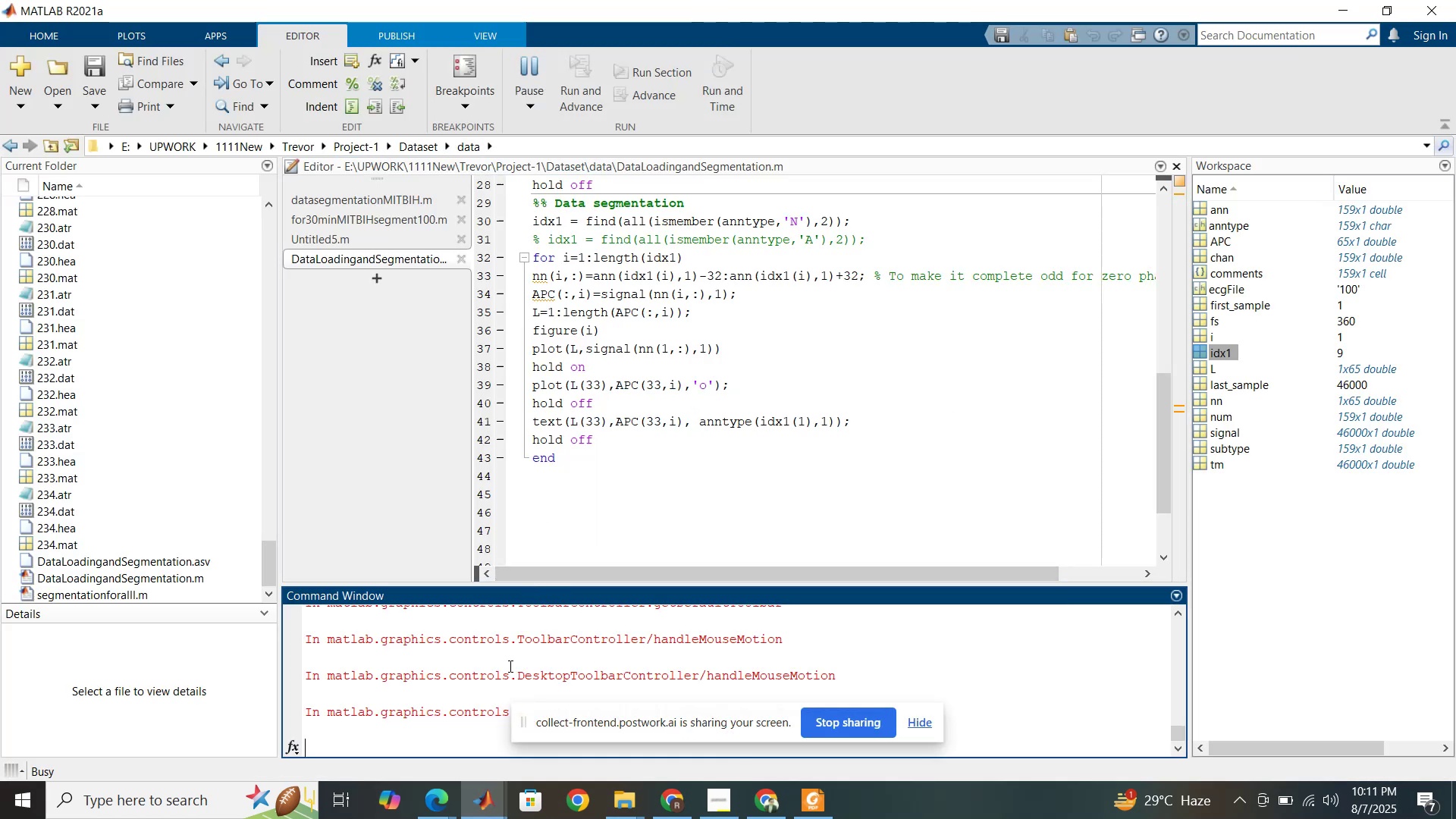 
wait(10.97)
 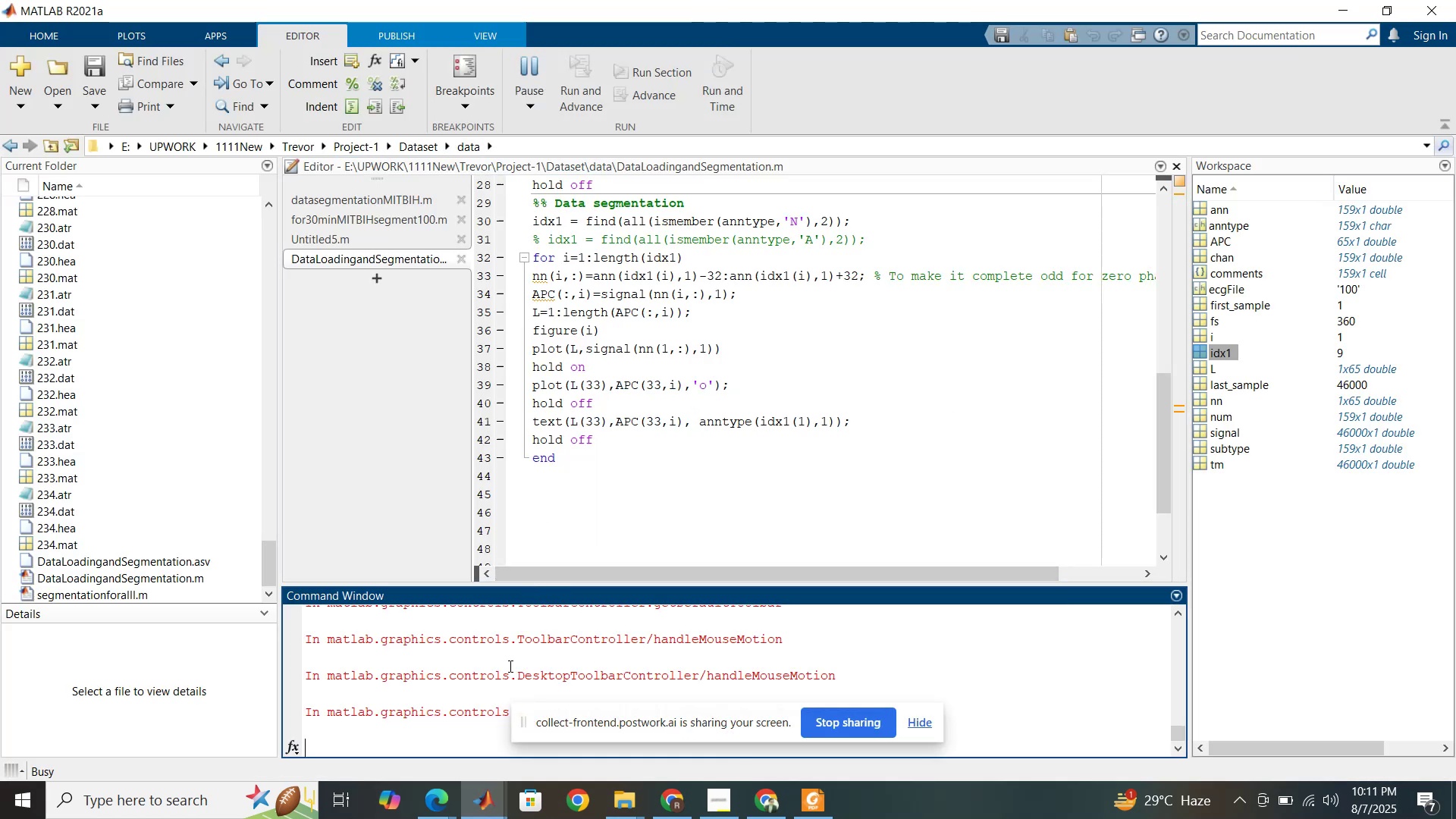 
left_click([394, 716])
 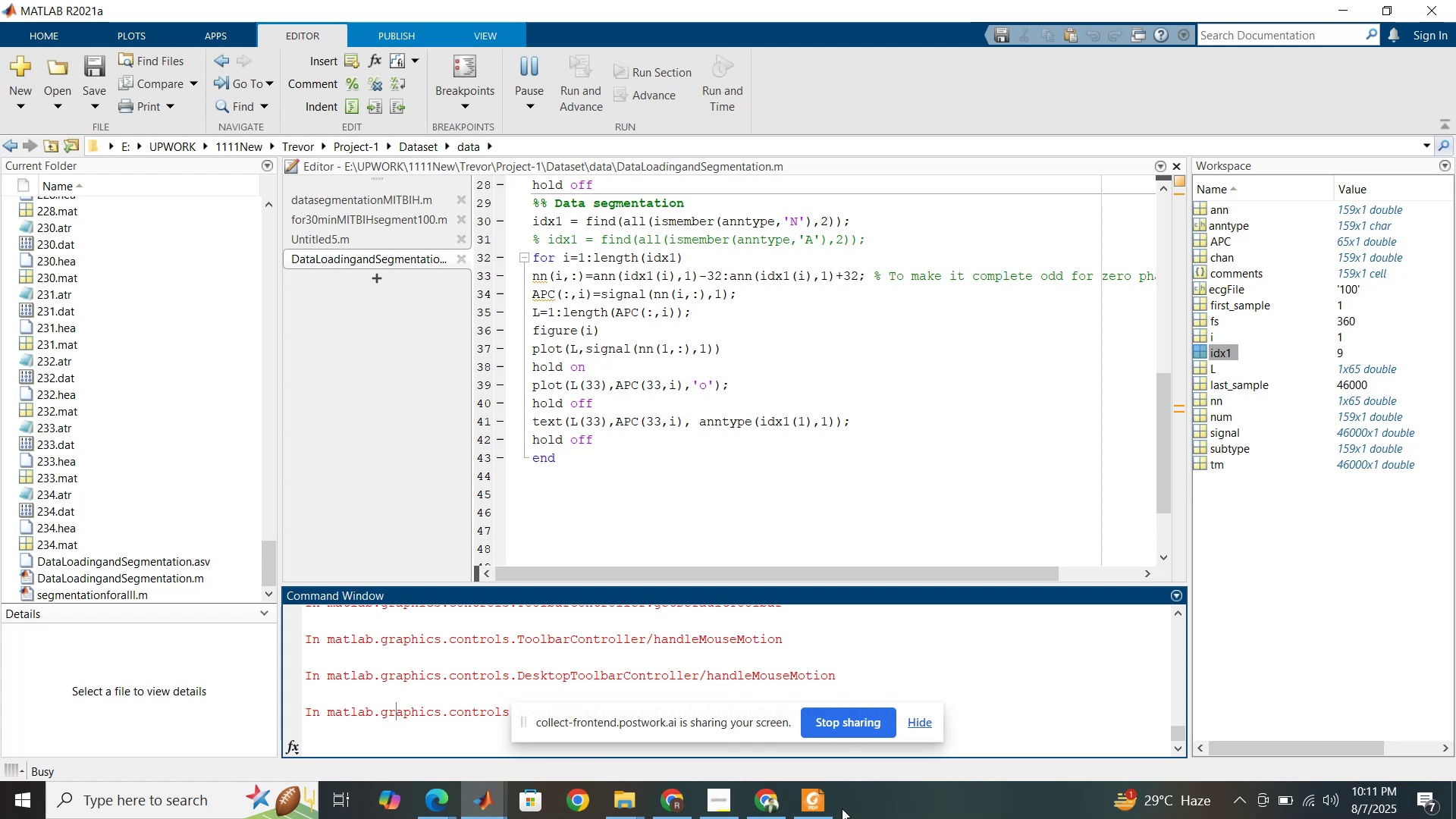 
left_click([812, 805])
 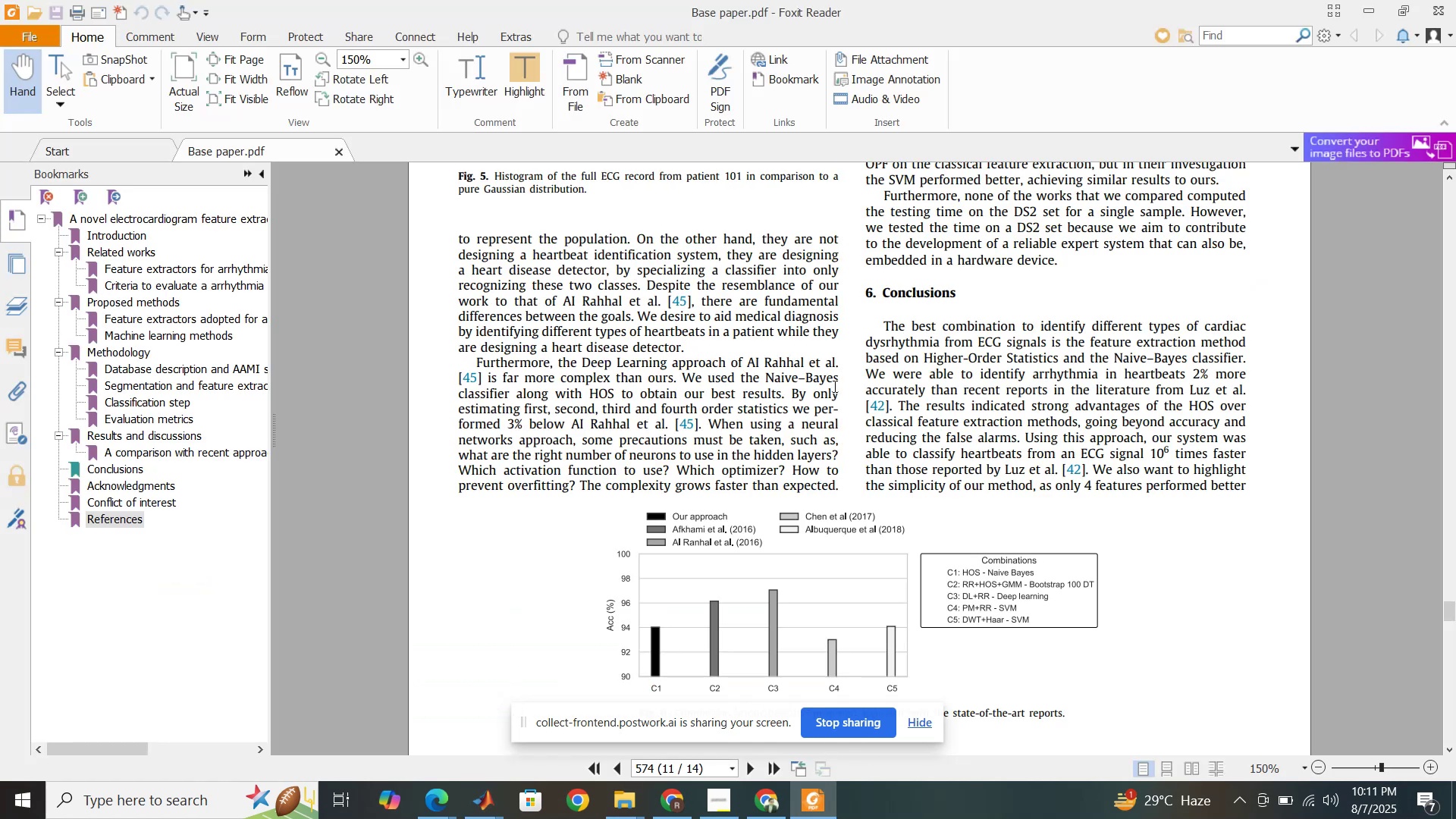 
scroll: coordinate [817, 387], scroll_direction: up, amount: 21.0
 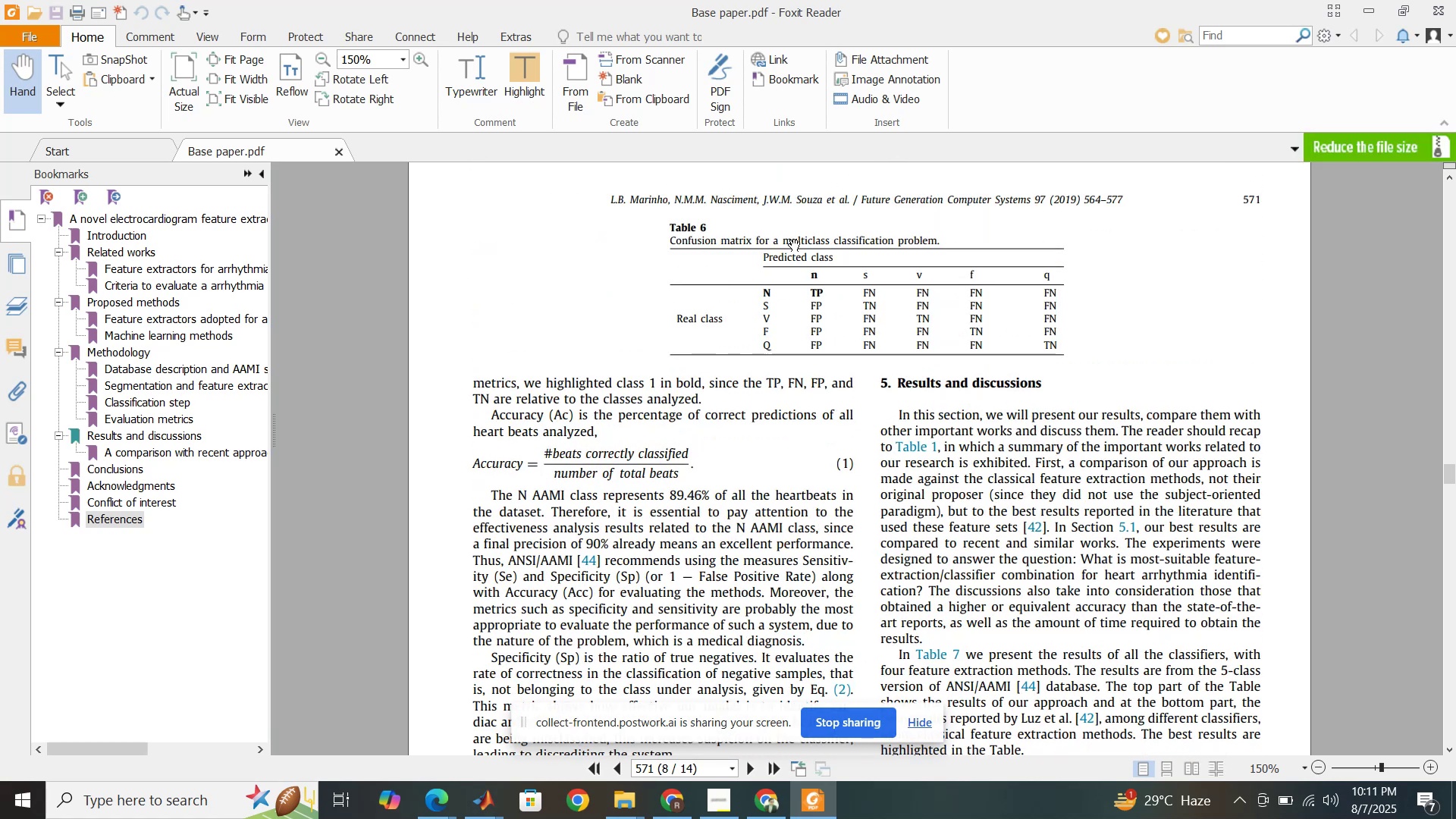 
left_click([786, 239])
 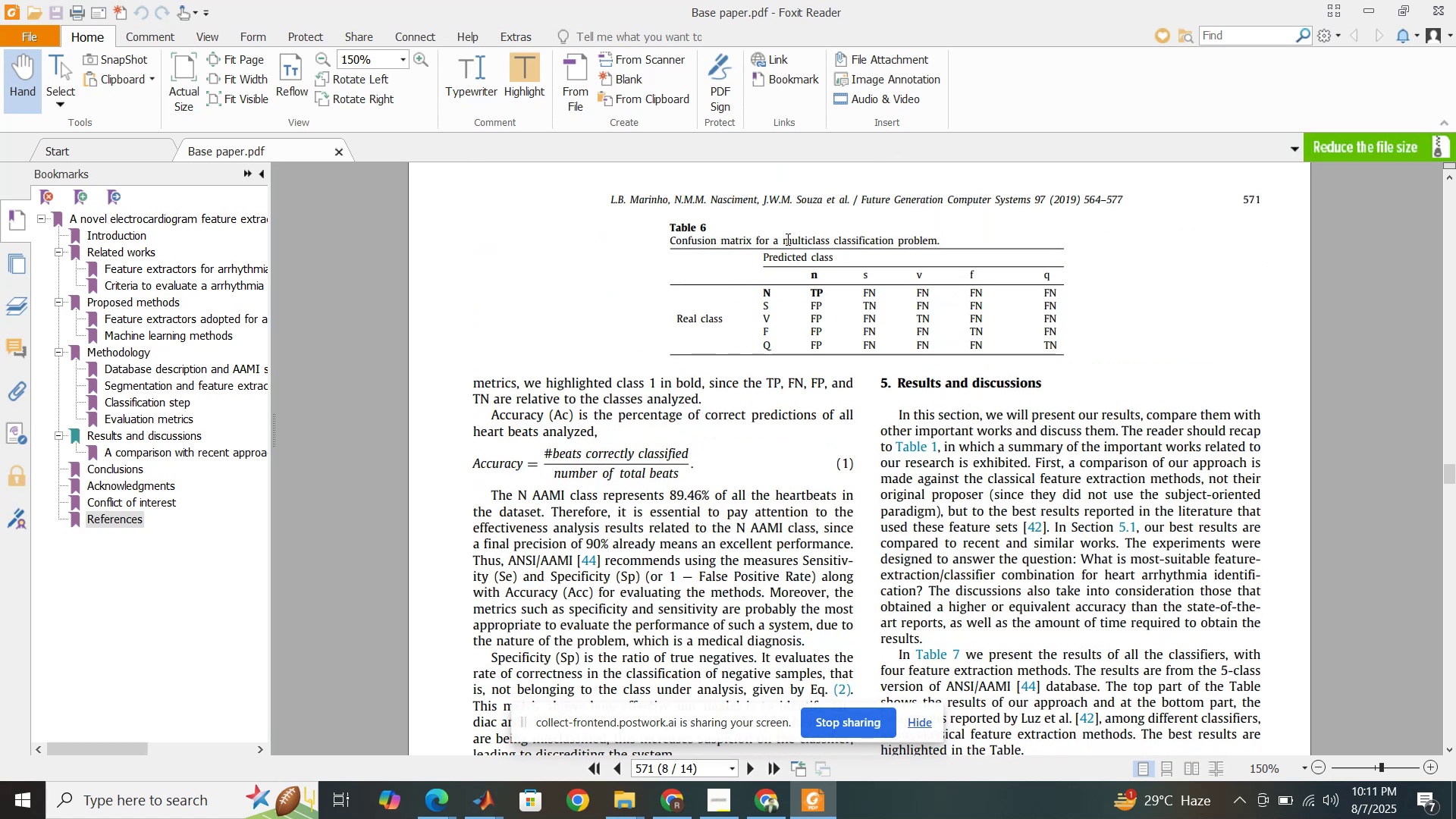 
left_click_drag(start_coordinate=[786, 239], to_coordinate=[923, 244])
 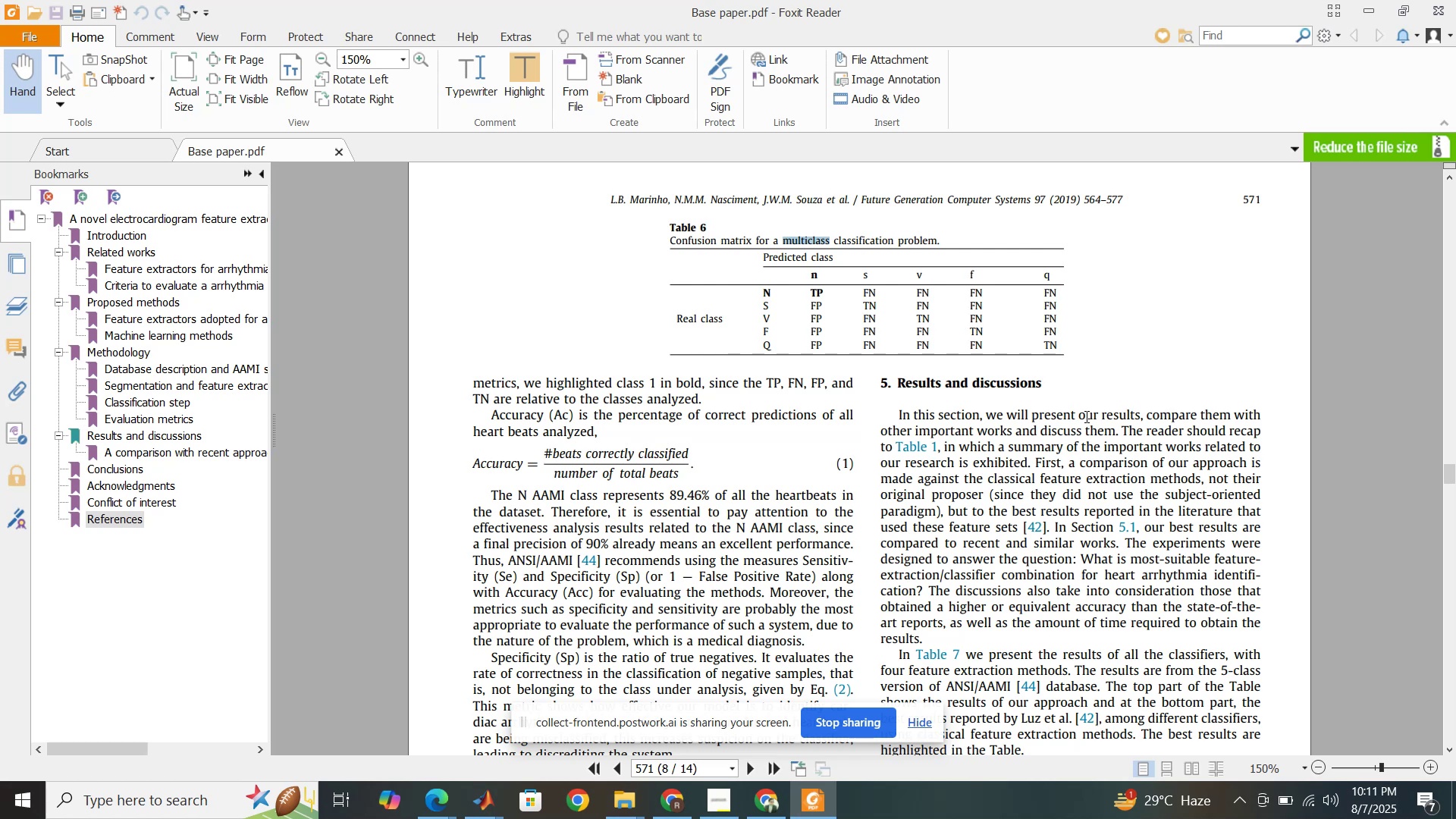 
wait(10.46)
 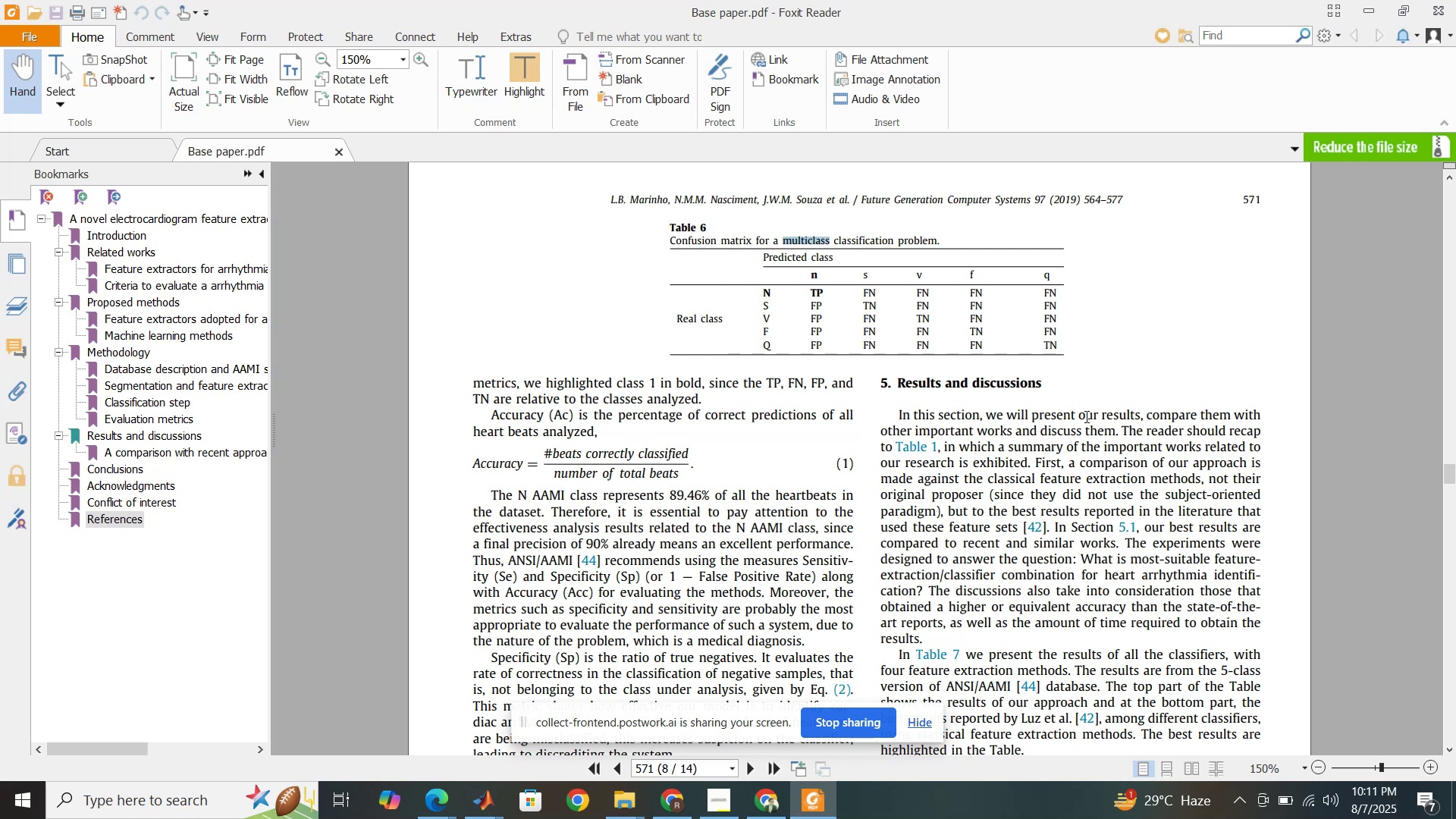 
double_click([1454, 551])
 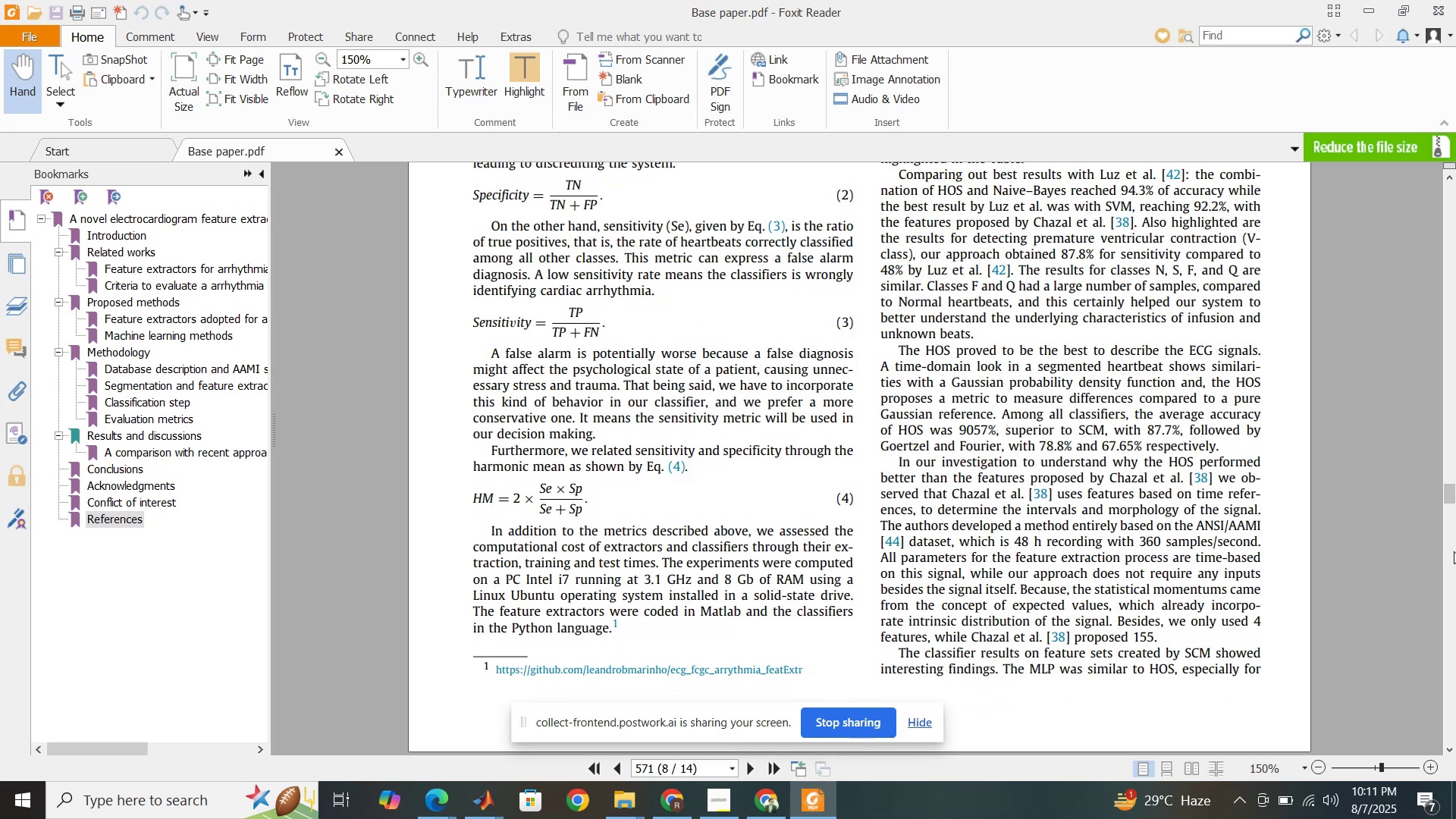 
triple_click([1454, 551])
 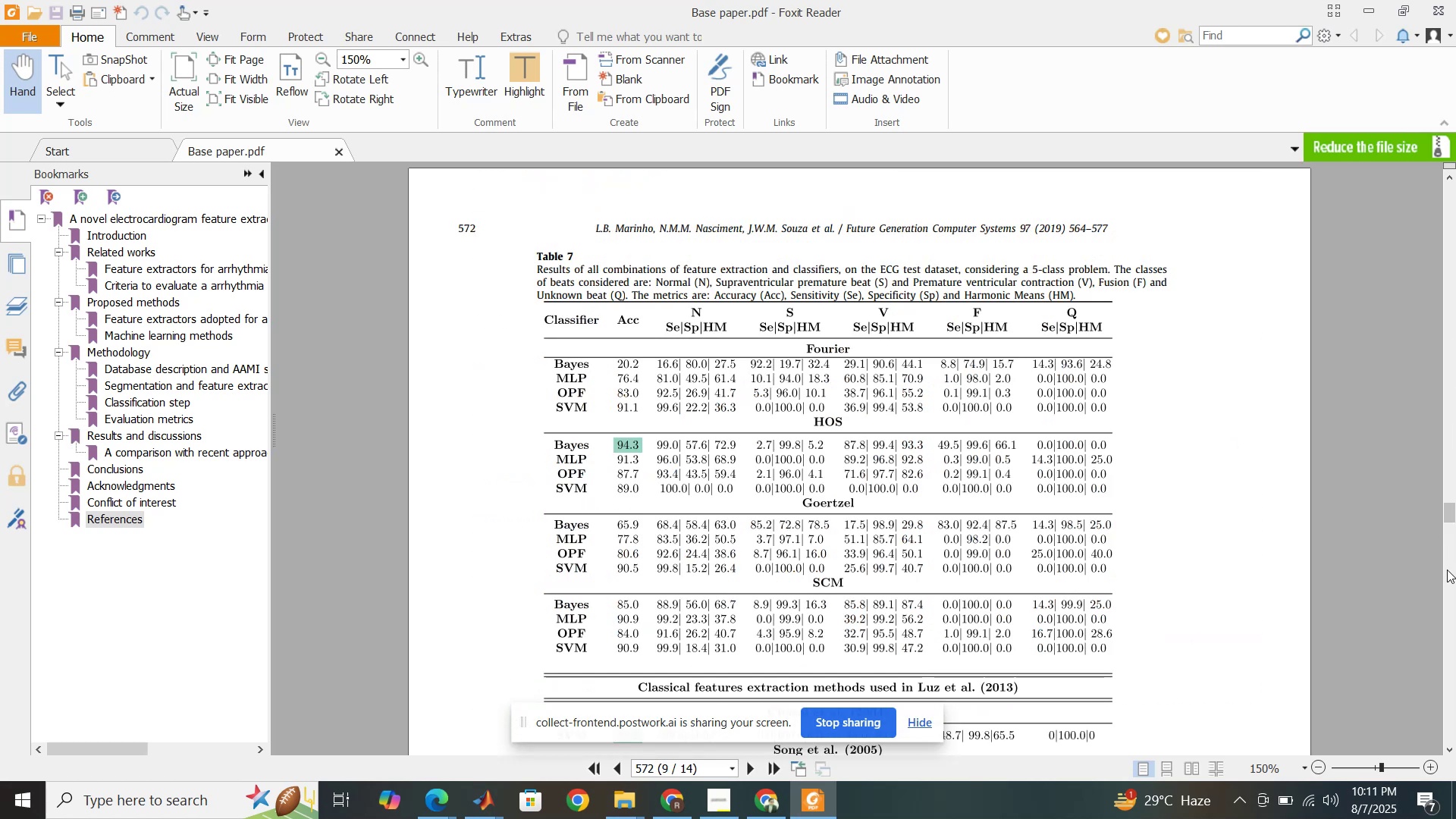 
left_click([1450, 573])
 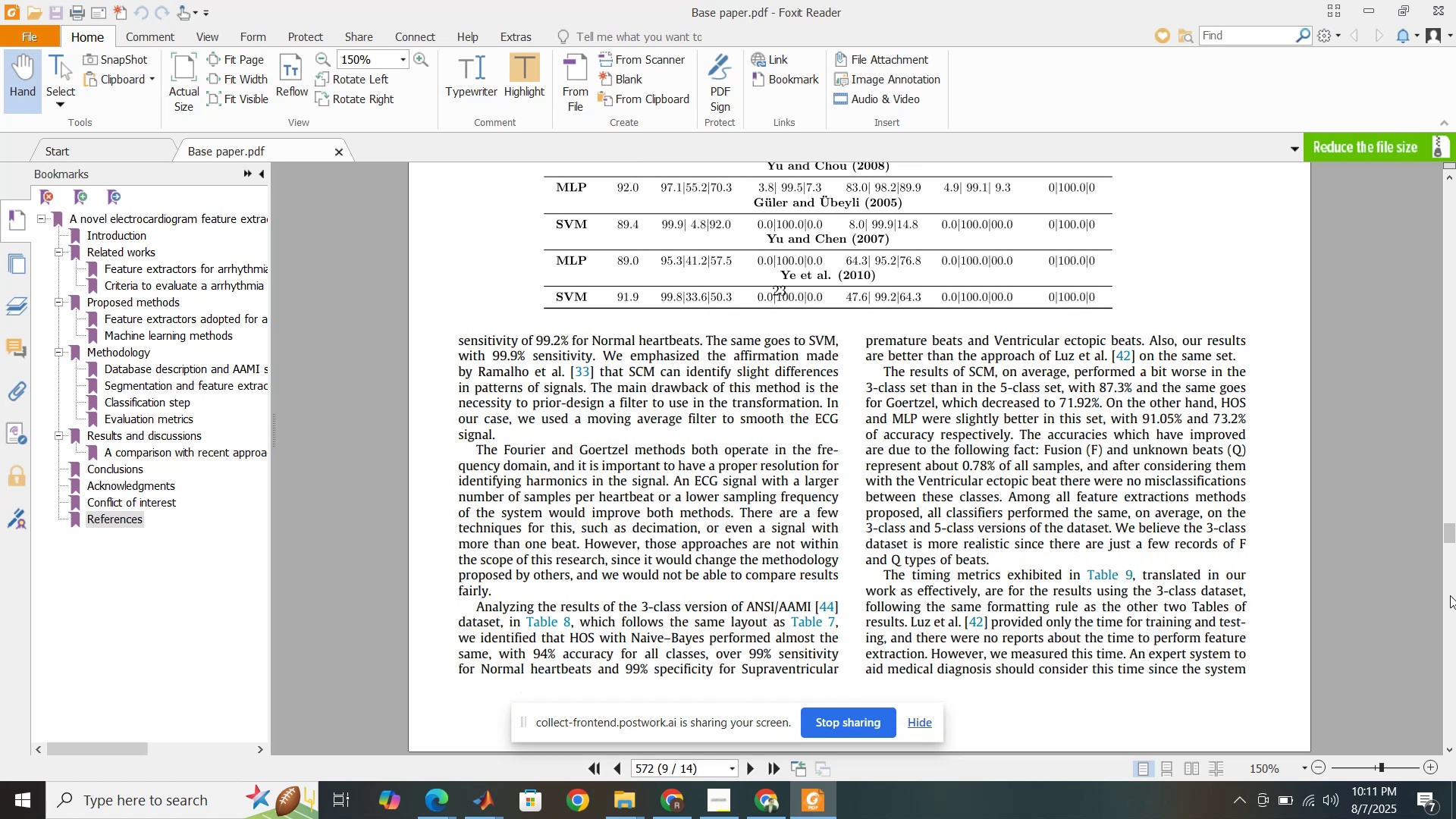 
double_click([1450, 596])
 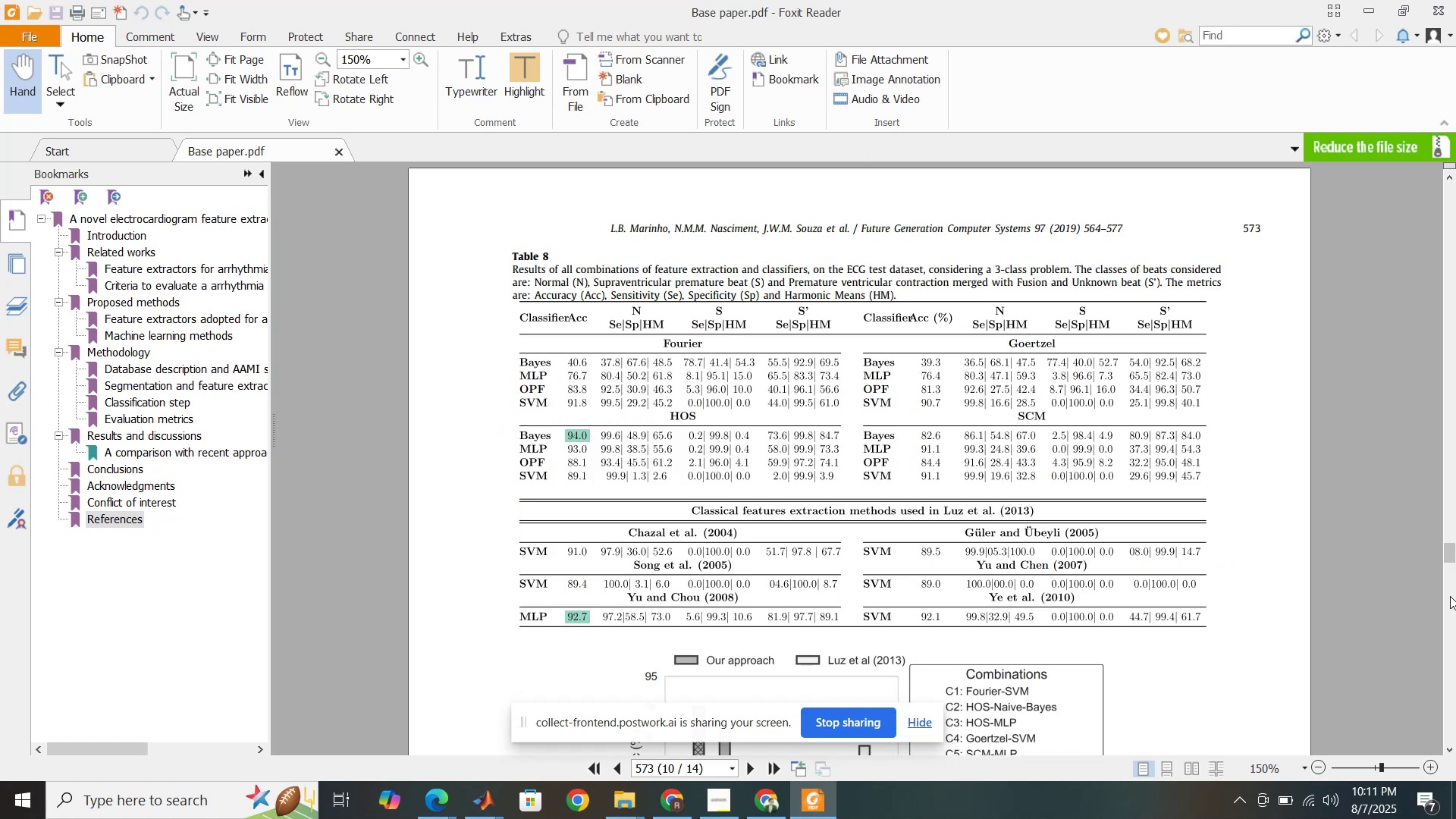 
triple_click([1450, 596])
 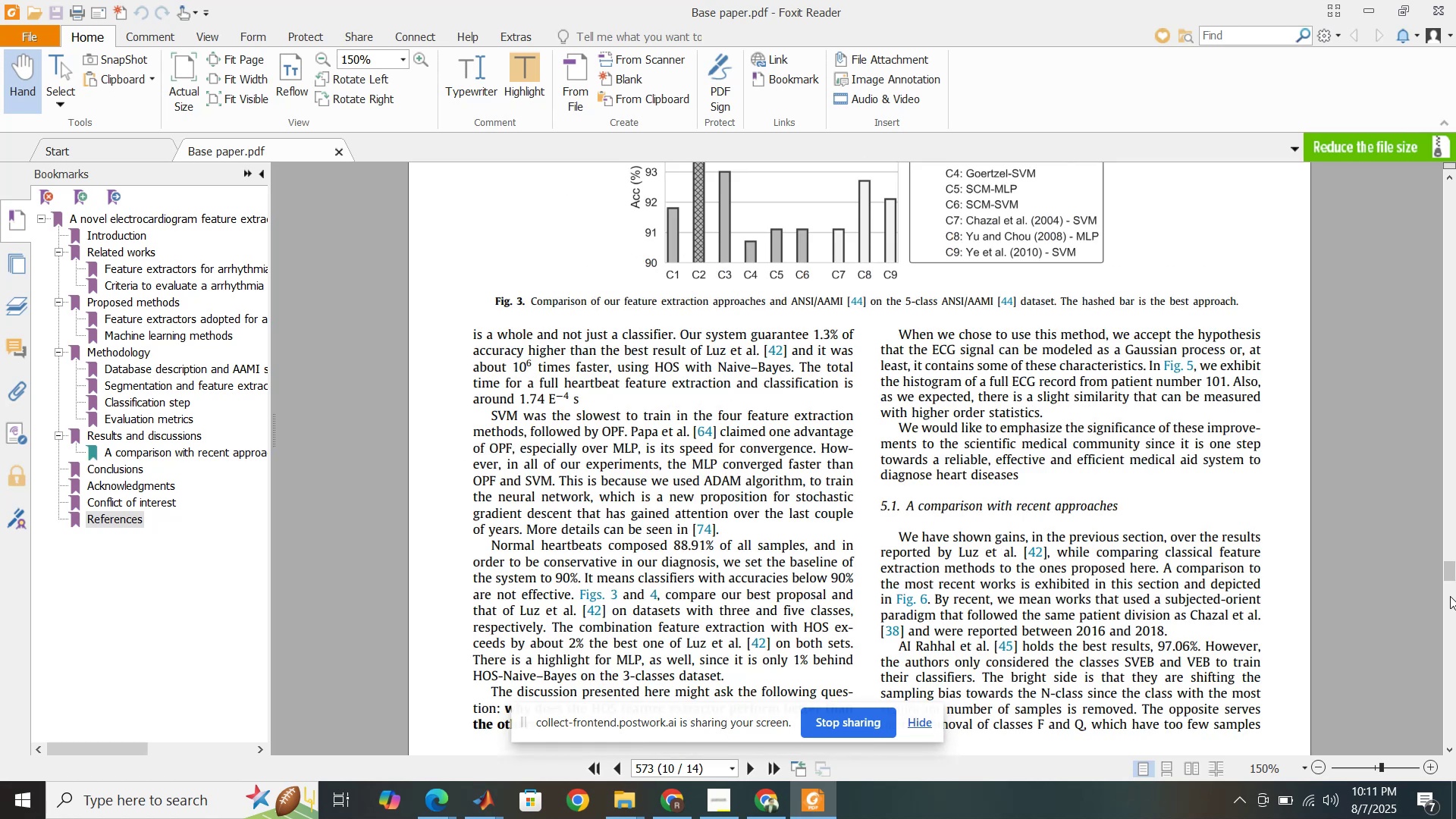 
left_click([1450, 596])
 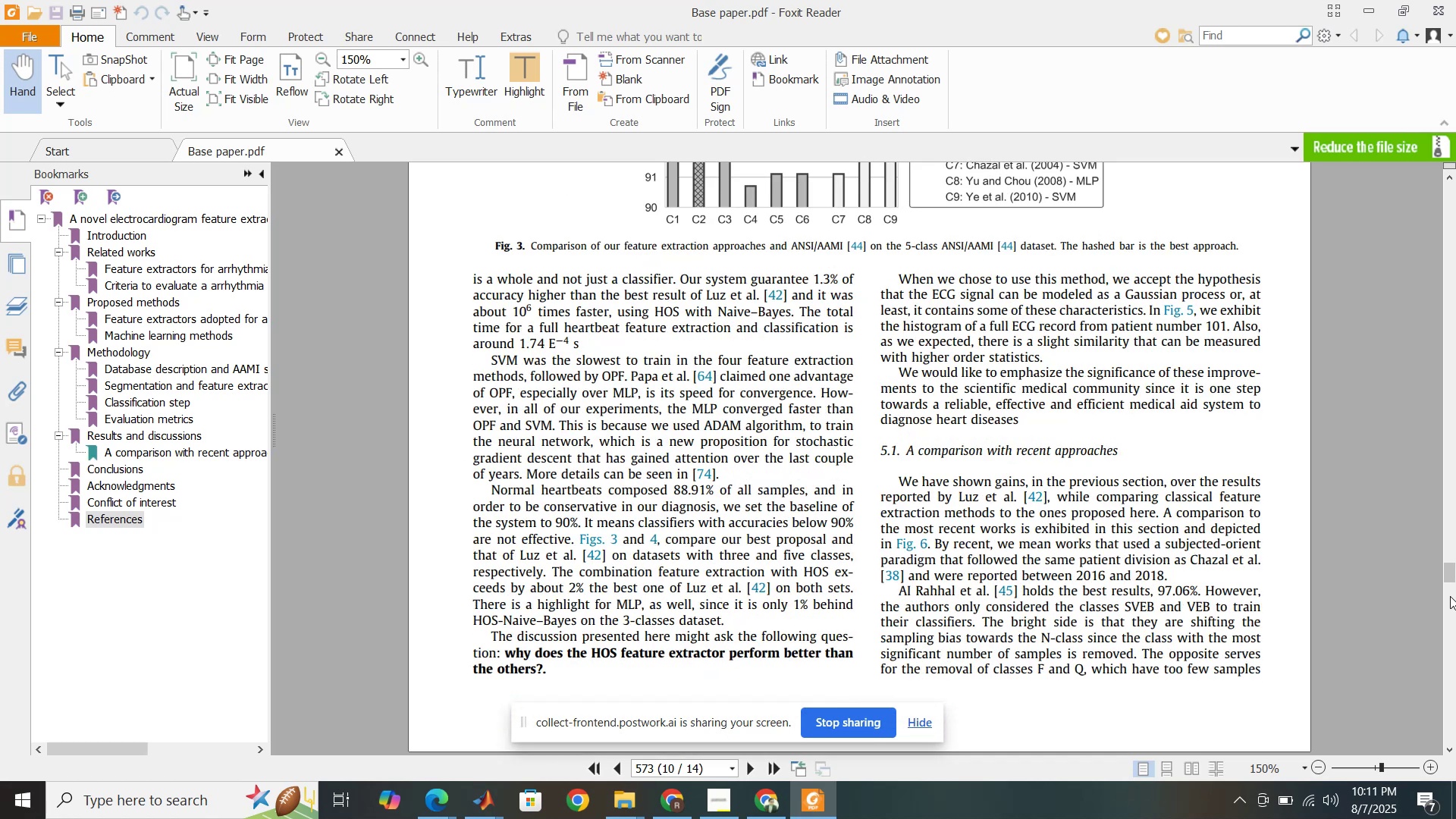 
left_click([1450, 596])
 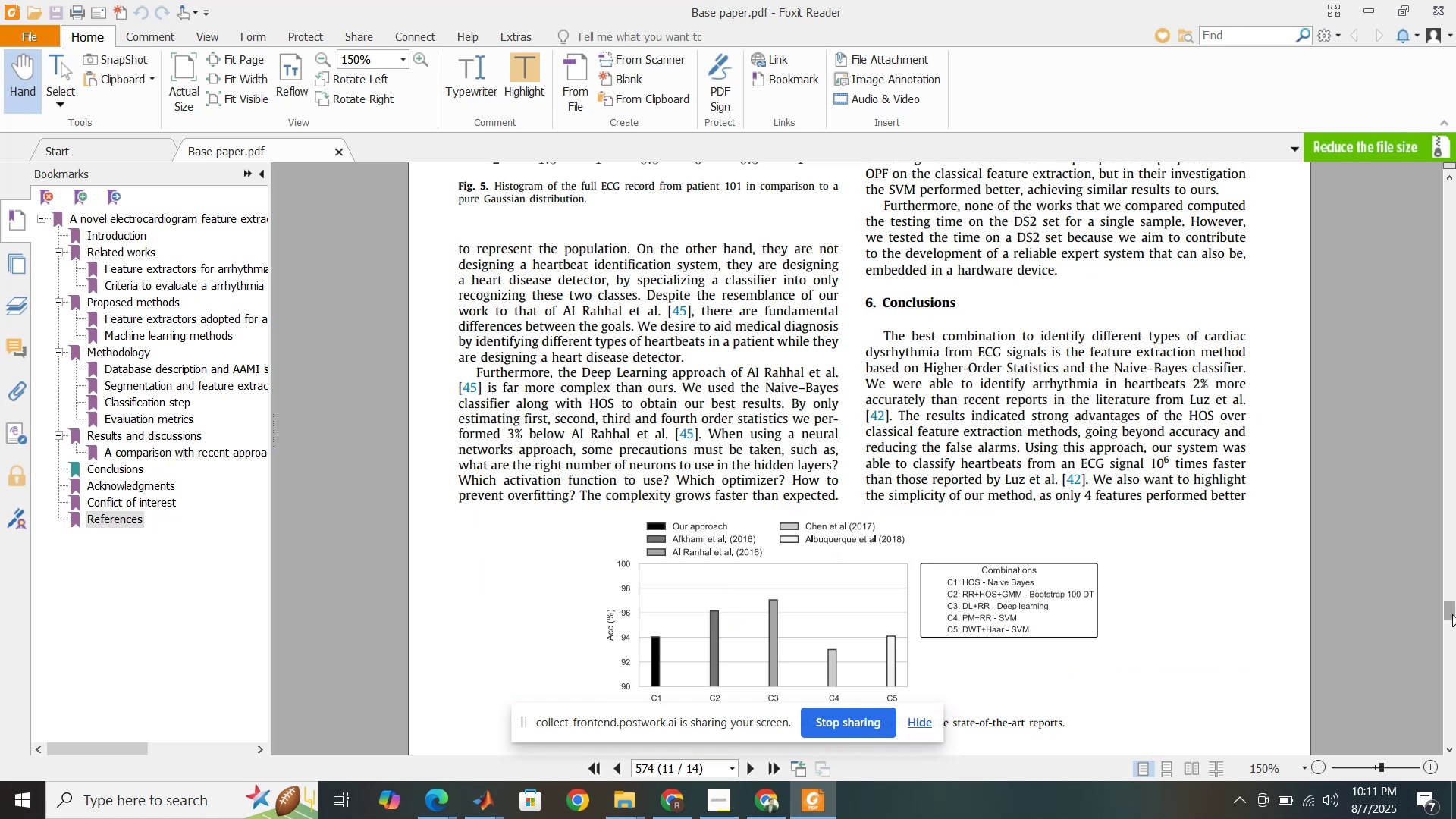 
scroll: coordinate [1267, 529], scroll_direction: down, amount: 9.0
 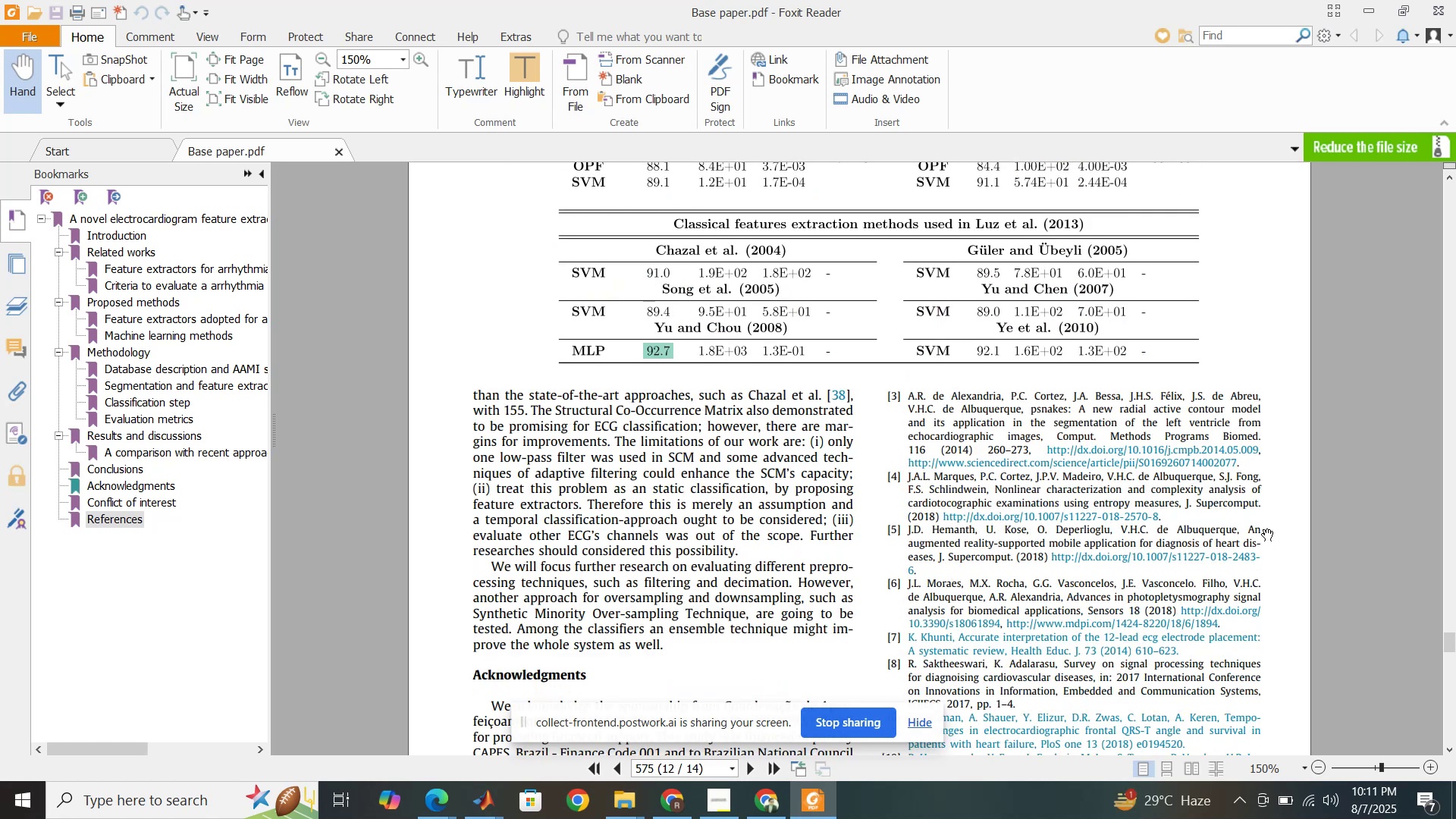 
scroll: coordinate [1267, 529], scroll_direction: up, amount: 5.0
 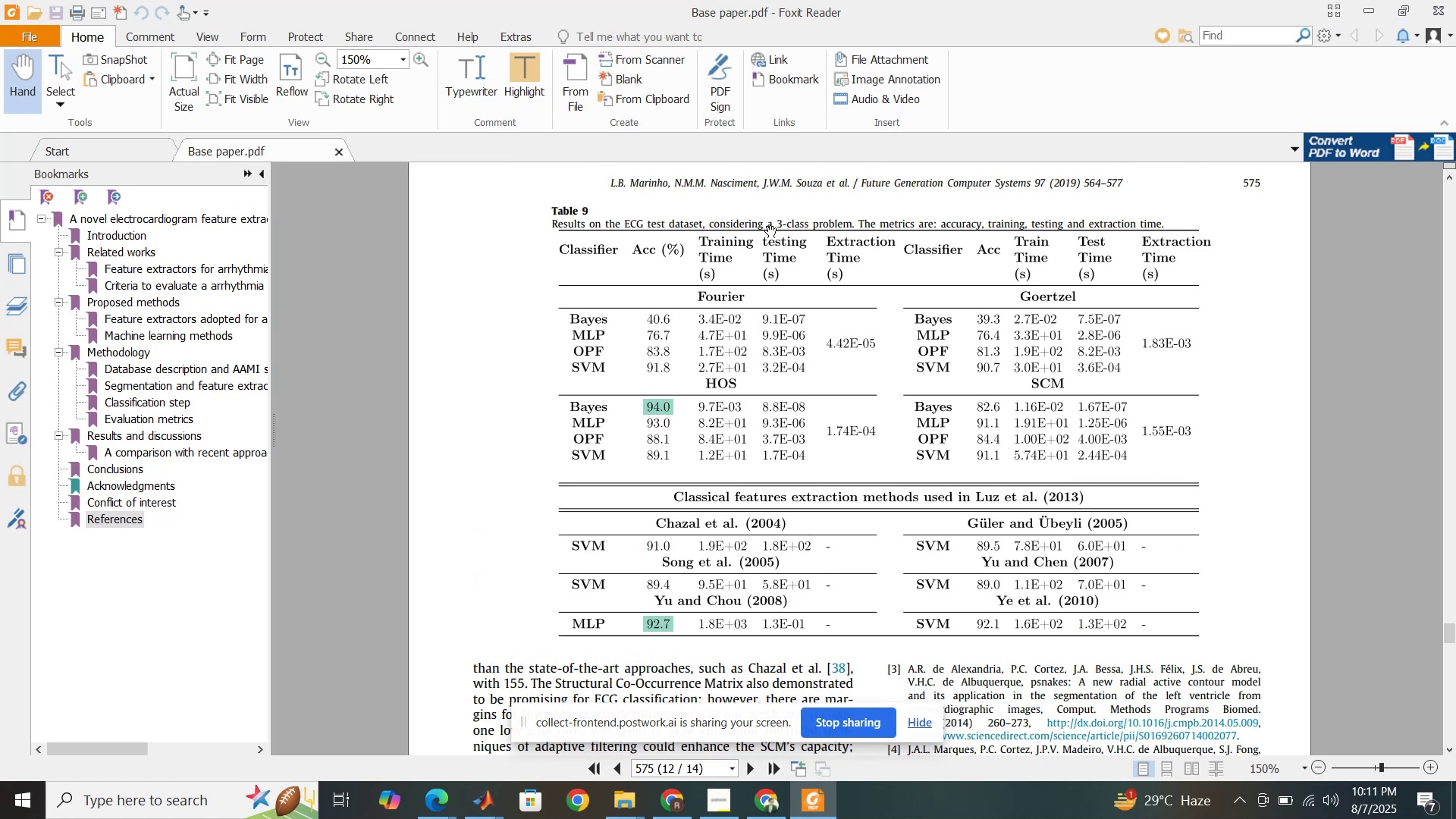 
left_click_drag(start_coordinate=[777, 218], to_coordinate=[817, 222])
 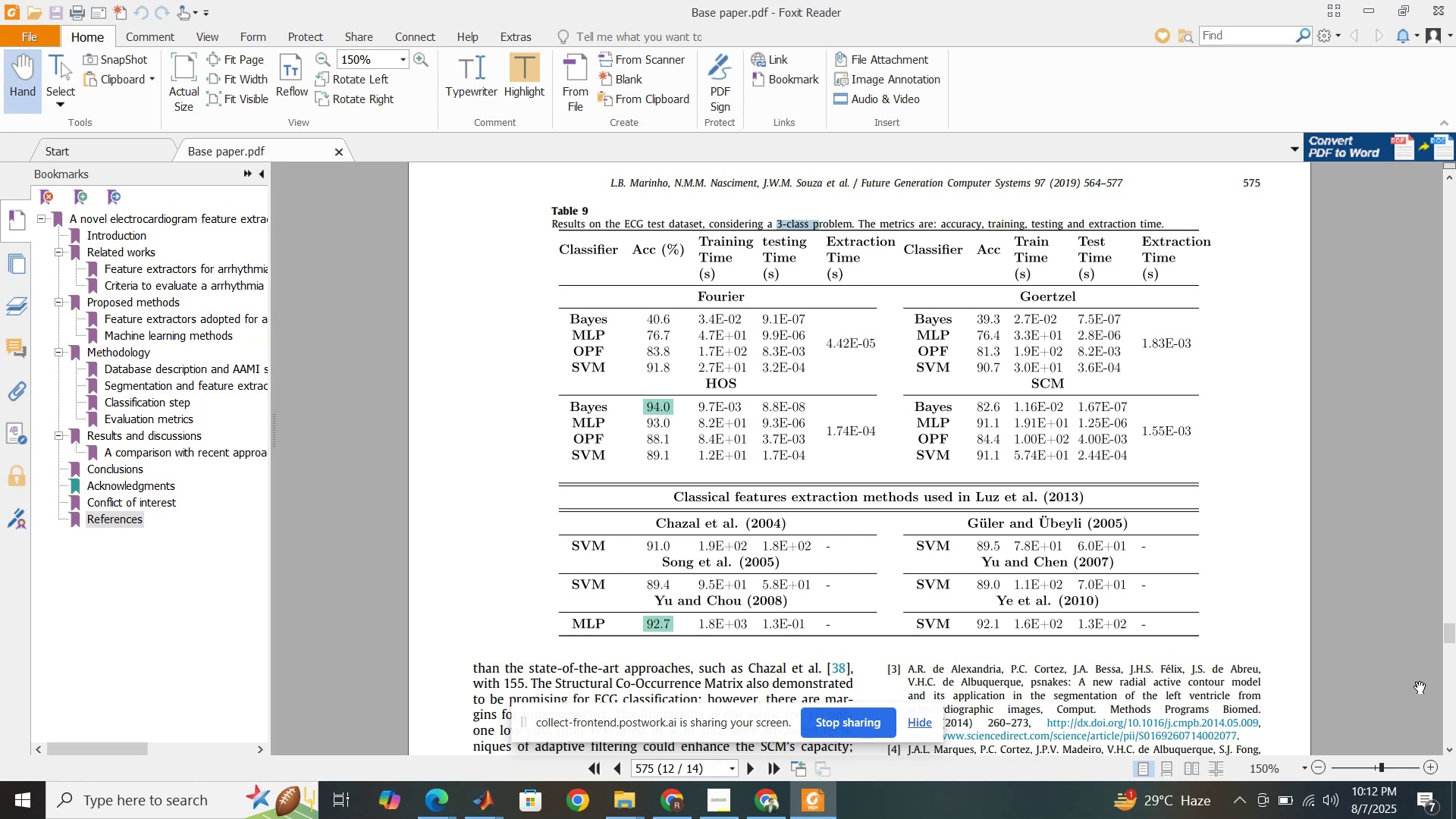 
left_click([1434, 768])
 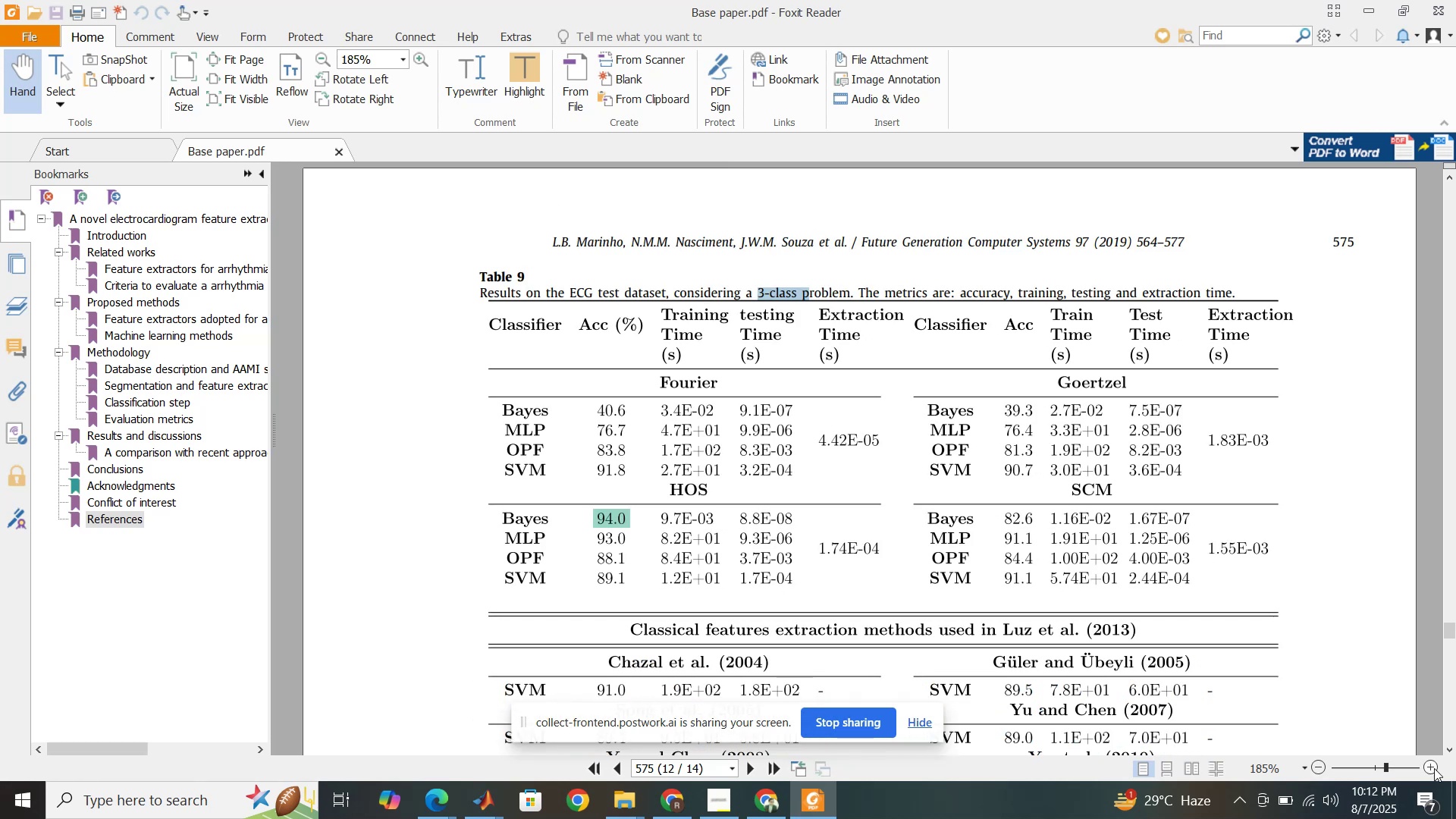 
left_click([1434, 768])
 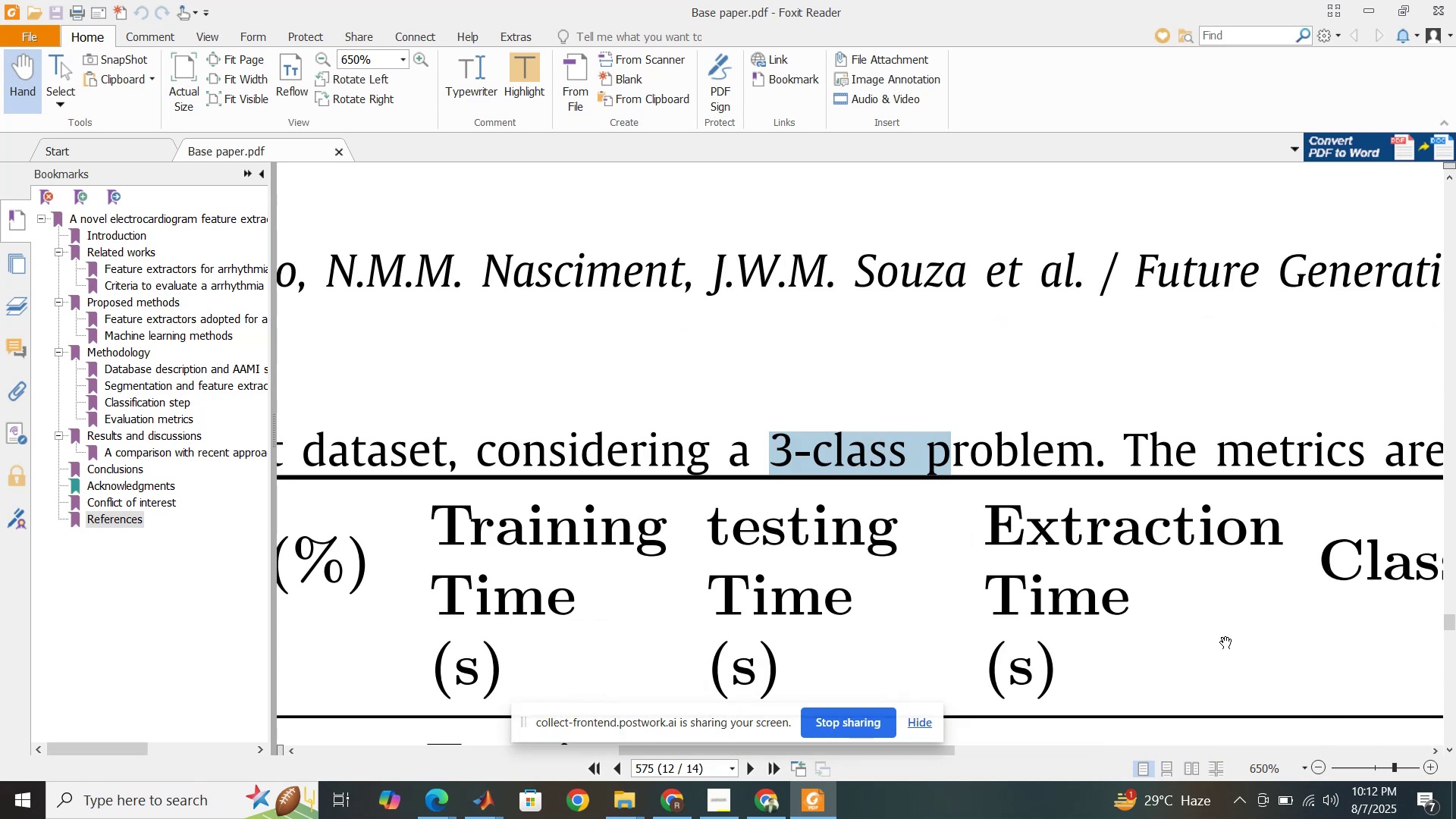 
hold_key(key=ControlLeft, duration=1.3)
scroll: coordinate [1102, 481], scroll_direction: down, amount: 3.0
 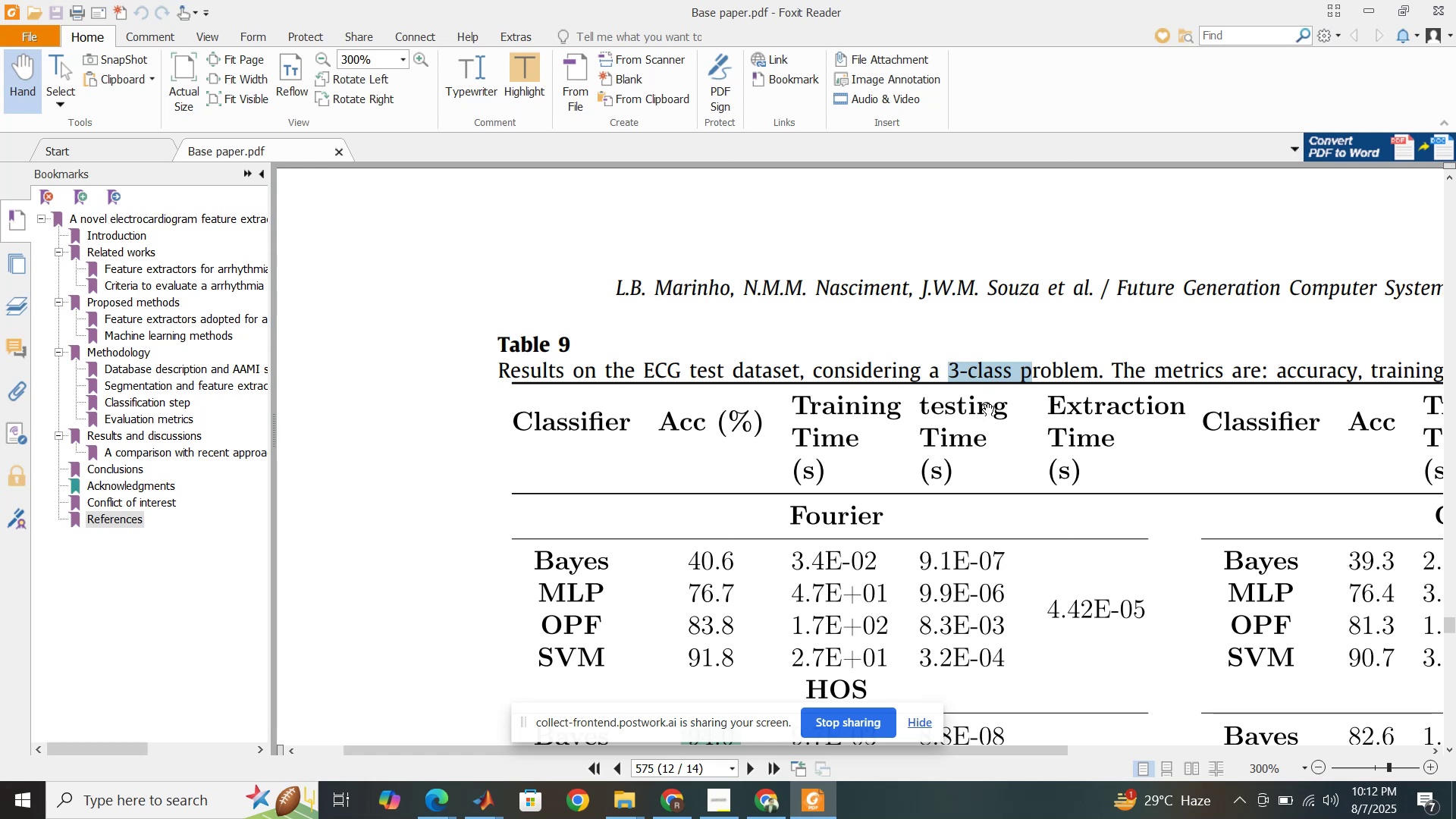 
hold_key(key=ControlLeft, duration=0.54)
scroll: coordinate [1058, 435], scroll_direction: down, amount: 1.0
 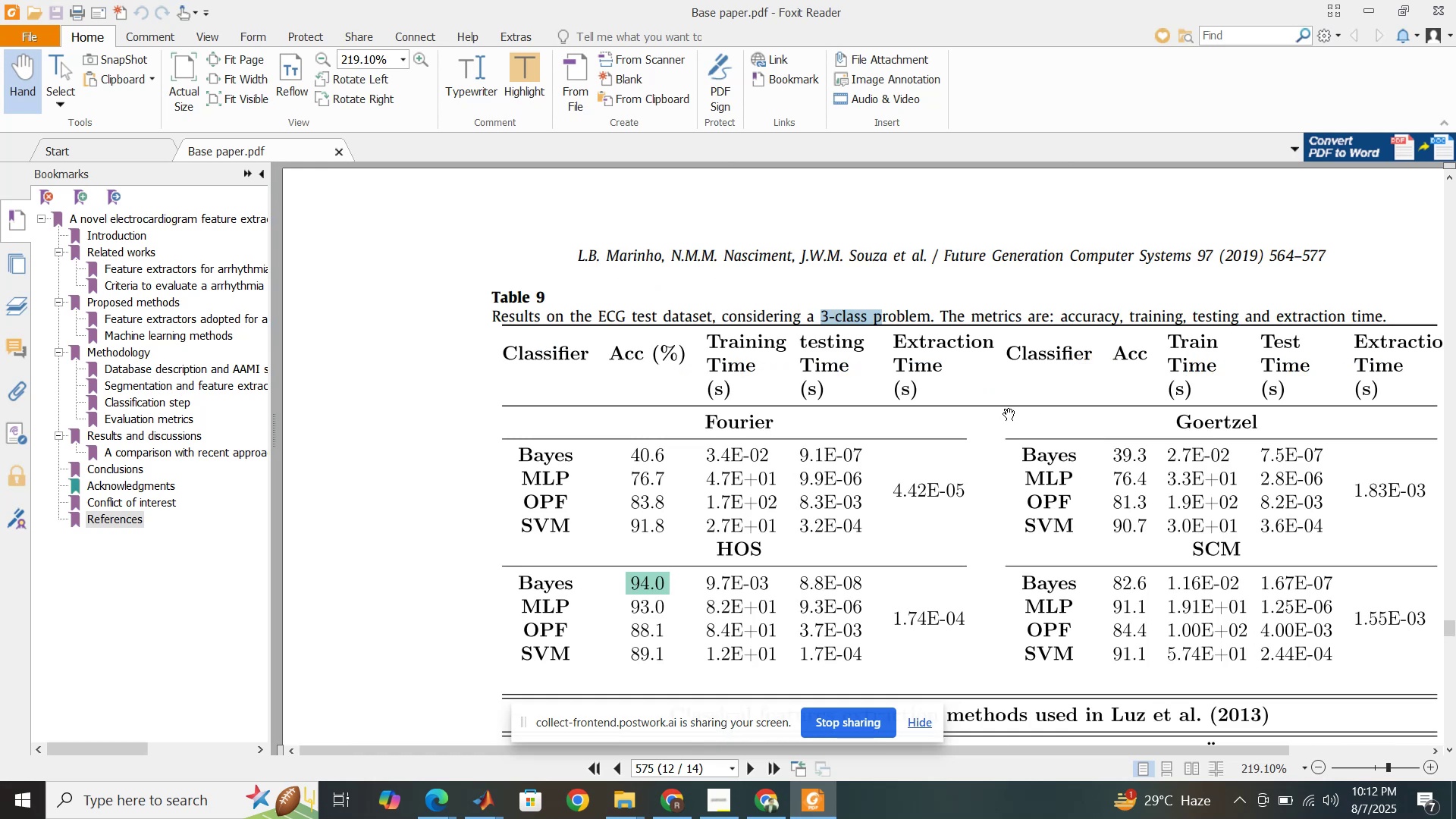 
scroll: coordinate [1012, 407], scroll_direction: up, amount: 3.0
 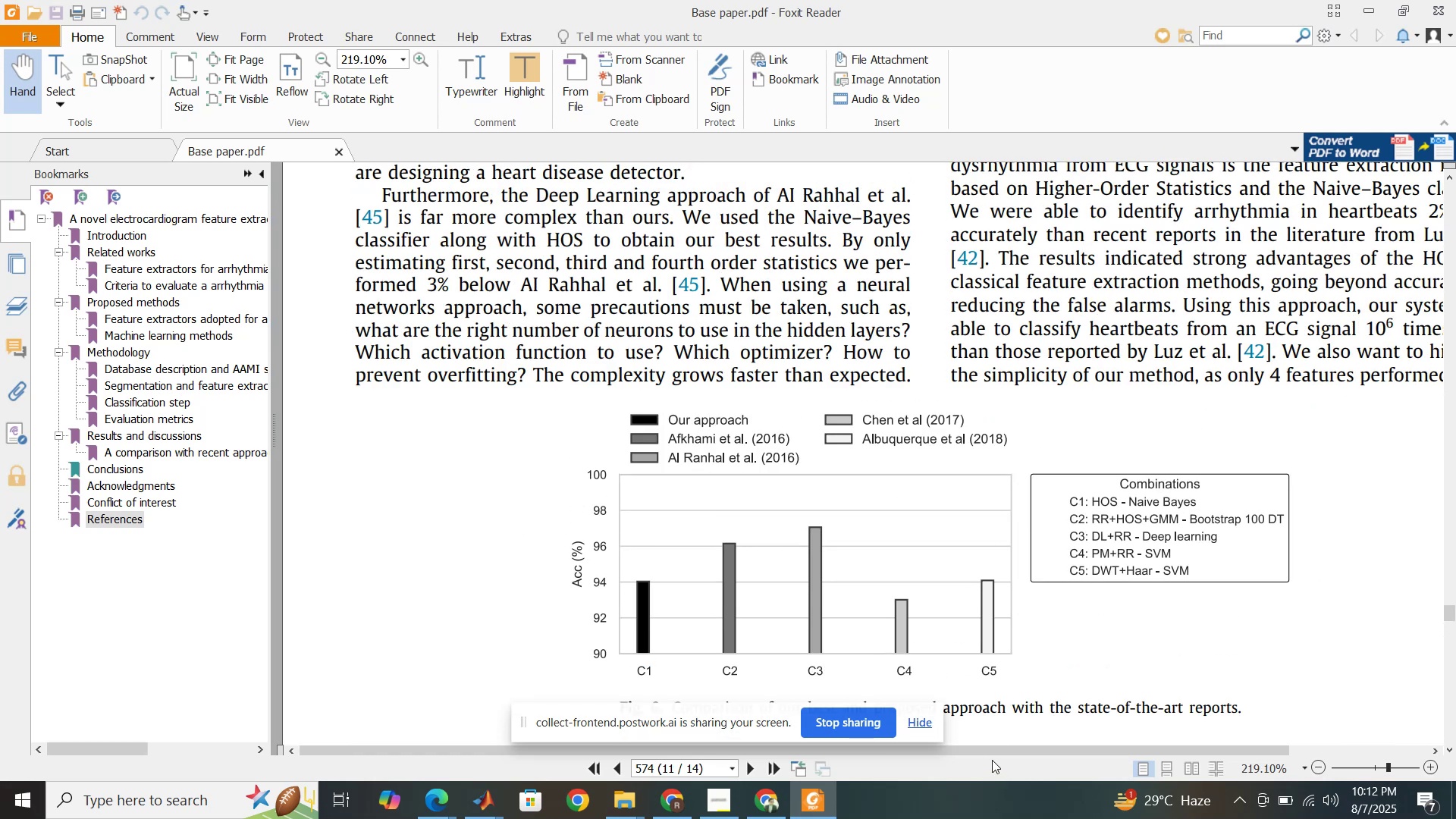 
left_click_drag(start_coordinate=[996, 749], to_coordinate=[1003, 749])
 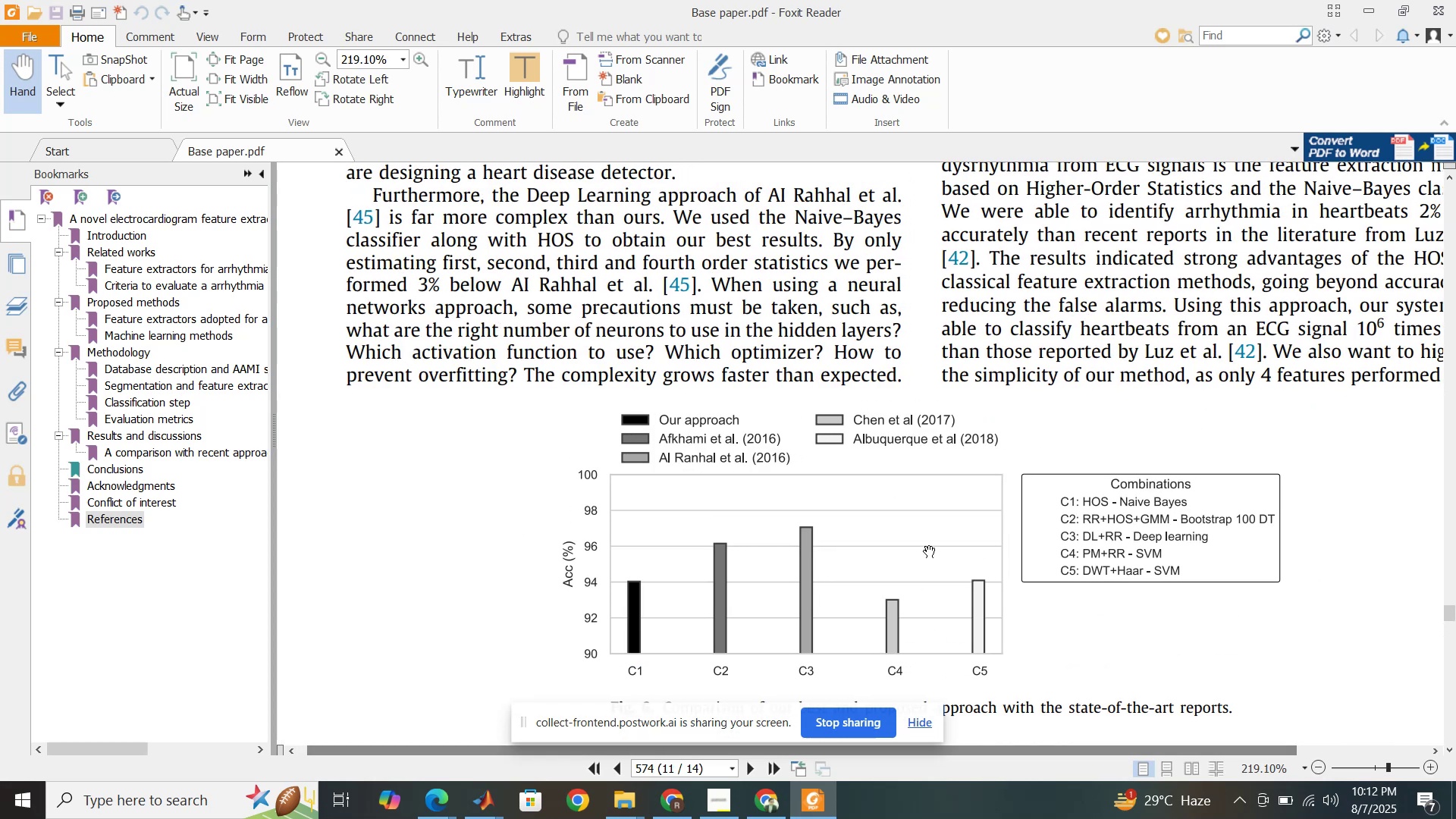 
scroll: coordinate [912, 527], scroll_direction: up, amount: 48.0
 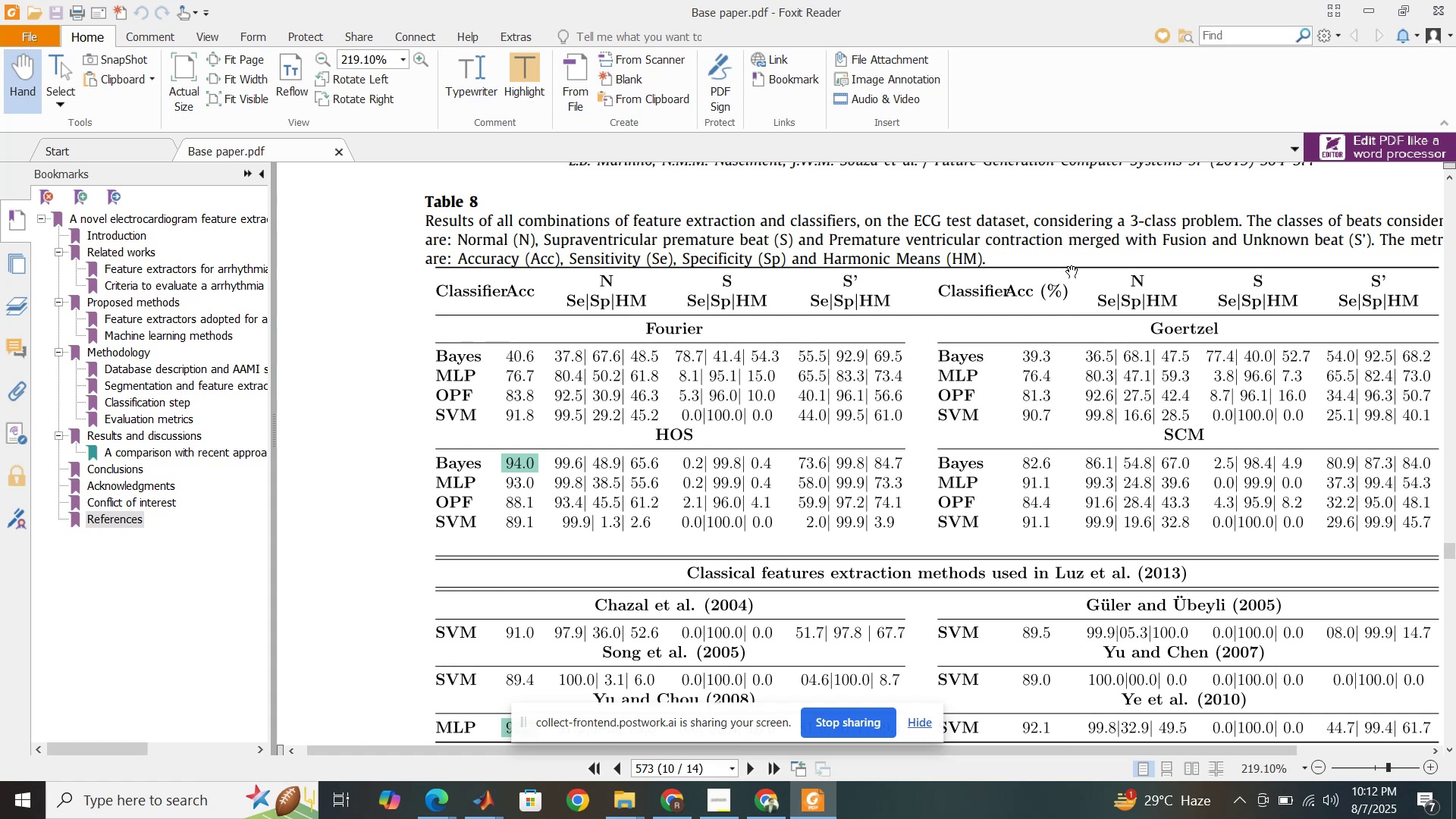 
double_click([1121, 214])
 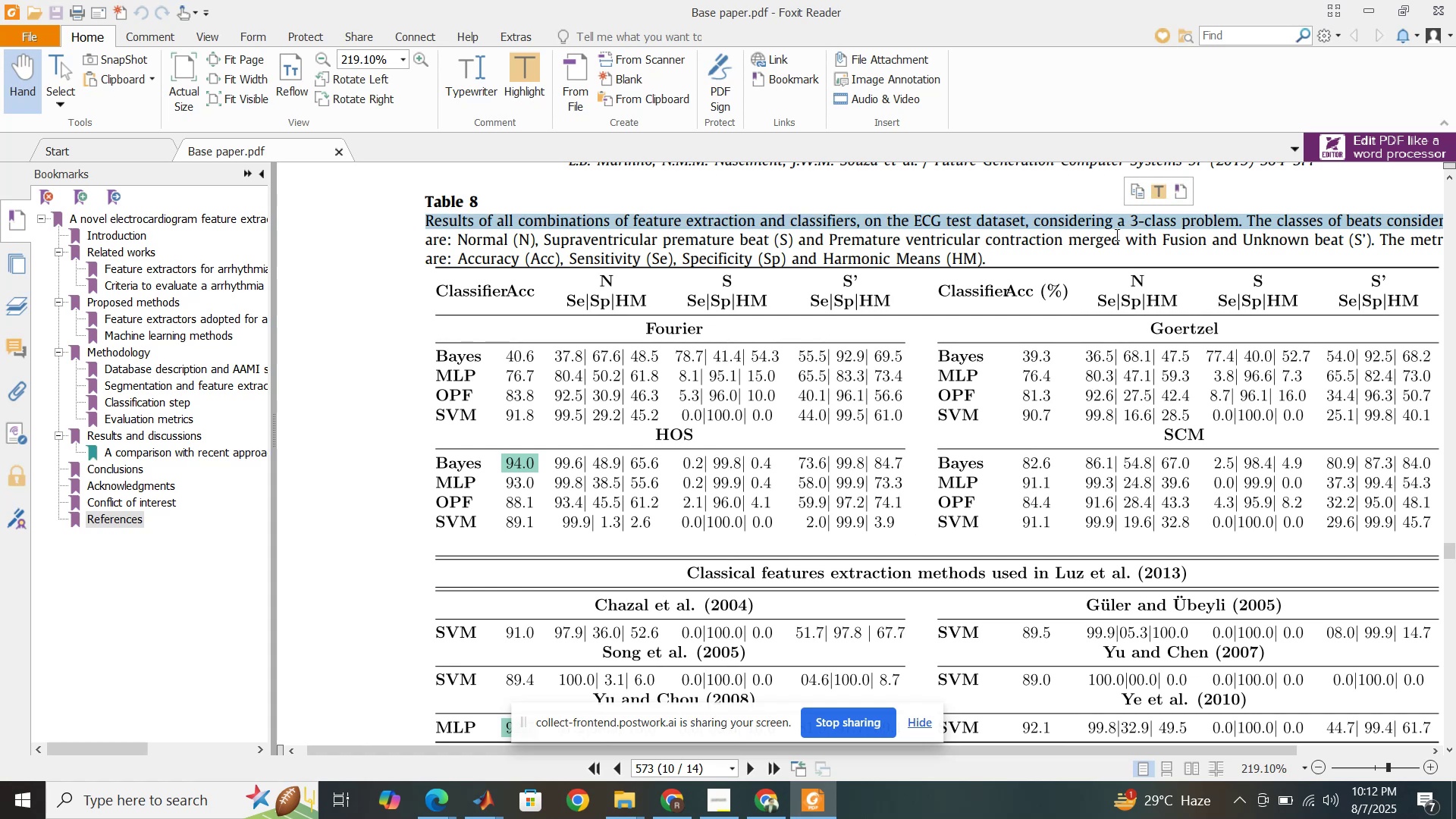 
scroll: coordinate [1055, 273], scroll_direction: up, amount: 30.0
 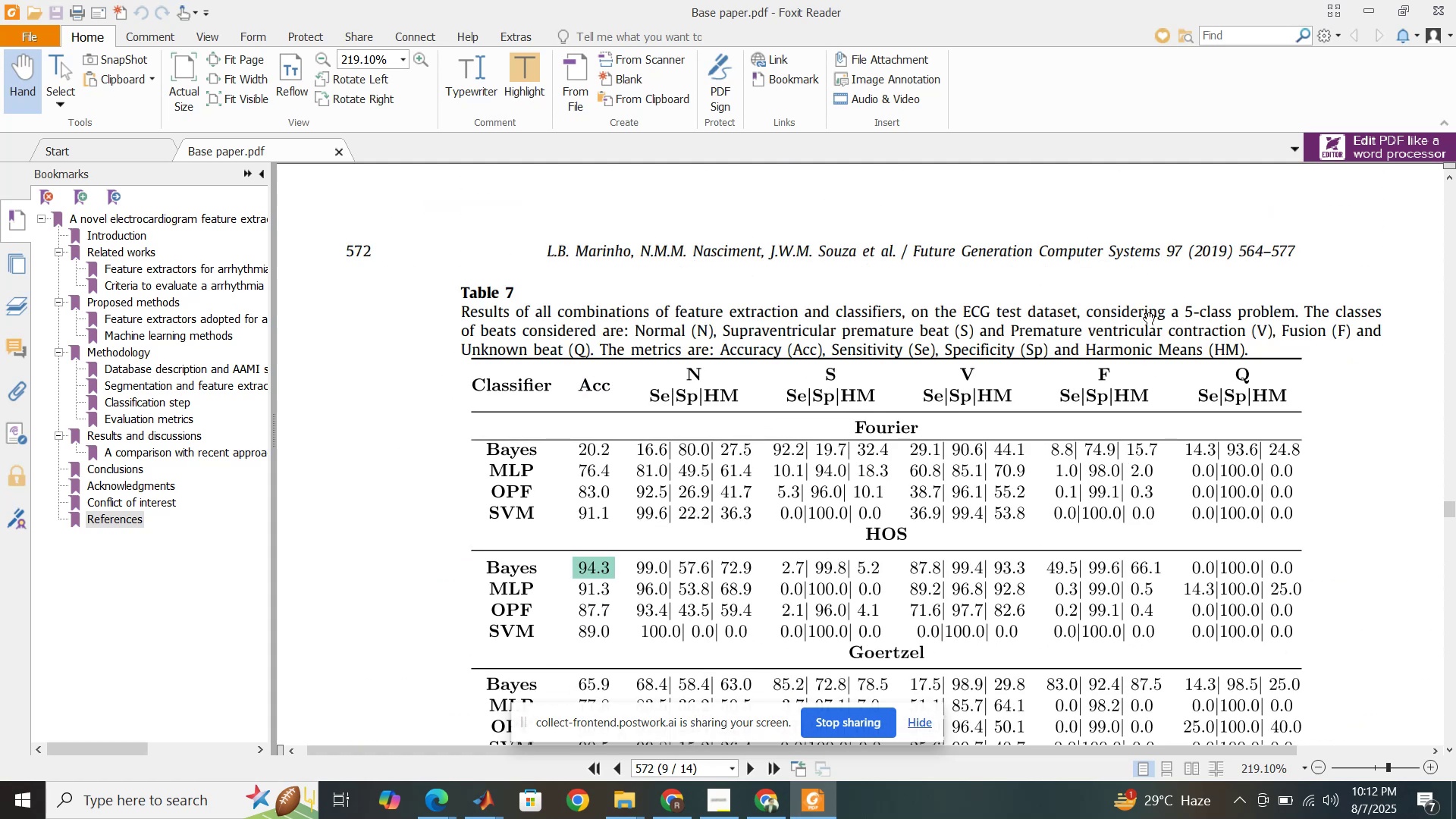 
left_click_drag(start_coordinate=[1178, 303], to_coordinate=[1296, 314])
 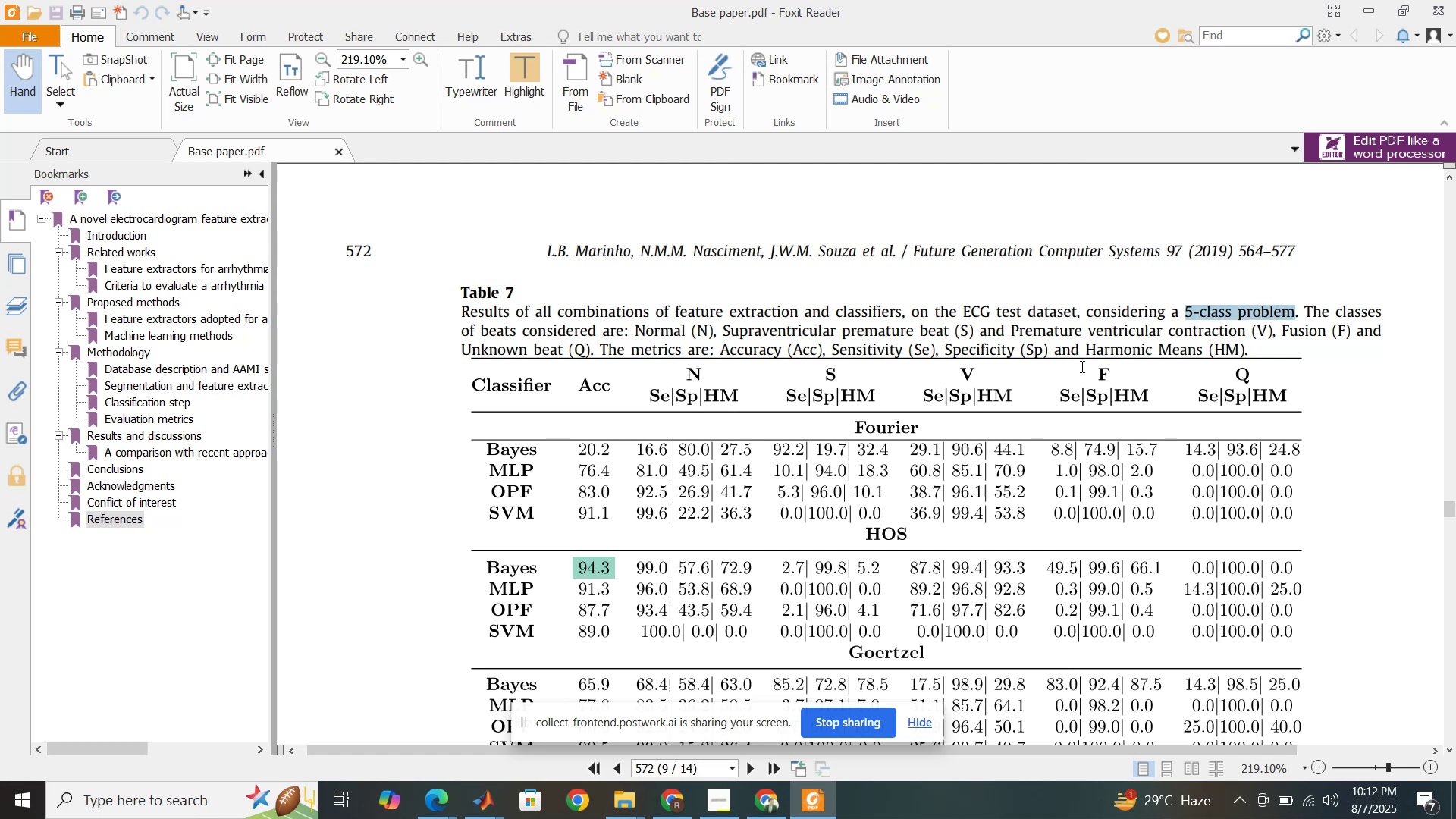 
scroll: coordinate [1046, 358], scroll_direction: down, amount: 17.0
 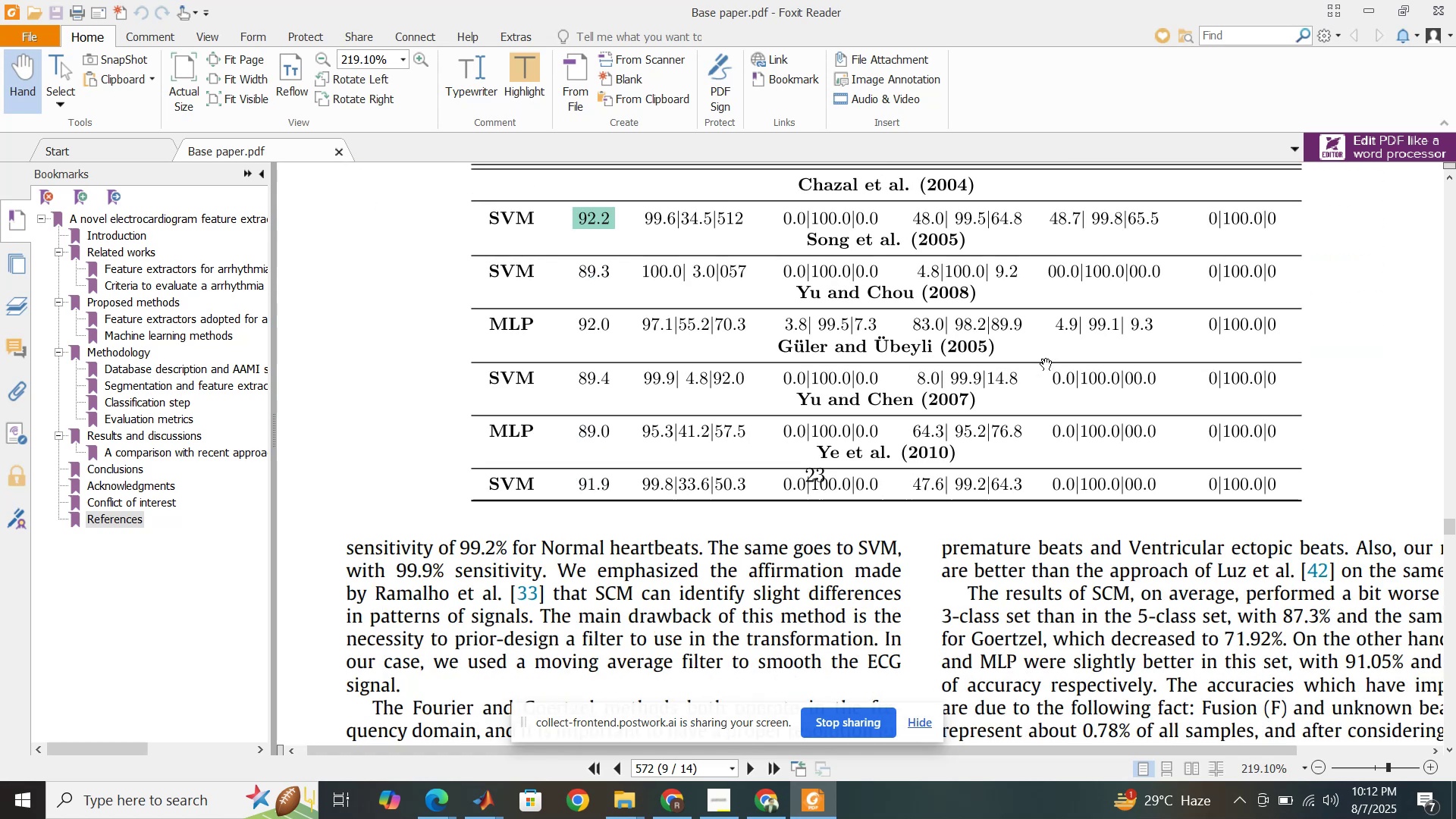 
scroll: coordinate [1100, 354], scroll_direction: up, amount: 20.0
 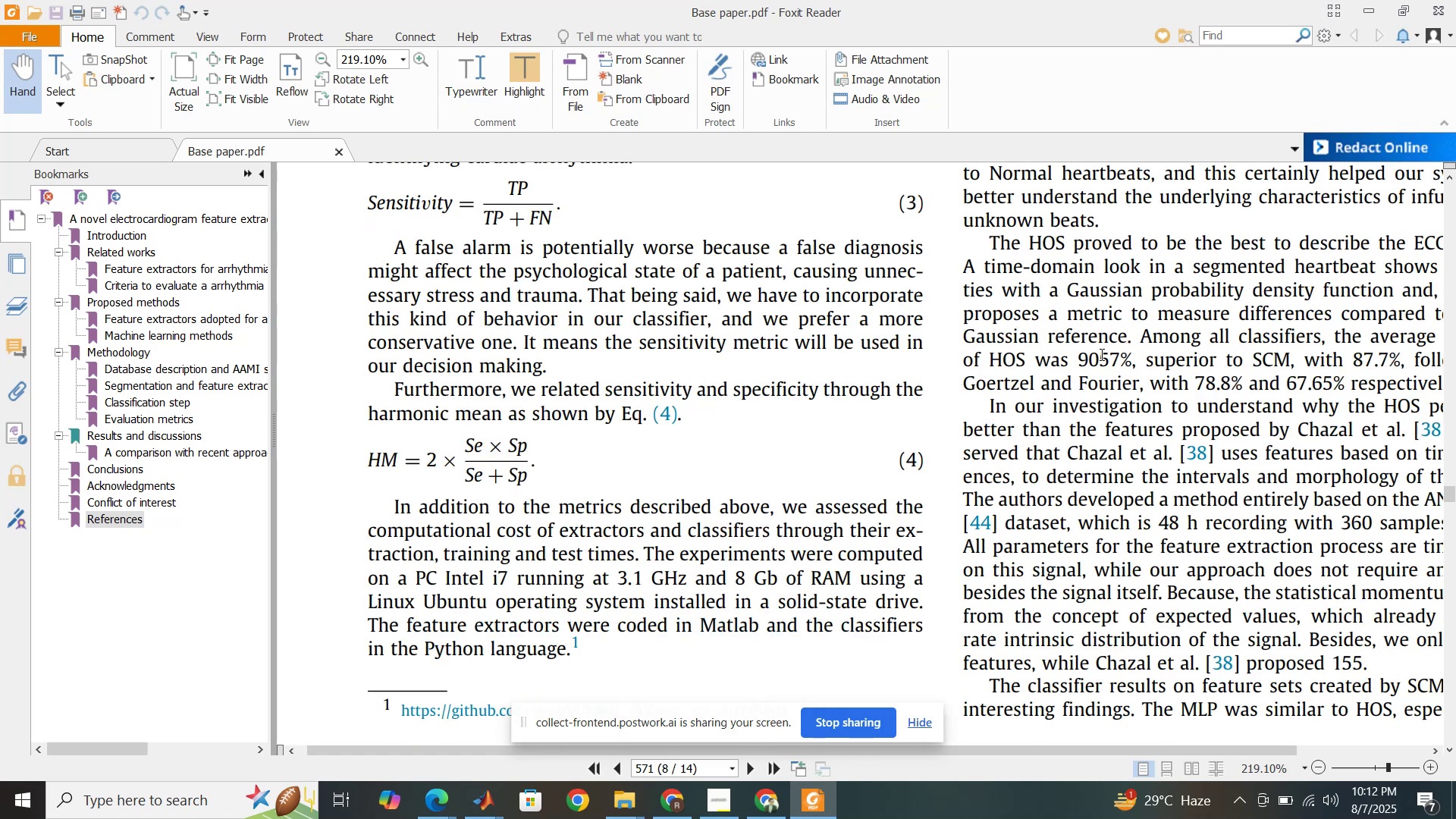 
scroll: coordinate [1100, 354], scroll_direction: down, amount: 5.0
 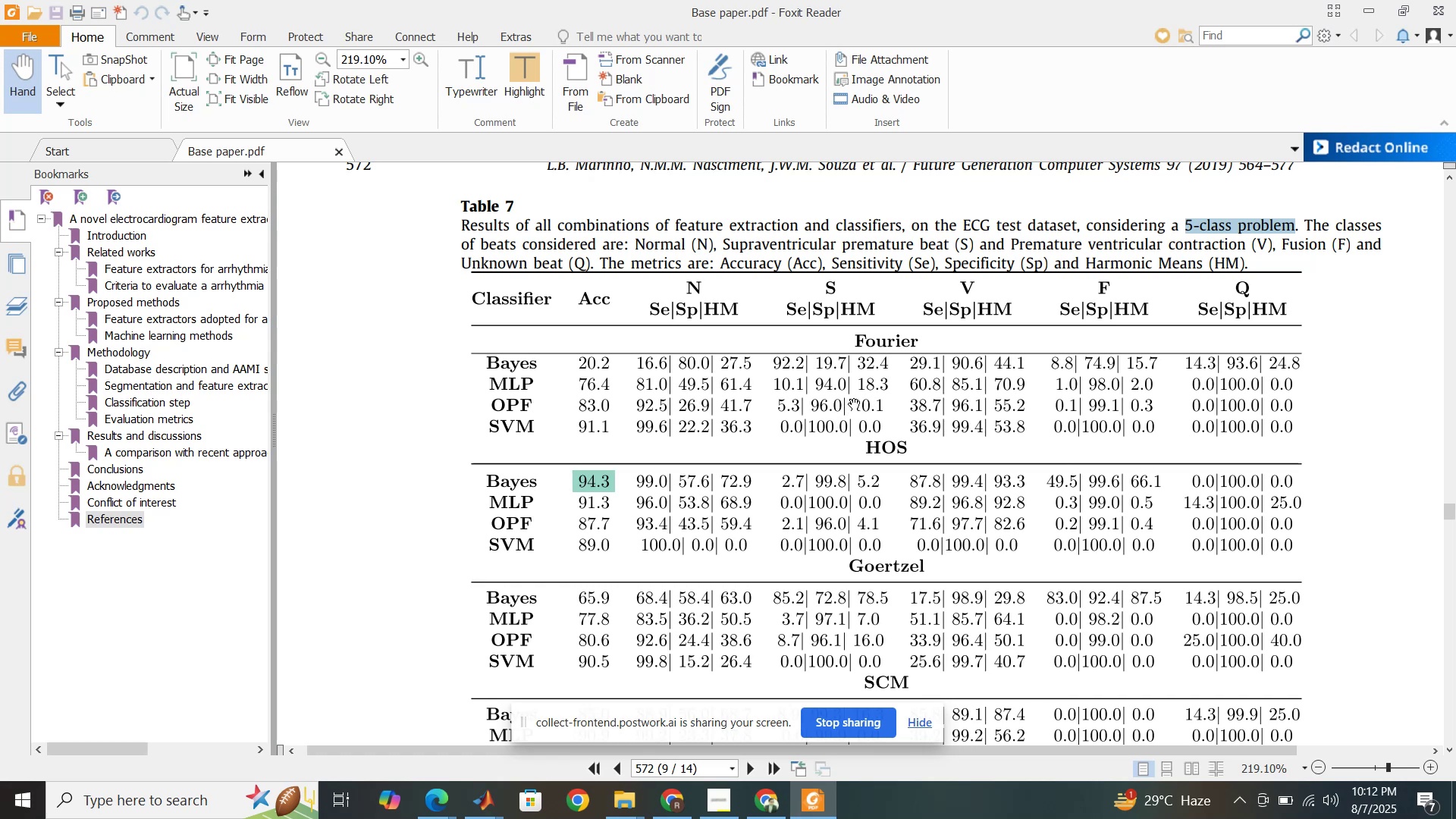 
wait(6.55)
 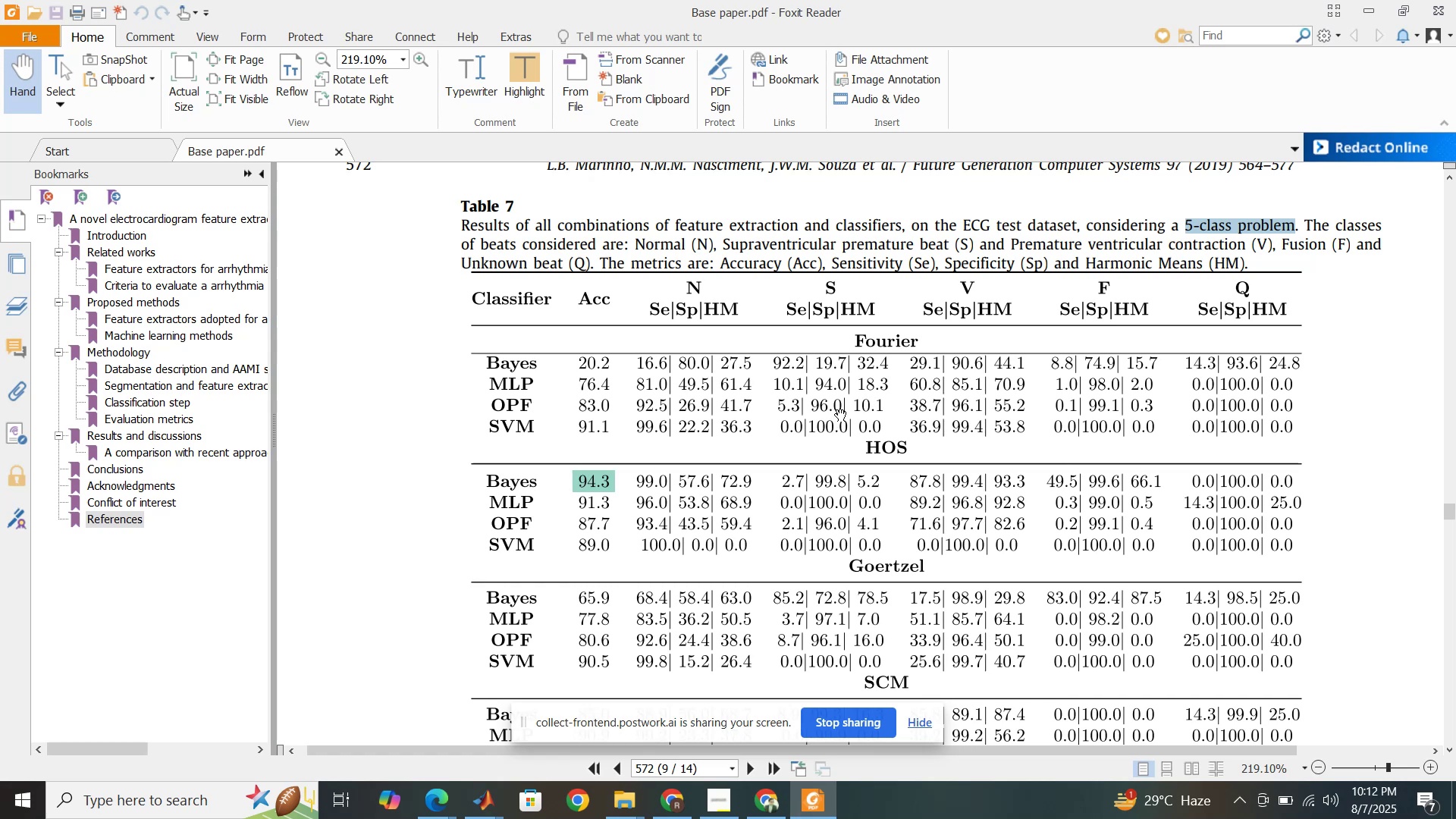 
left_click([484, 366])
 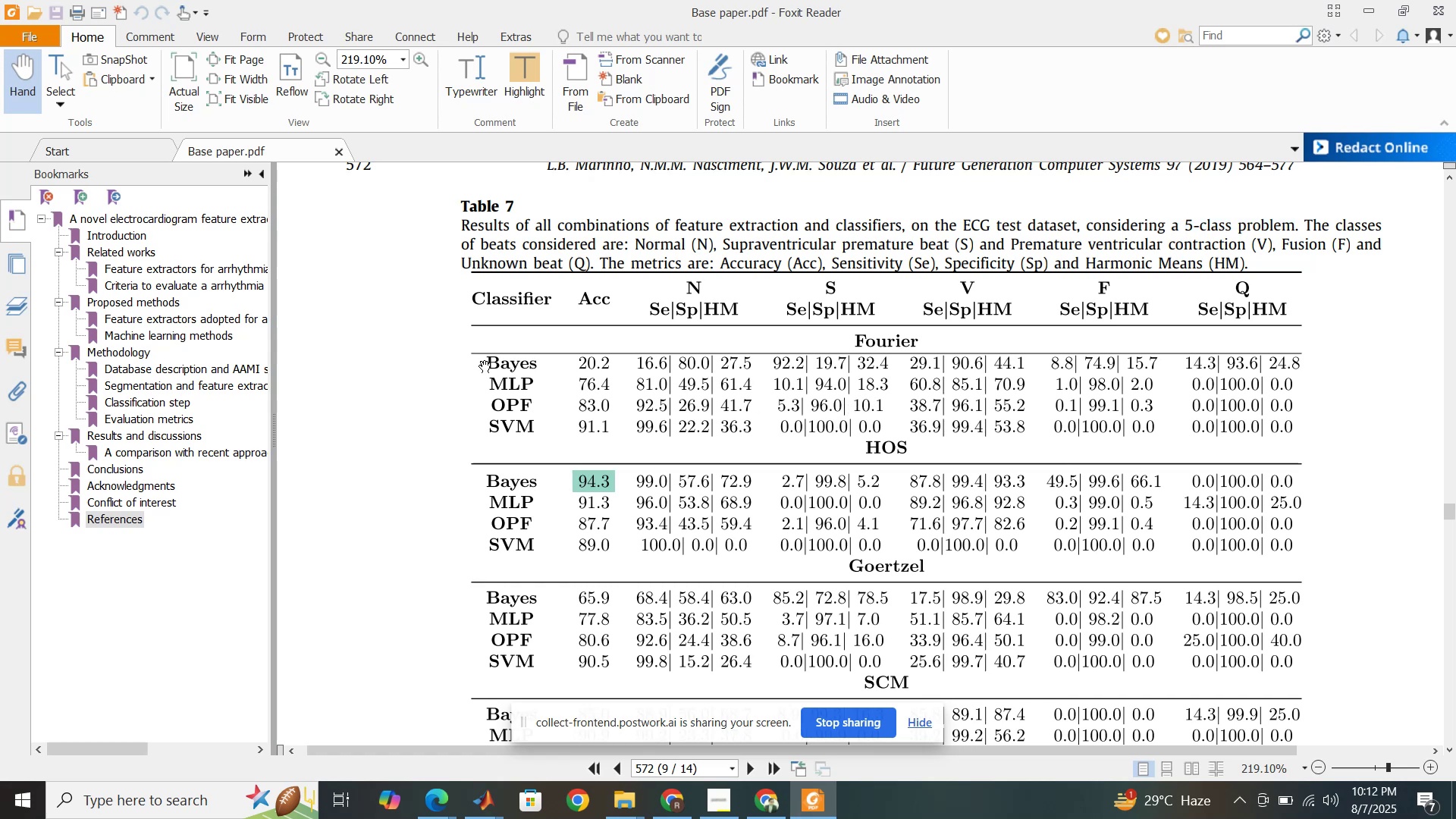 
left_click_drag(start_coordinate=[485, 359], to_coordinate=[491, 362])
 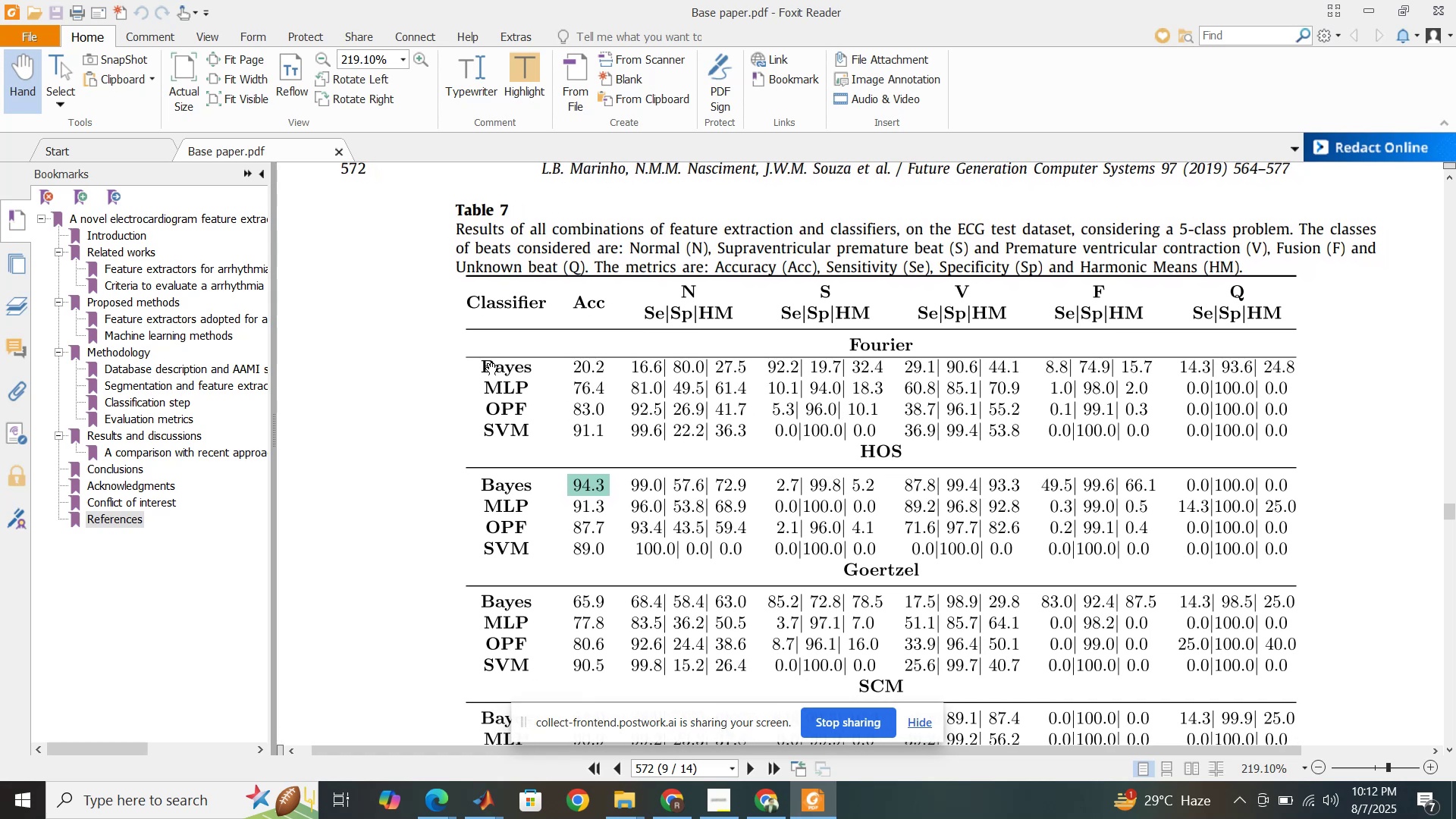 
hold_key(key=ControlLeft, duration=1.42)
scroll: coordinate [491, 362], scroll_direction: down, amount: 2.0
 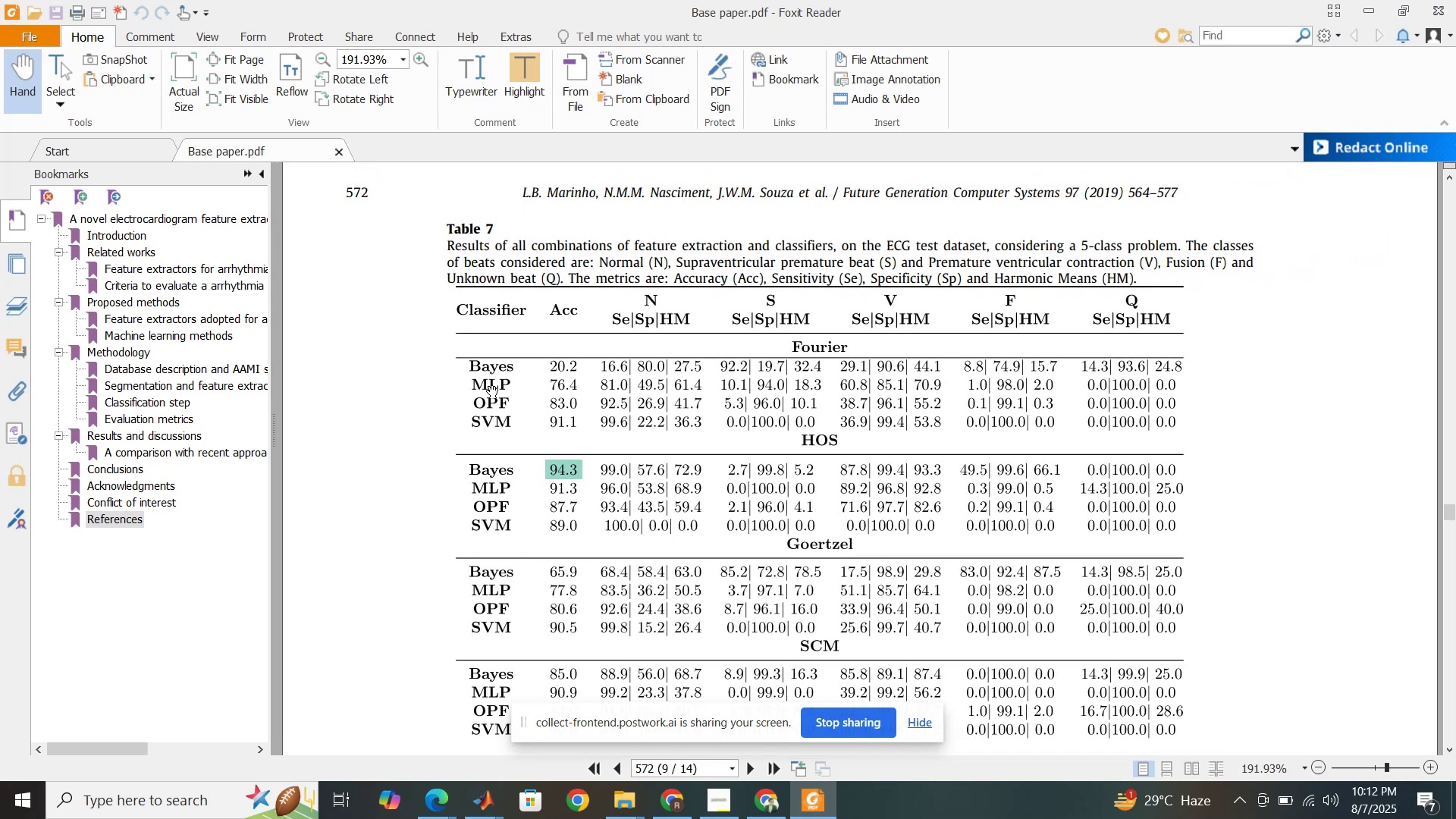 
hold_key(key=ControlLeft, duration=0.7)
scroll: coordinate [492, 385], scroll_direction: down, amount: 1.0
 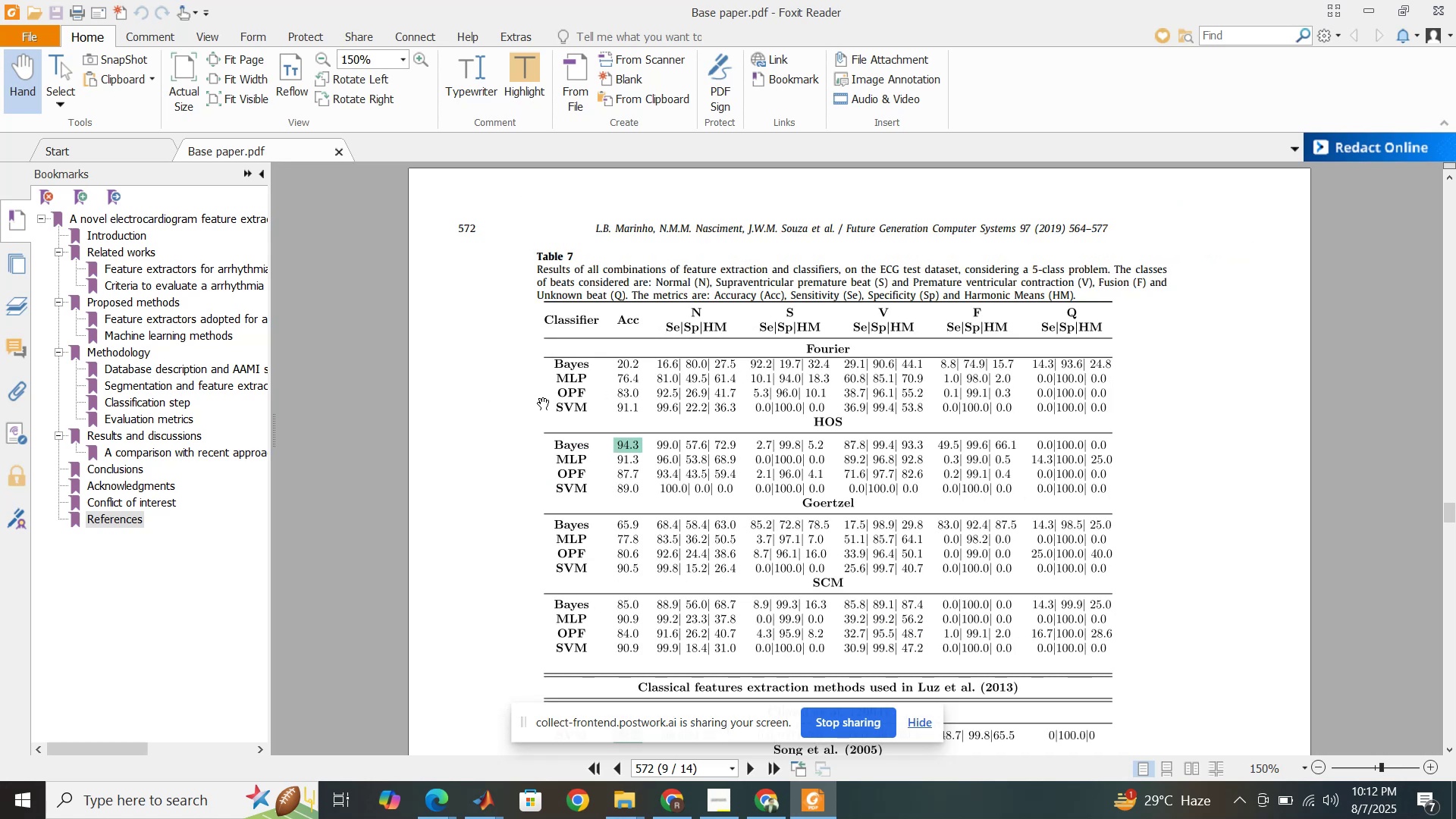 
double_click([543, 397])
 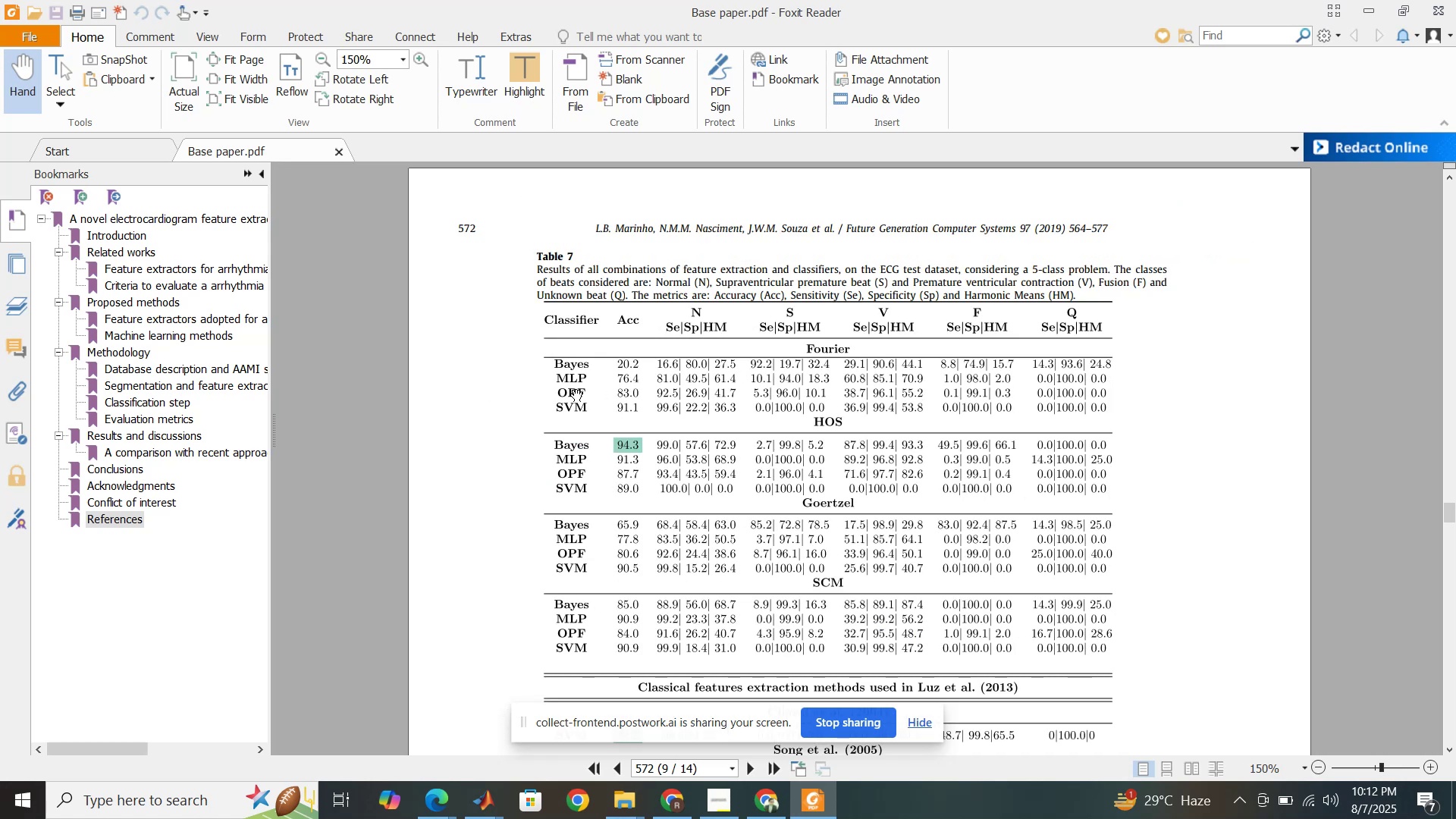 
scroll: coordinate [576, 389], scroll_direction: up, amount: 5.0
 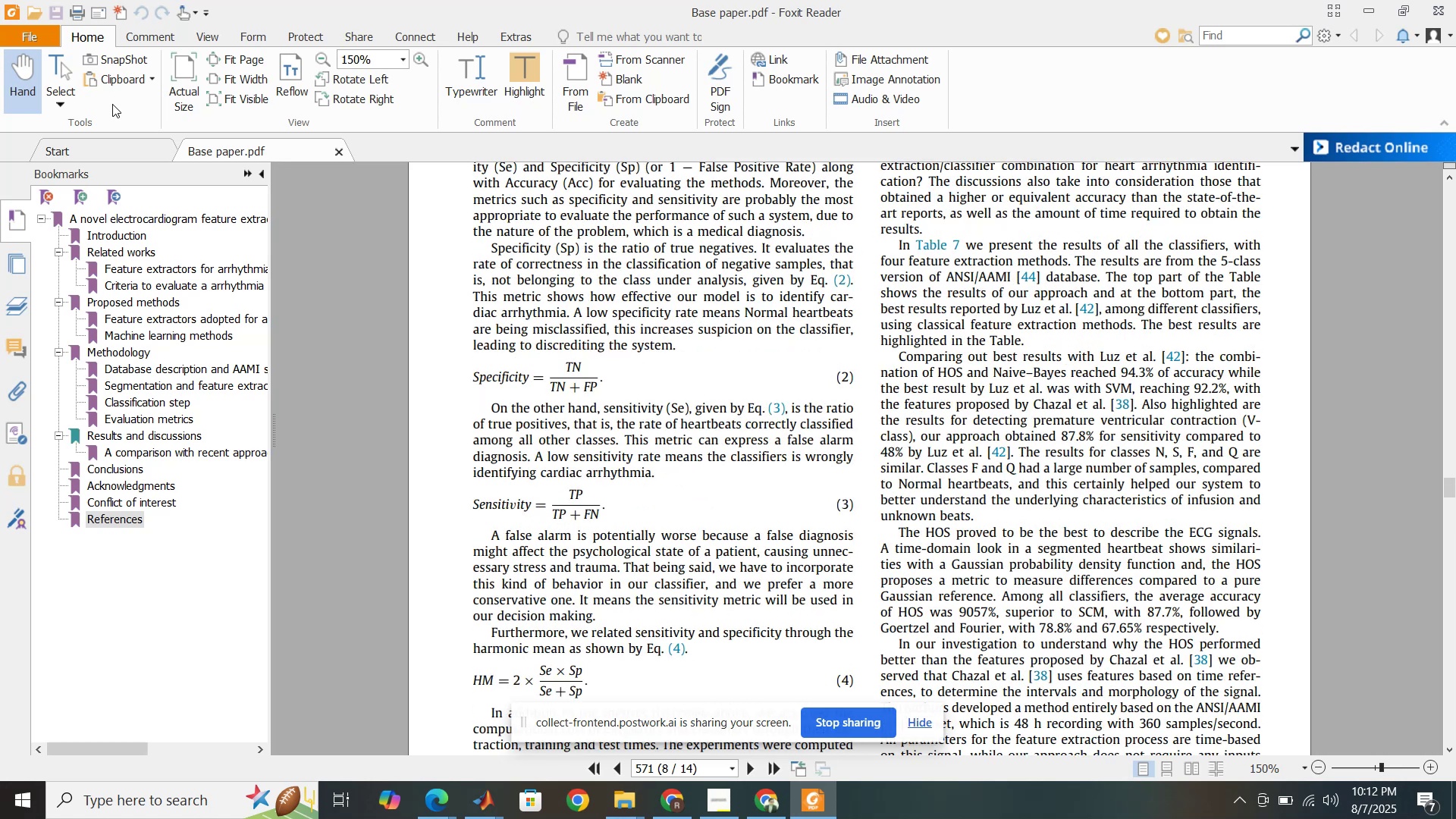 
left_click([63, 72])
 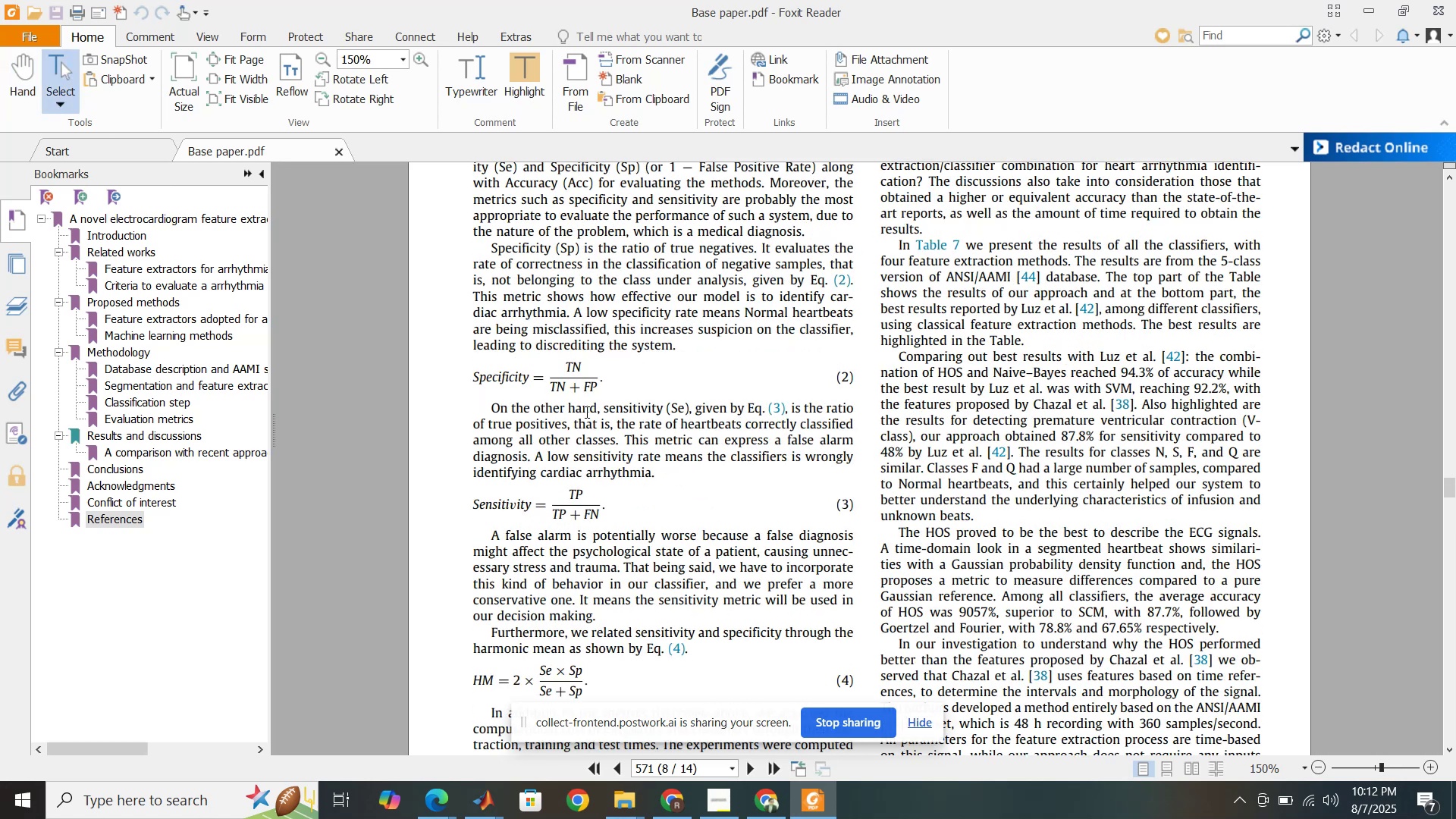 
scroll: coordinate [563, 400], scroll_direction: up, amount: 32.0
 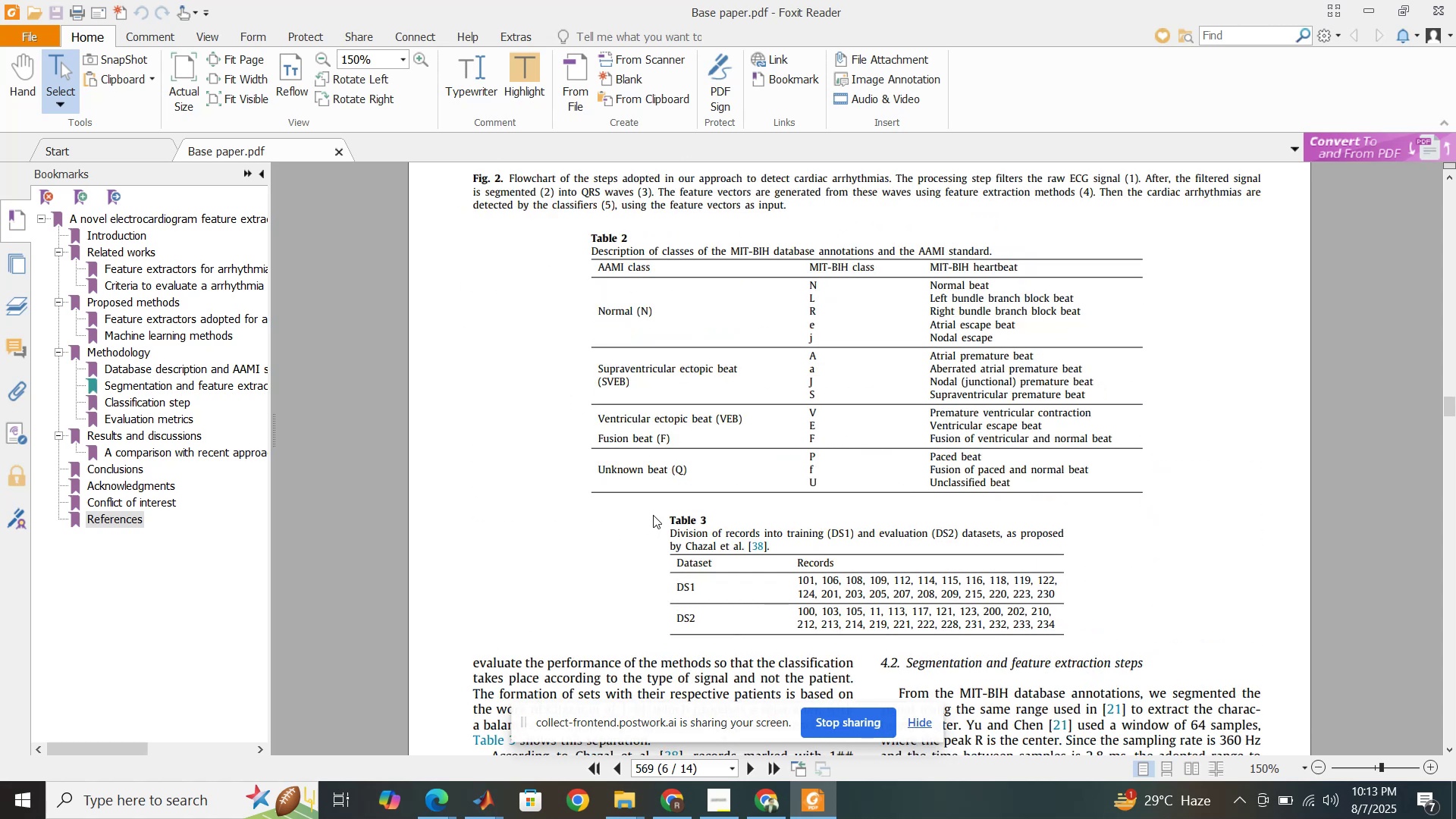 
left_click_drag(start_coordinate=[669, 520], to_coordinate=[789, 552])
 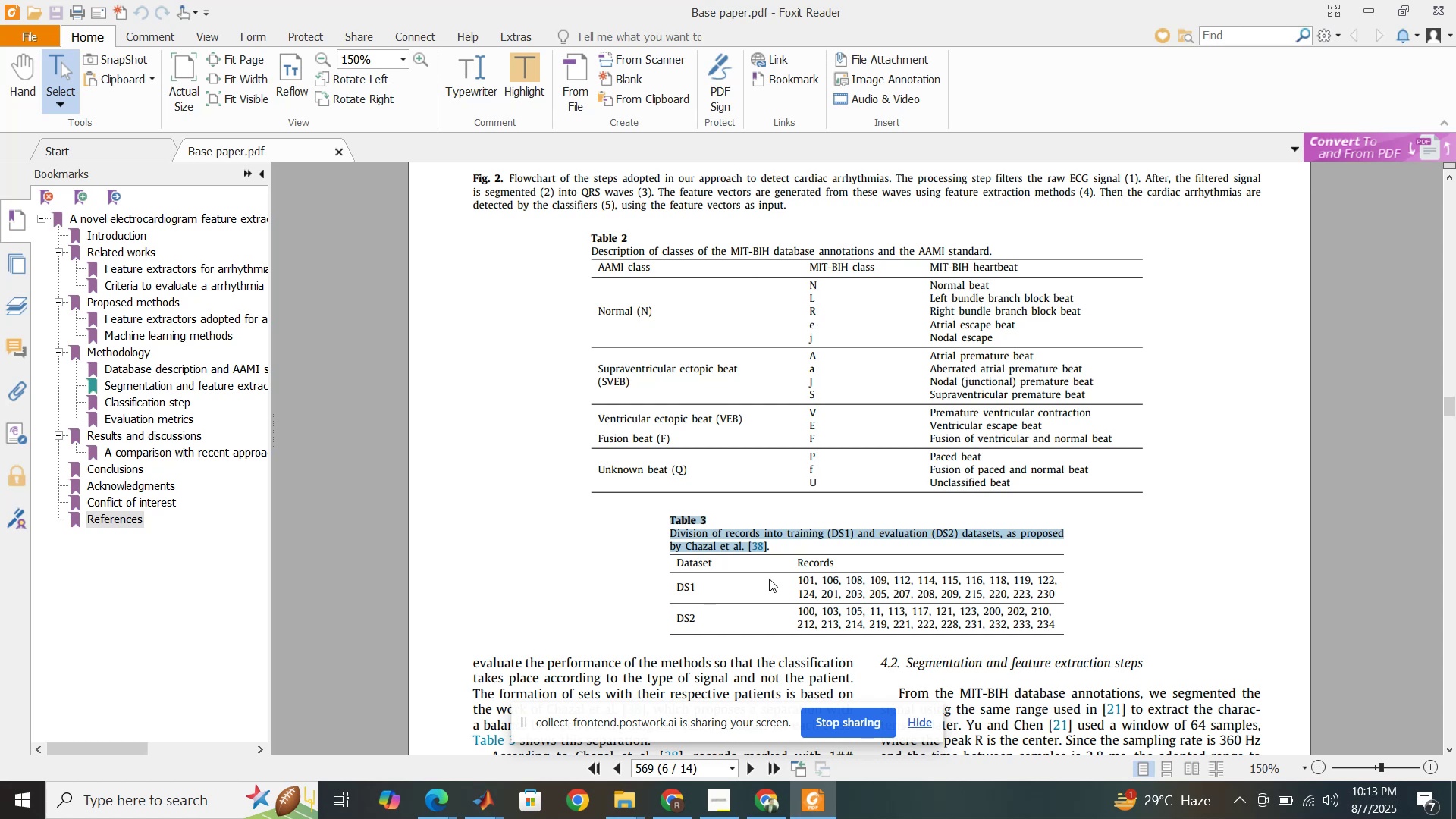 
wait(5.36)
 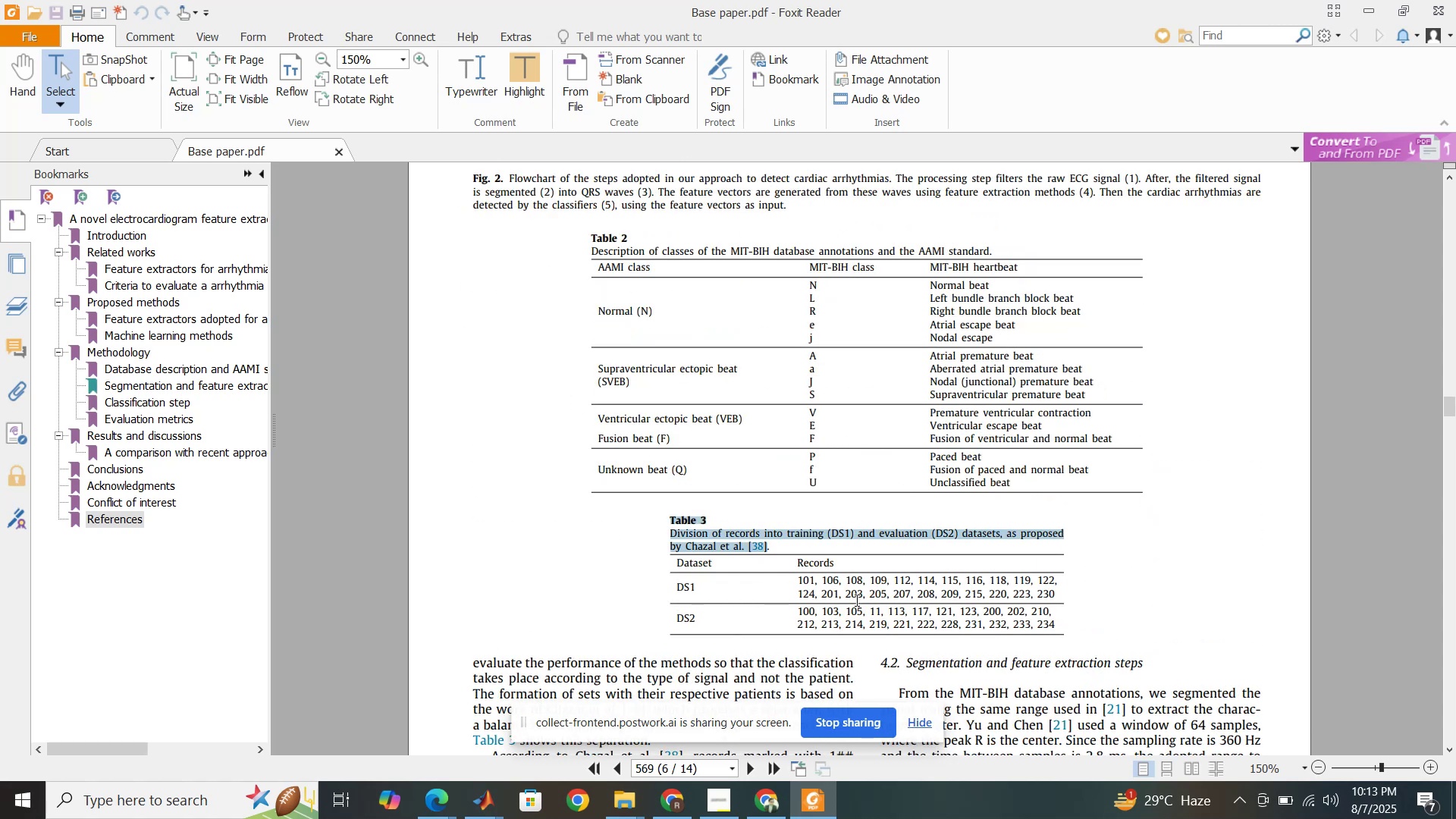 
scroll: coordinate [767, 579], scroll_direction: down, amount: 6.0
 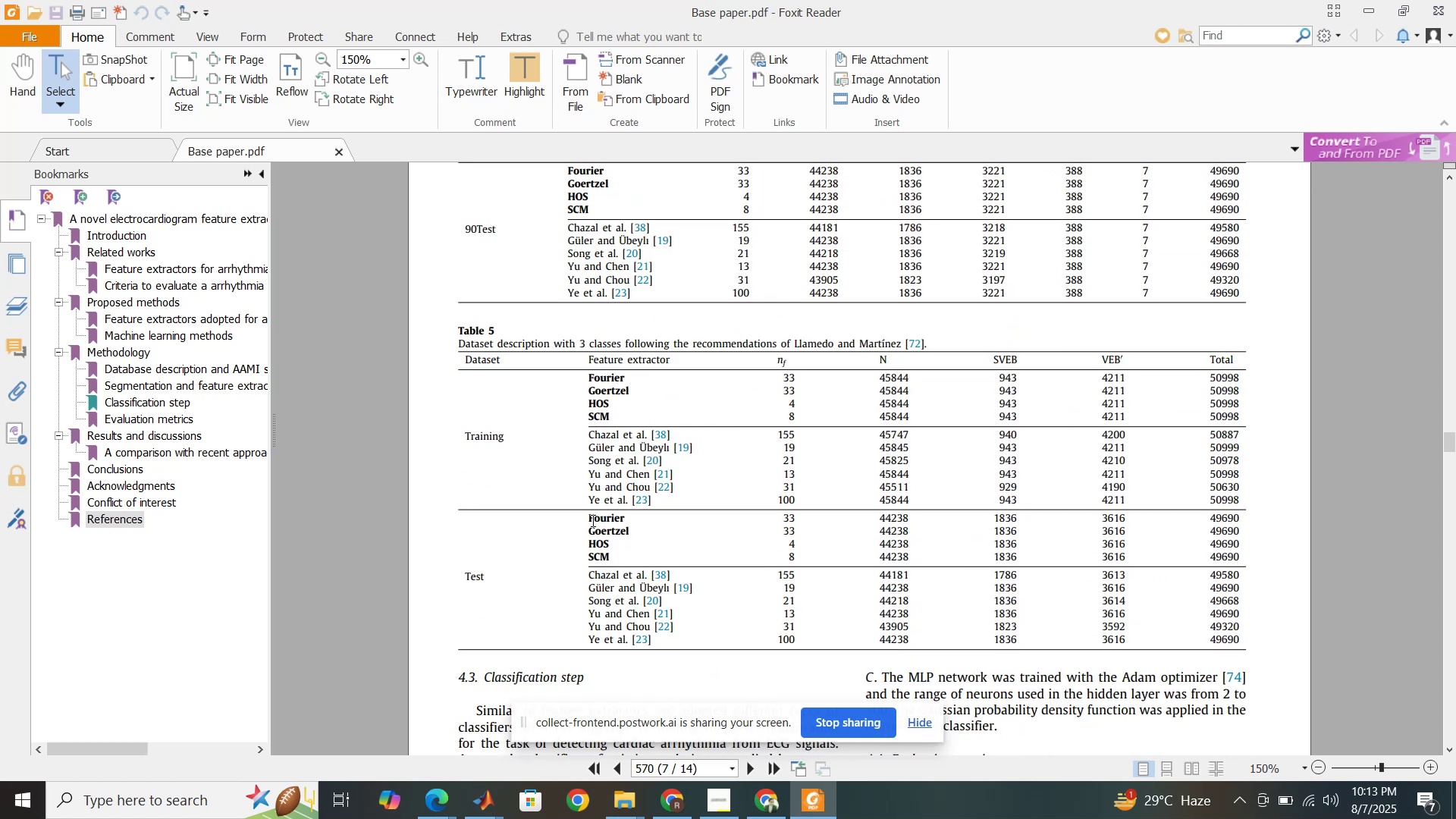 
scroll: coordinate [591, 519], scroll_direction: up, amount: 5.0
 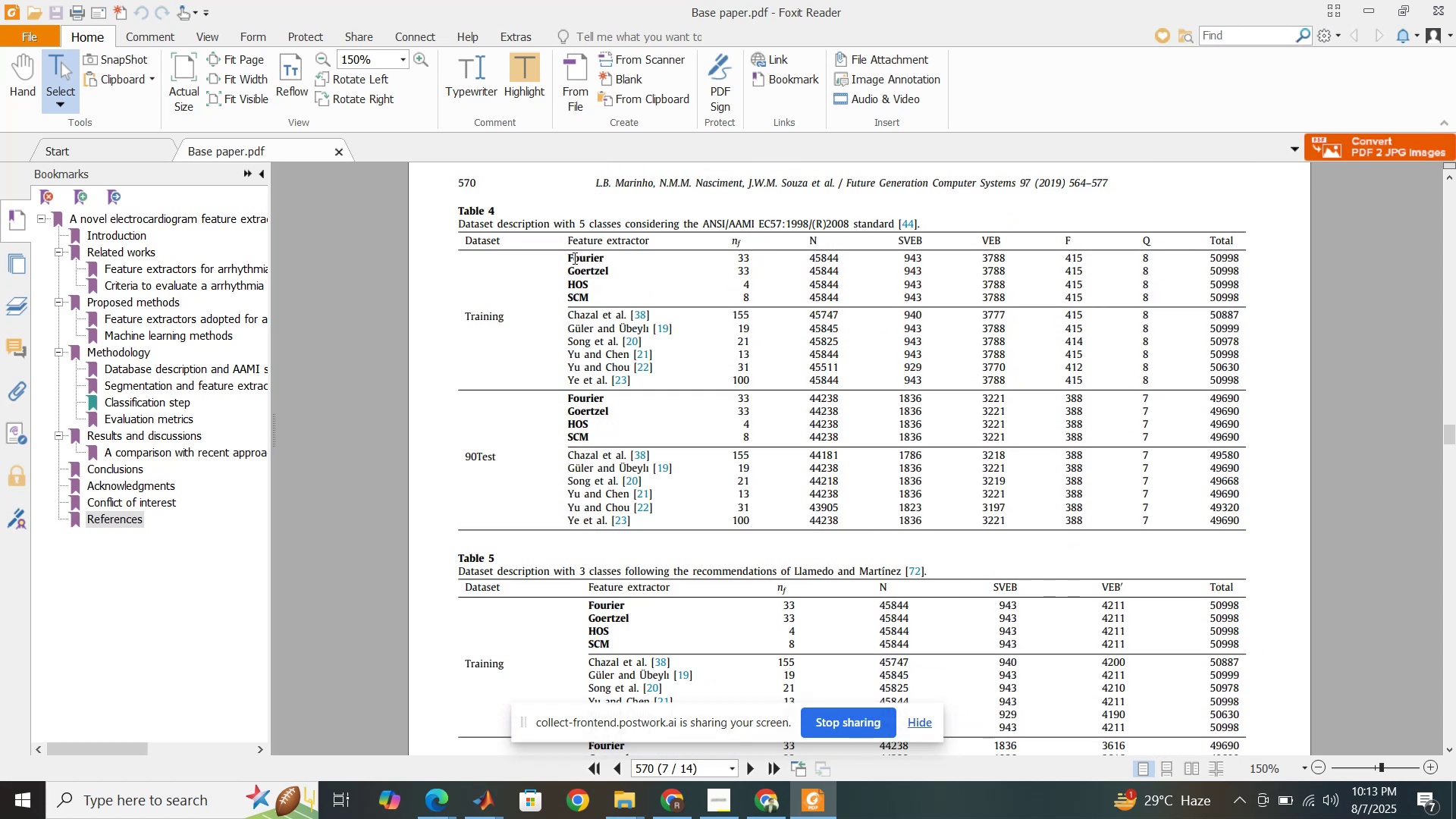 
left_click_drag(start_coordinate=[566, 258], to_coordinate=[606, 290])
 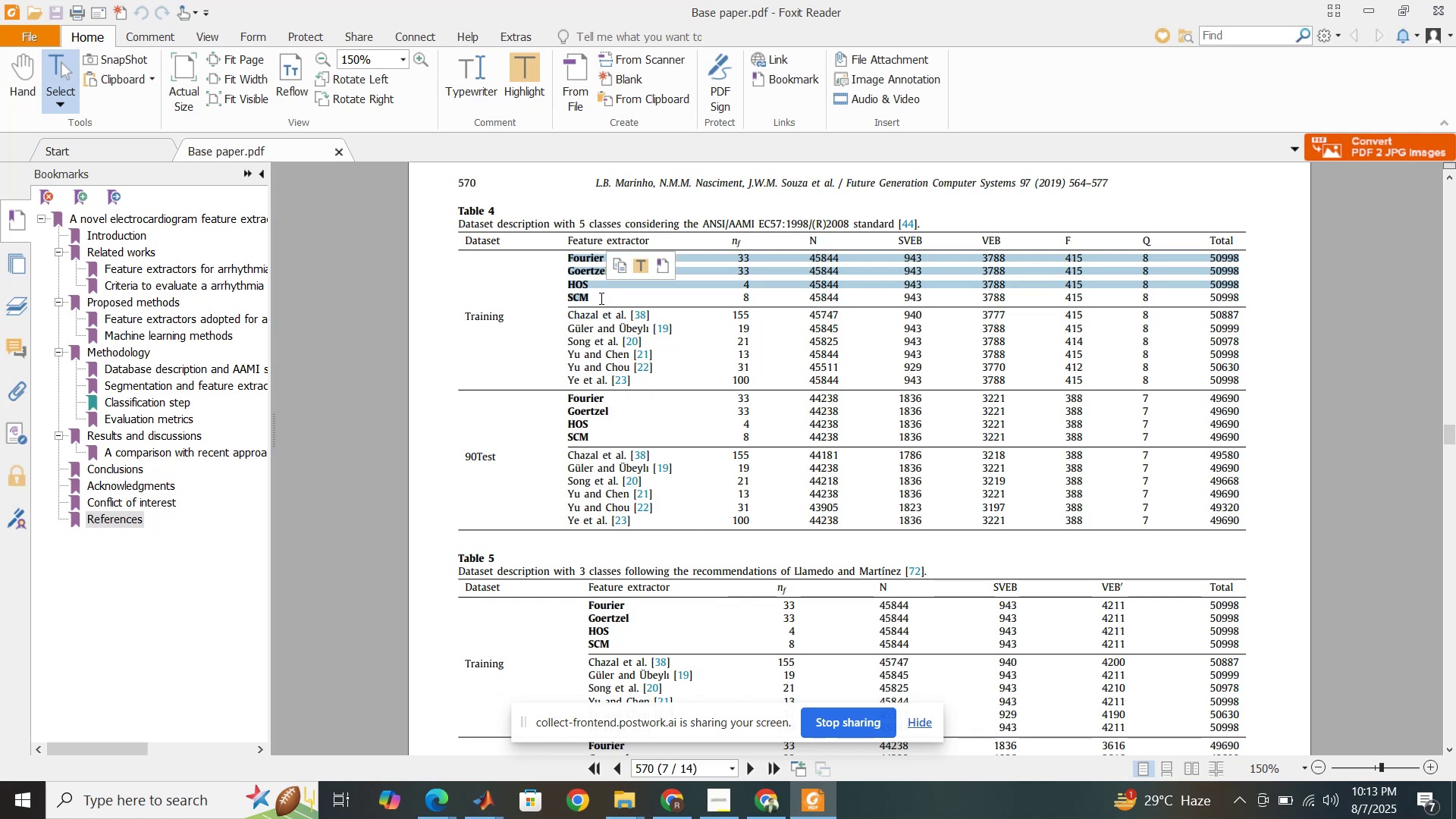 
left_click([600, 298])
 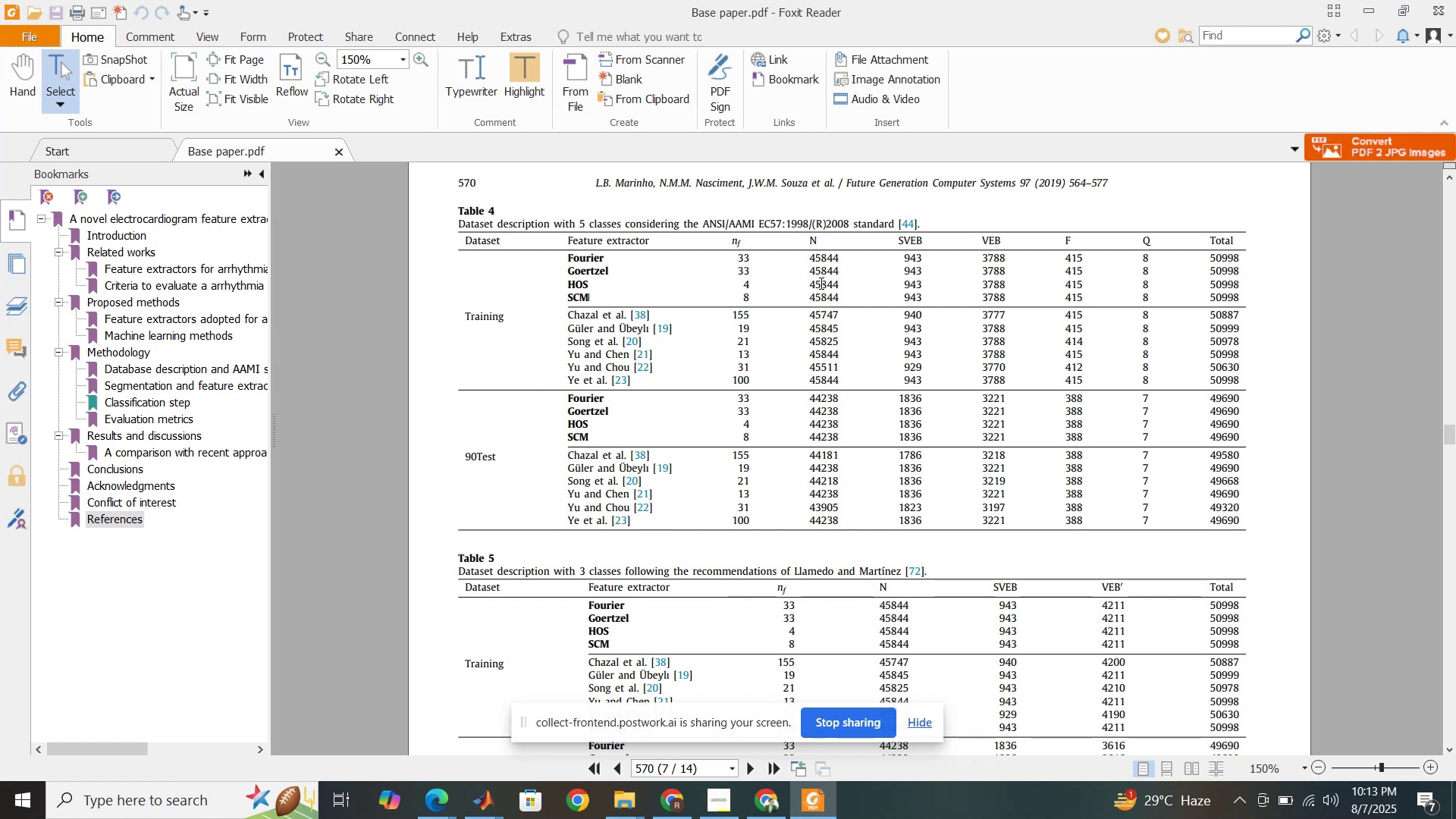 
wait(12.92)
 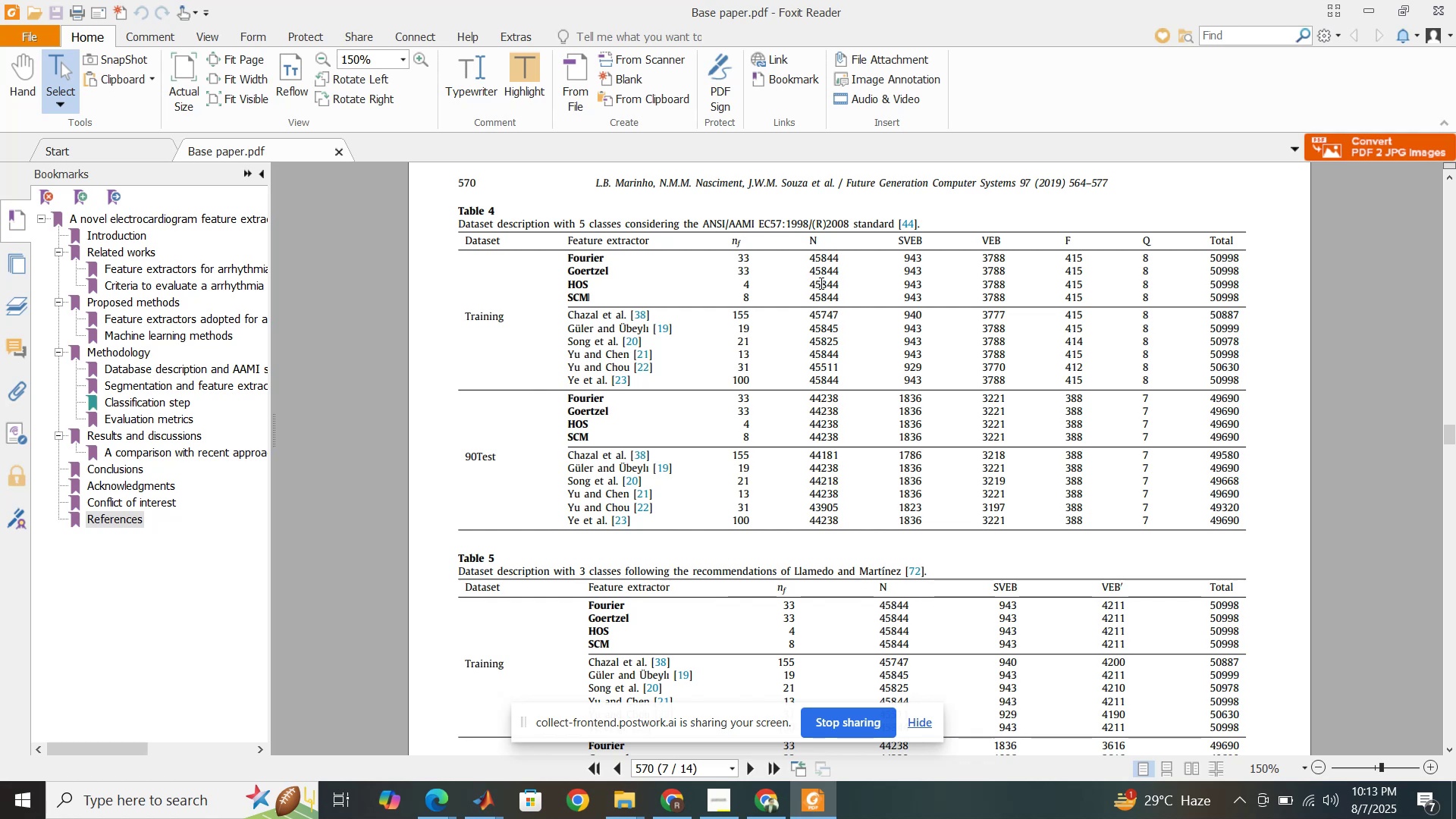 
left_click([499, 805])
 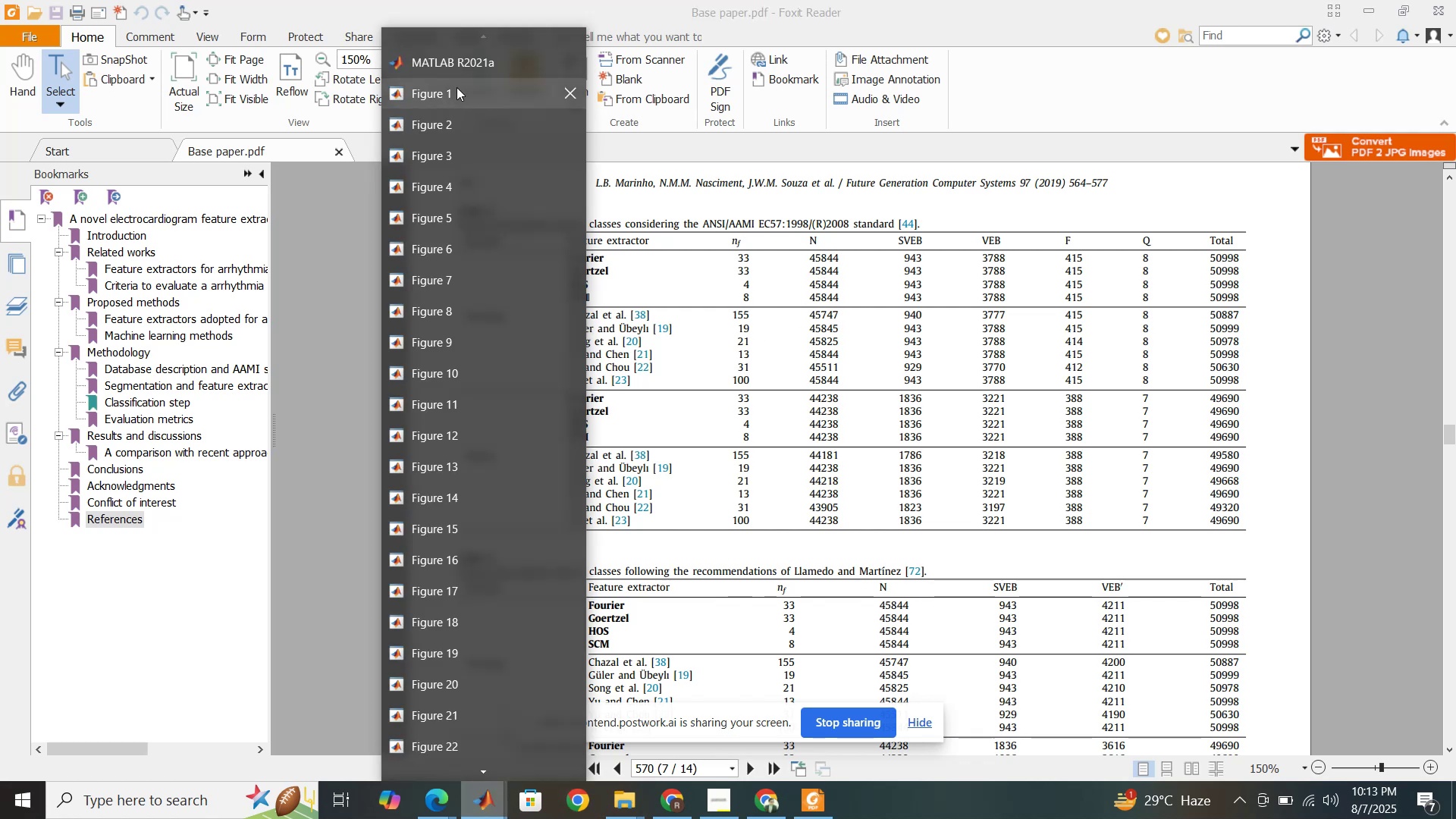 
left_click([472, 62])
 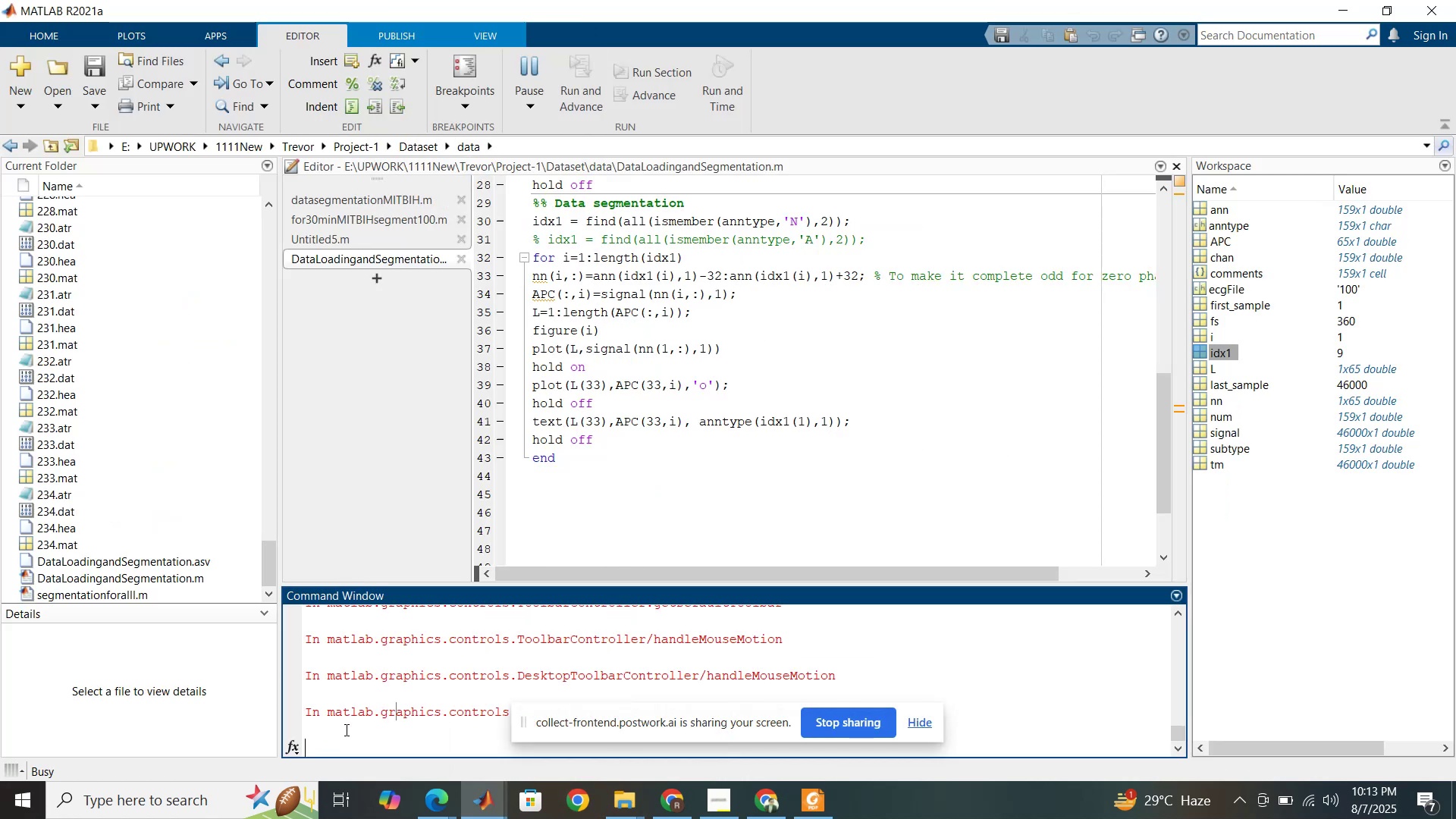 
left_click([345, 730])
 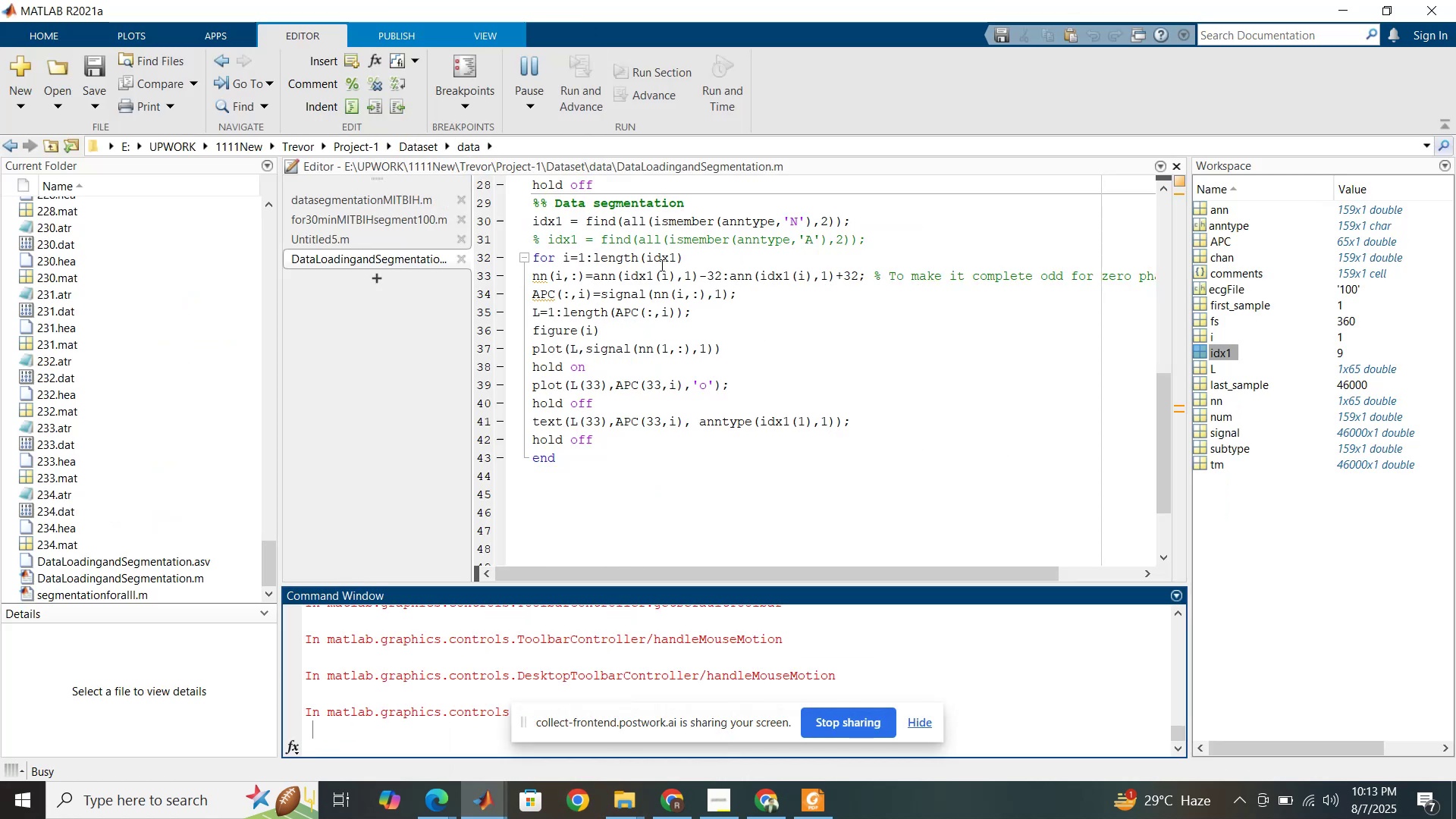 
left_click([661, 265])
 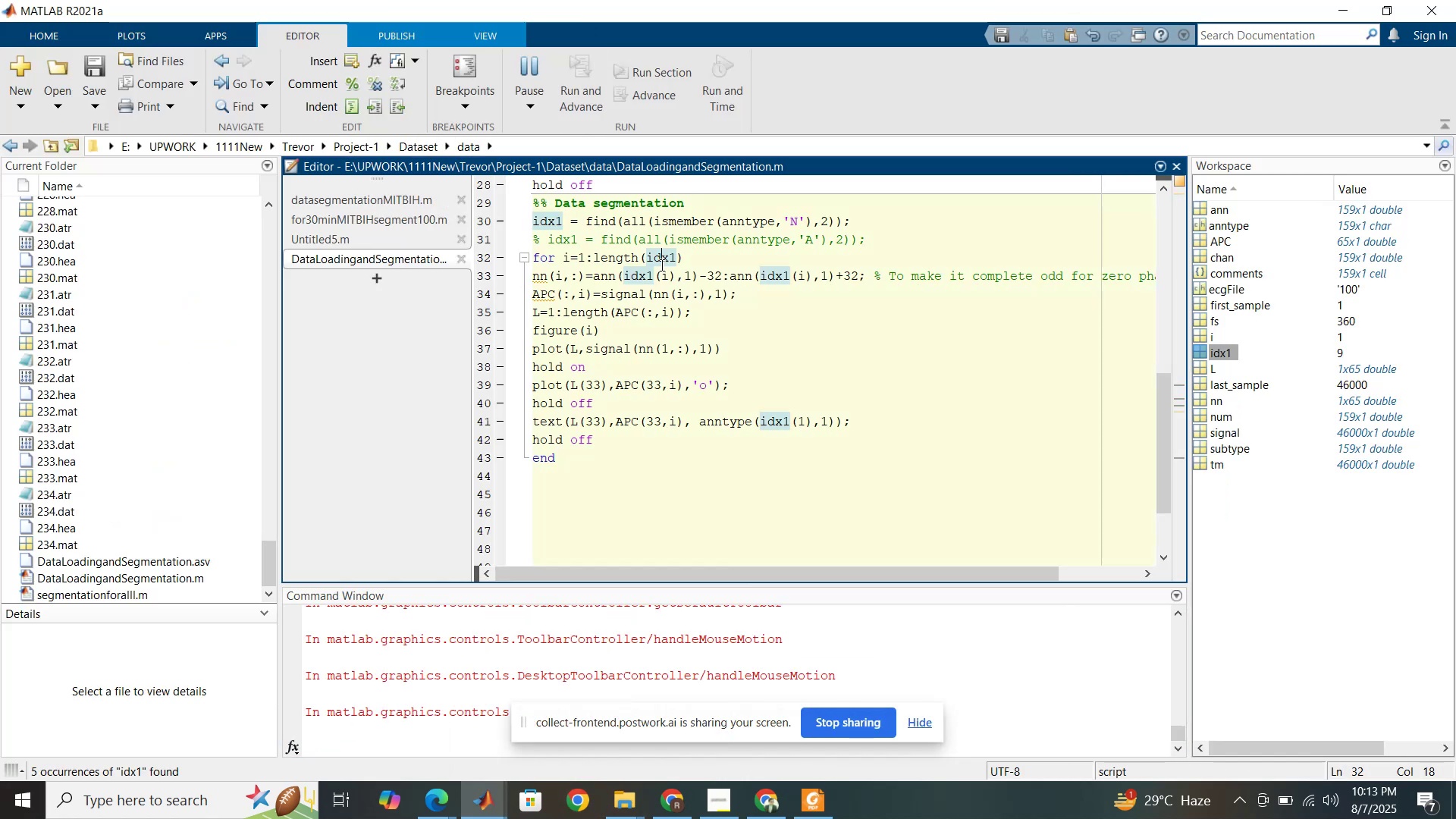 
scroll: coordinate [654, 259], scroll_direction: up, amount: 13.0
 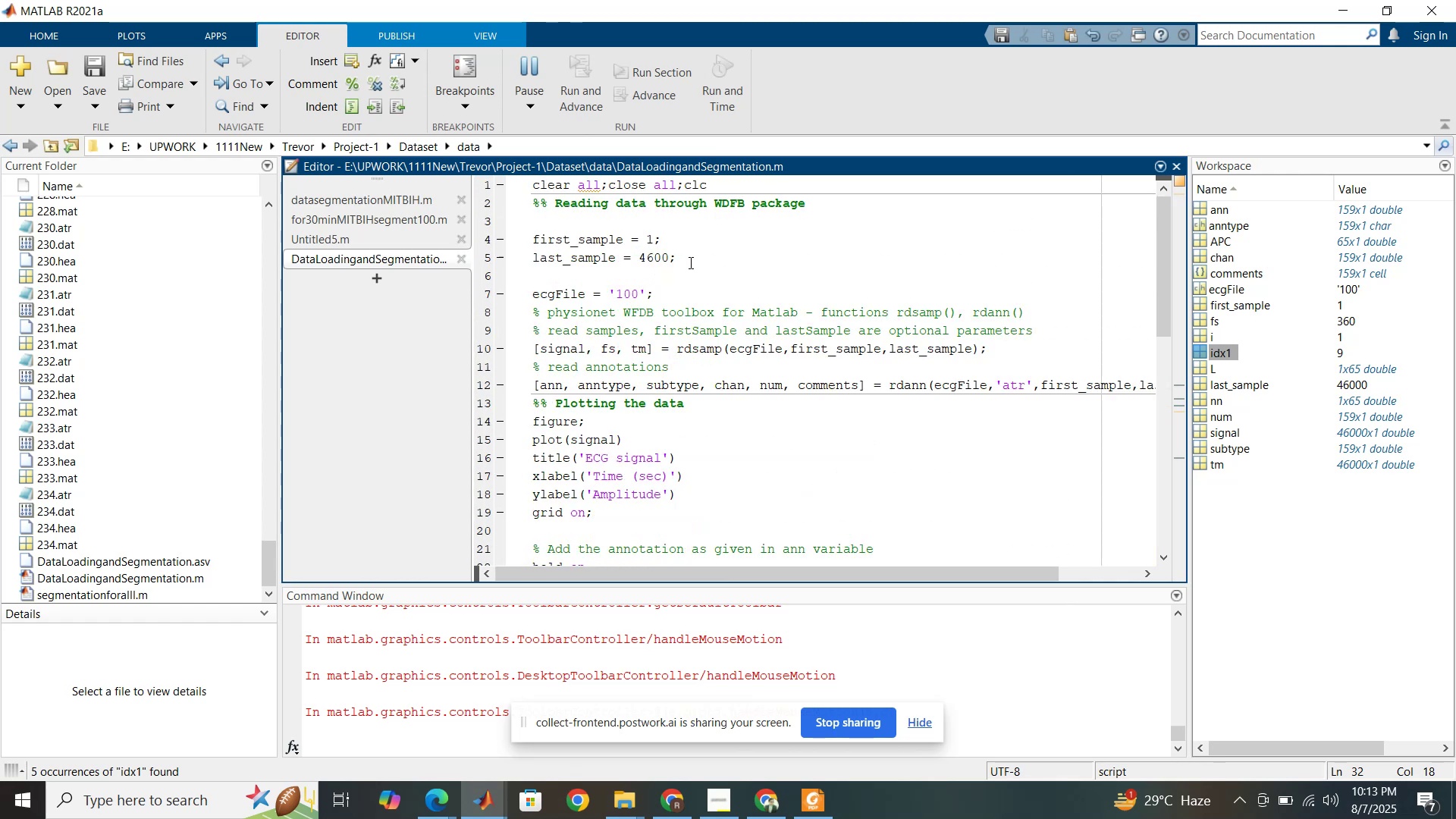 
left_click_drag(start_coordinate=[693, 258], to_coordinate=[533, 256])
 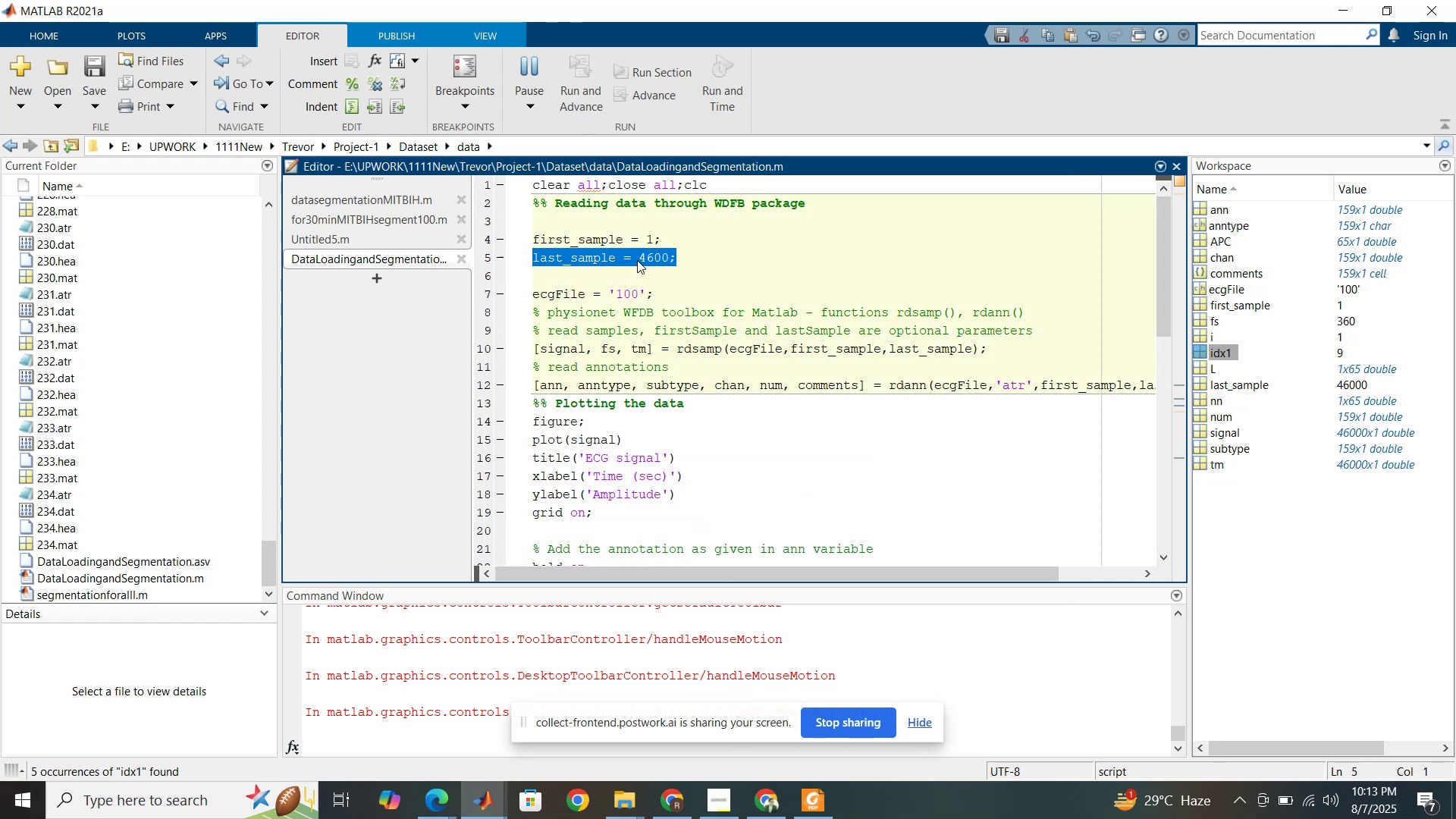 
left_click([638, 259])
 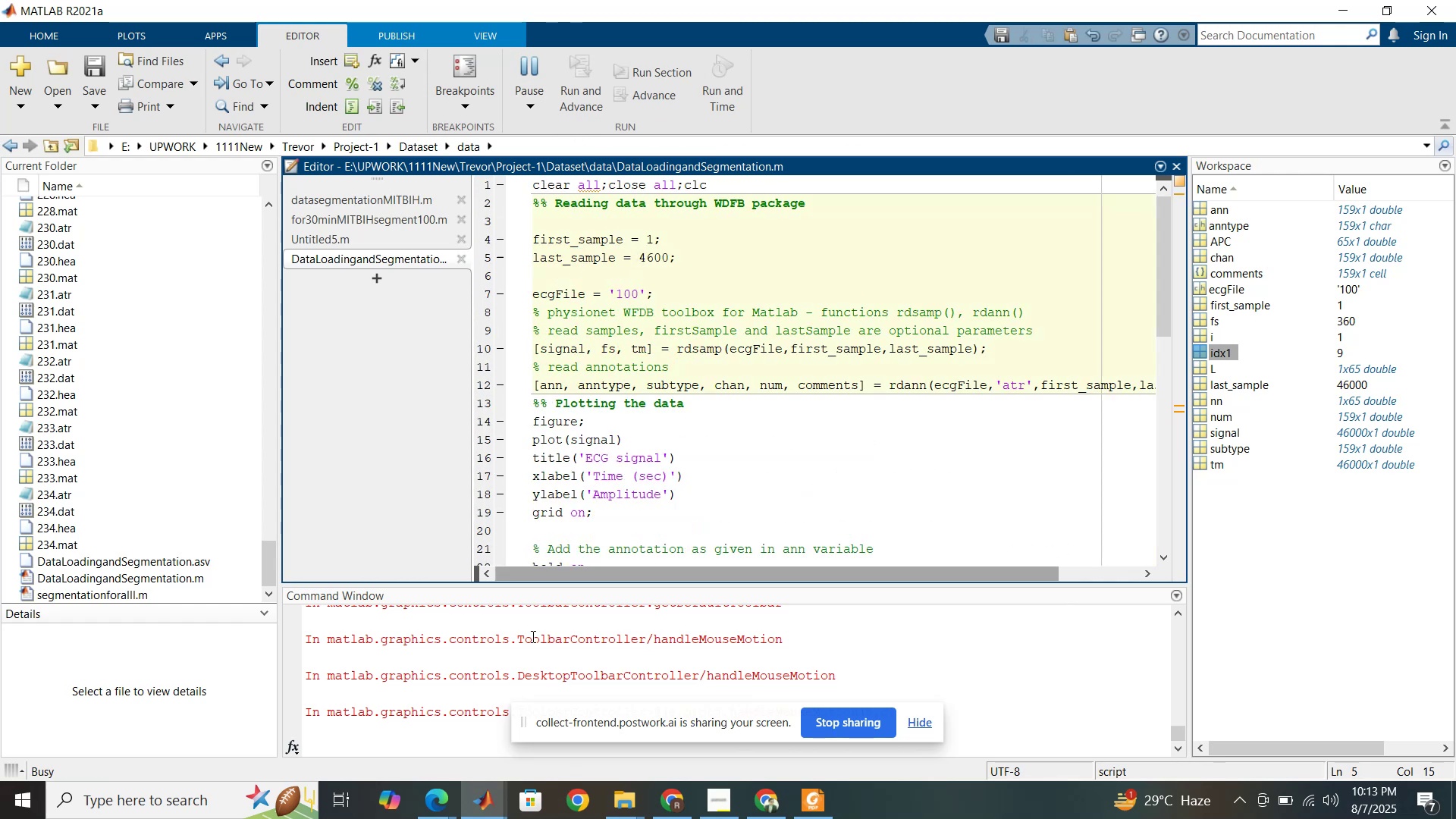 
left_click([364, 749])
 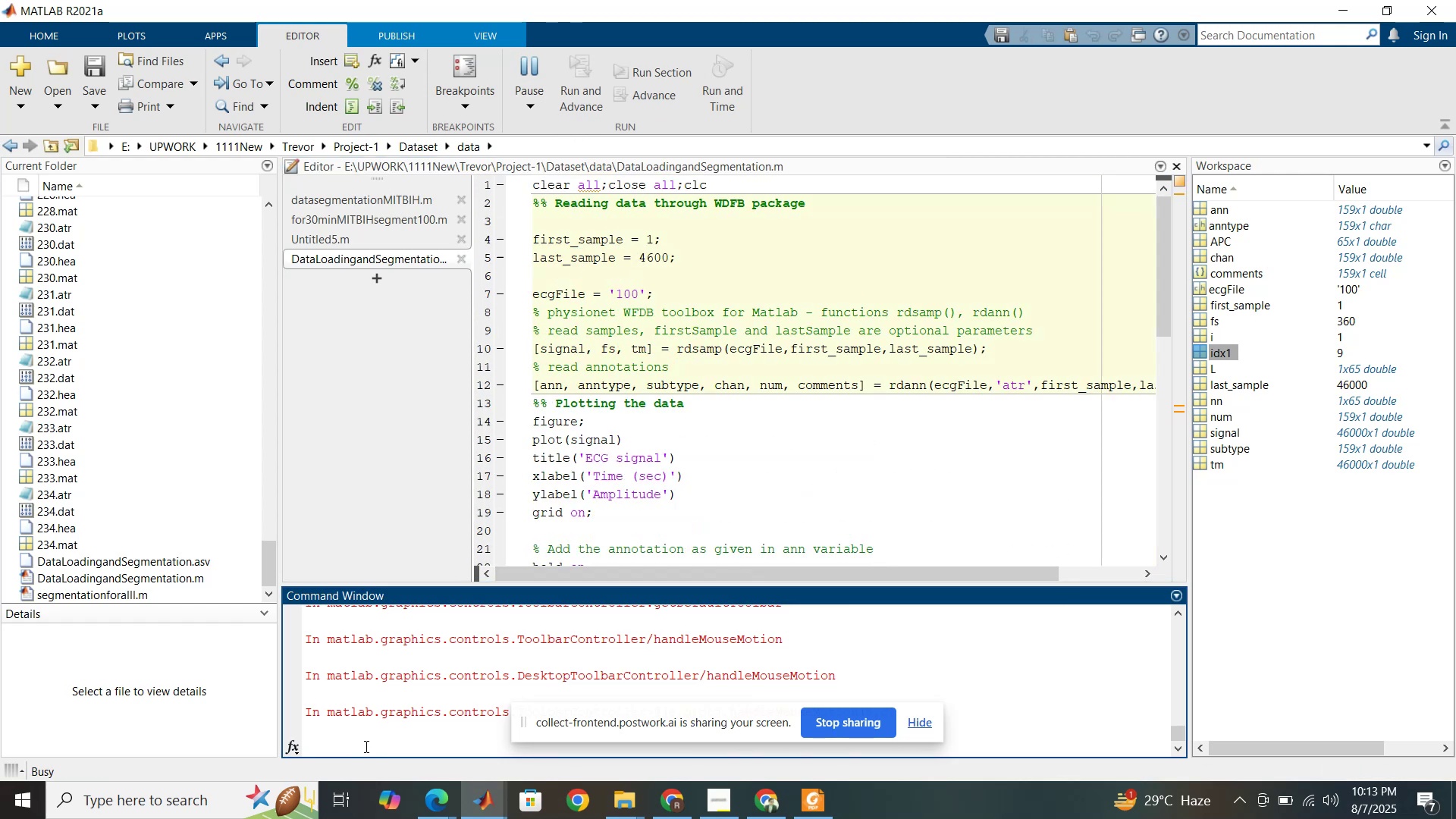 
hold_key(key=ControlLeft, duration=1.25)
 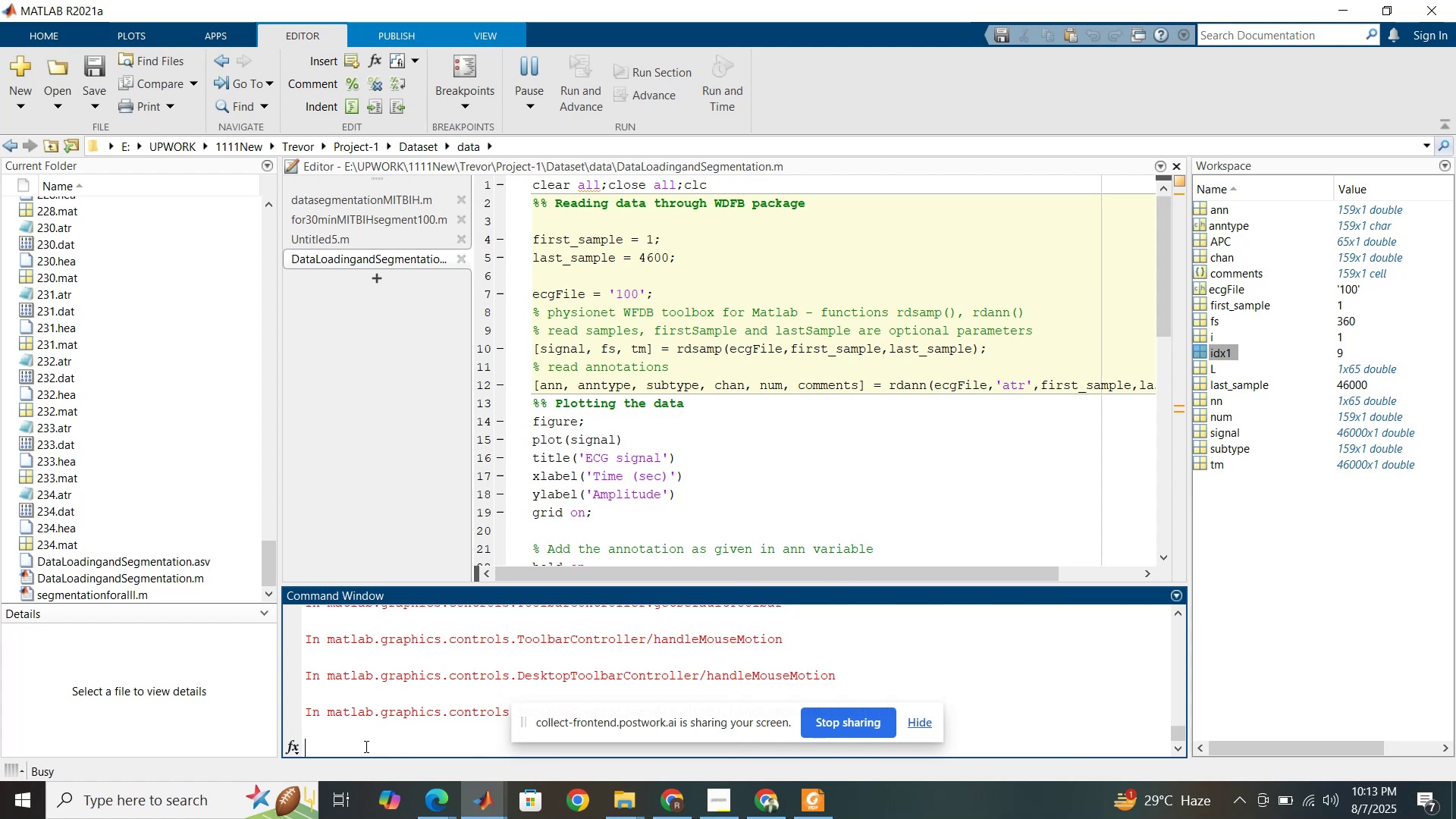 
hold_key(key=Q, duration=0.34)
 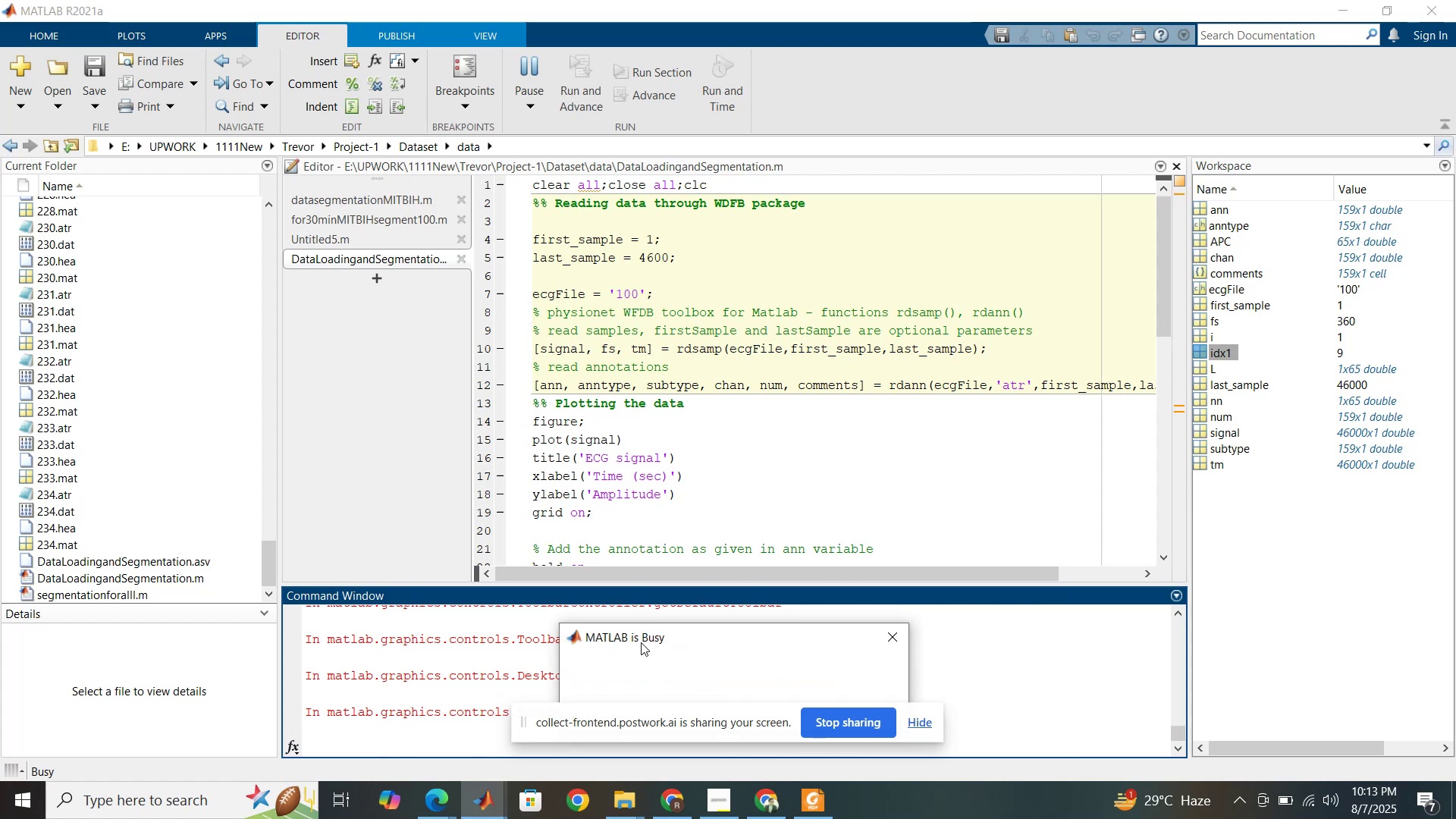 
left_click_drag(start_coordinate=[673, 633], to_coordinate=[694, 447])
 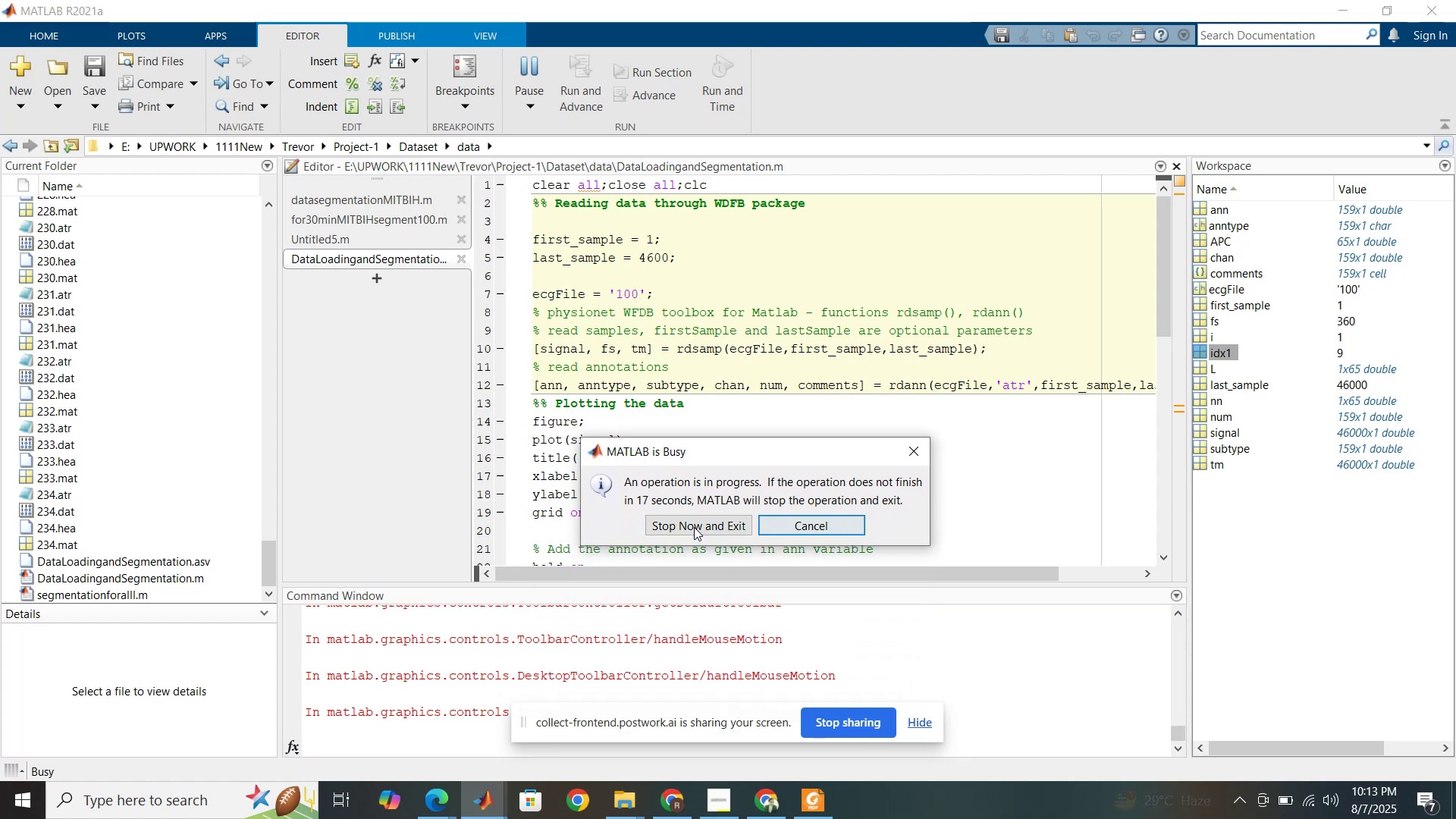 
left_click([694, 527])
 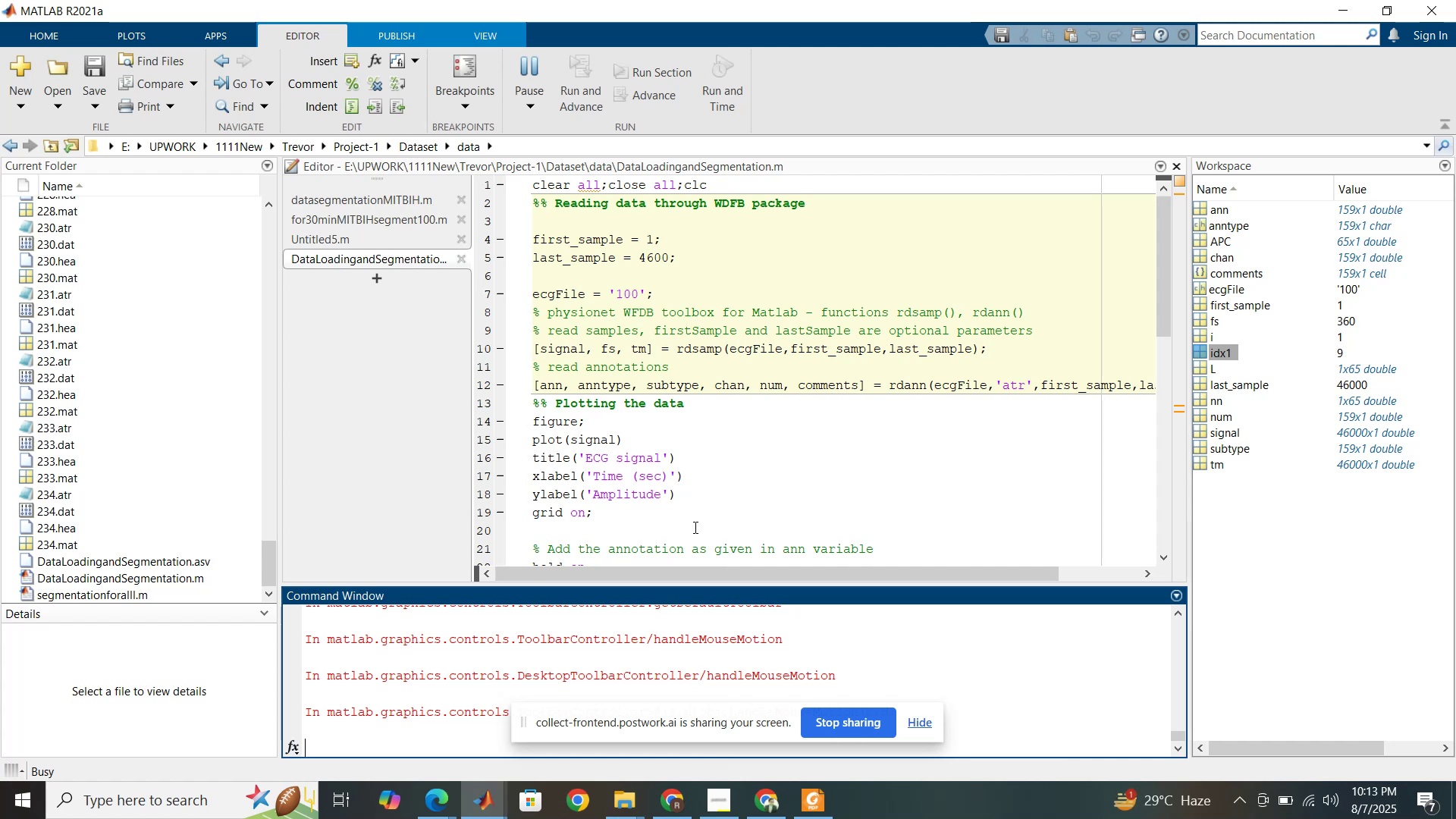 
wait(9.74)
 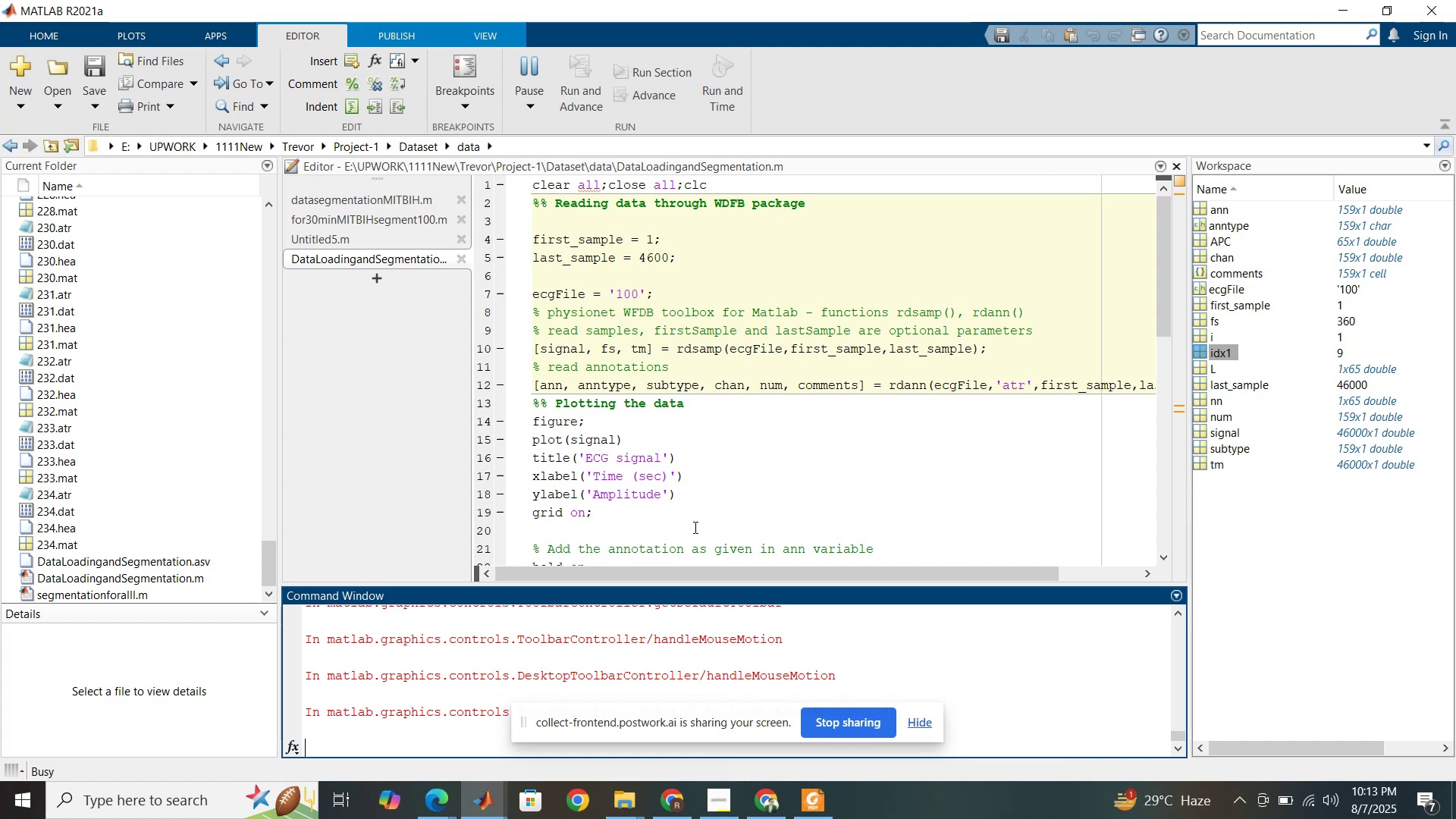 
left_click_drag(start_coordinate=[698, 639], to_coordinate=[697, 457])
 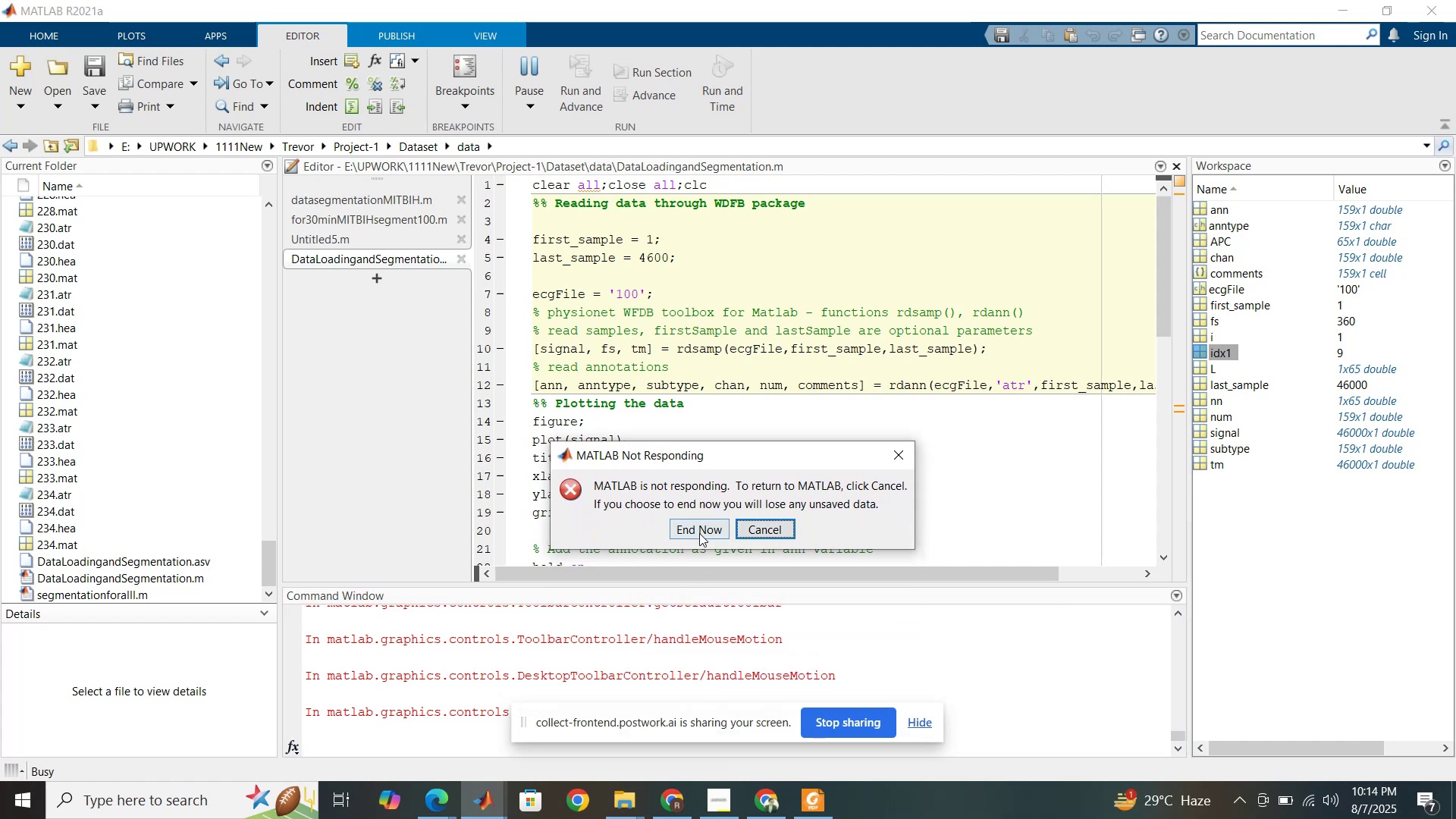 
left_click([699, 533])
 